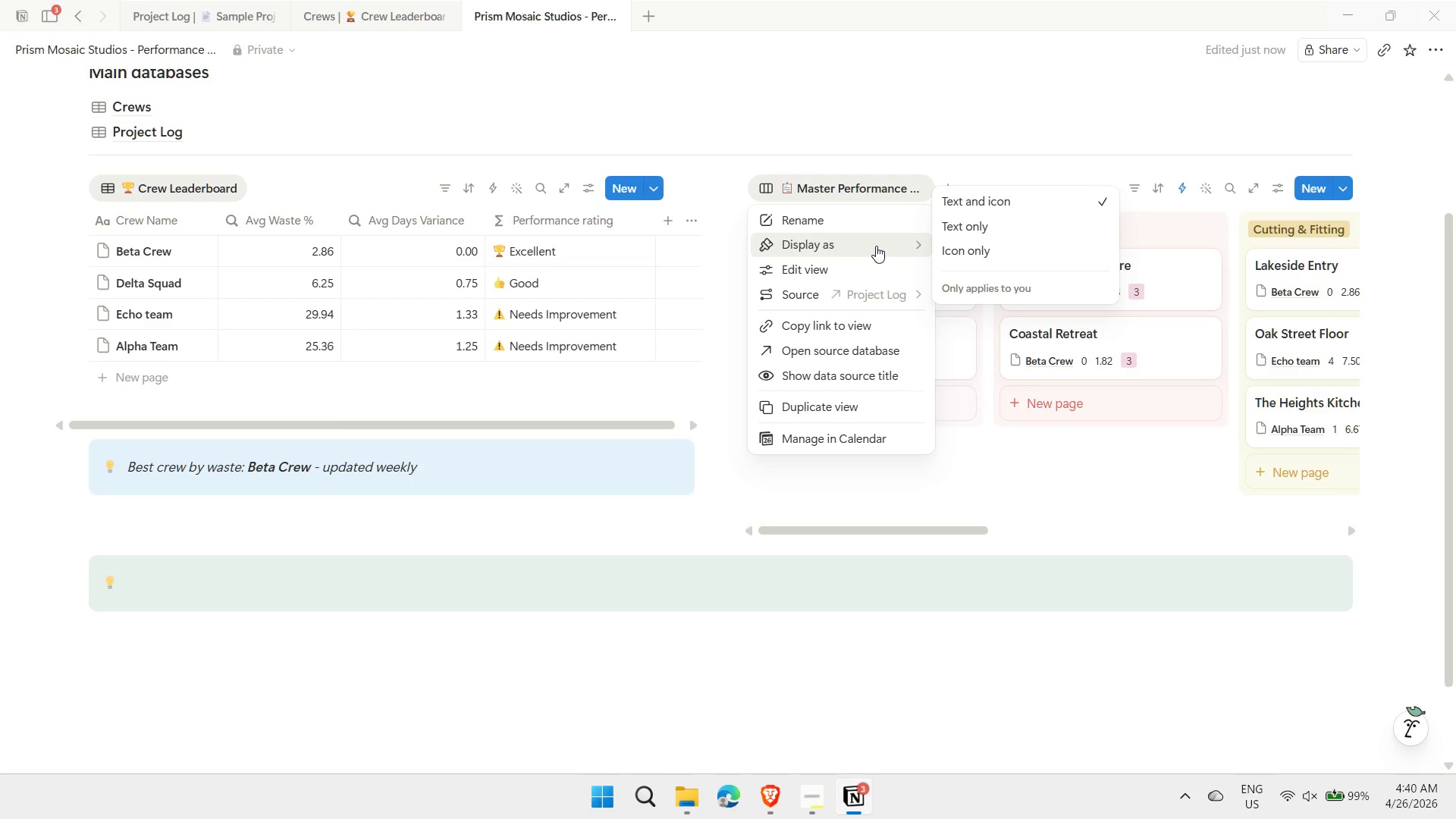 
left_click([965, 231])
 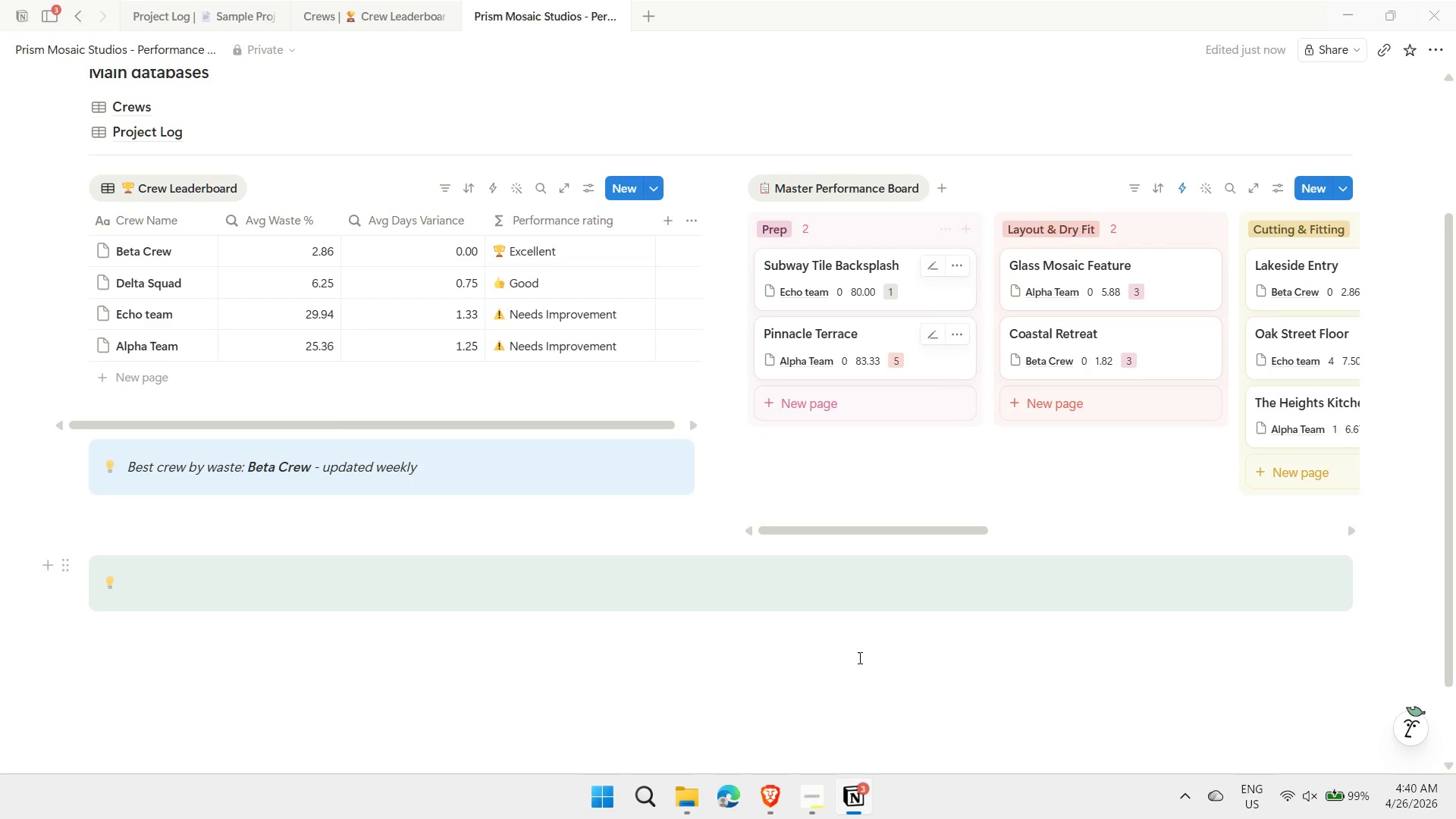 
left_click([808, 692])
 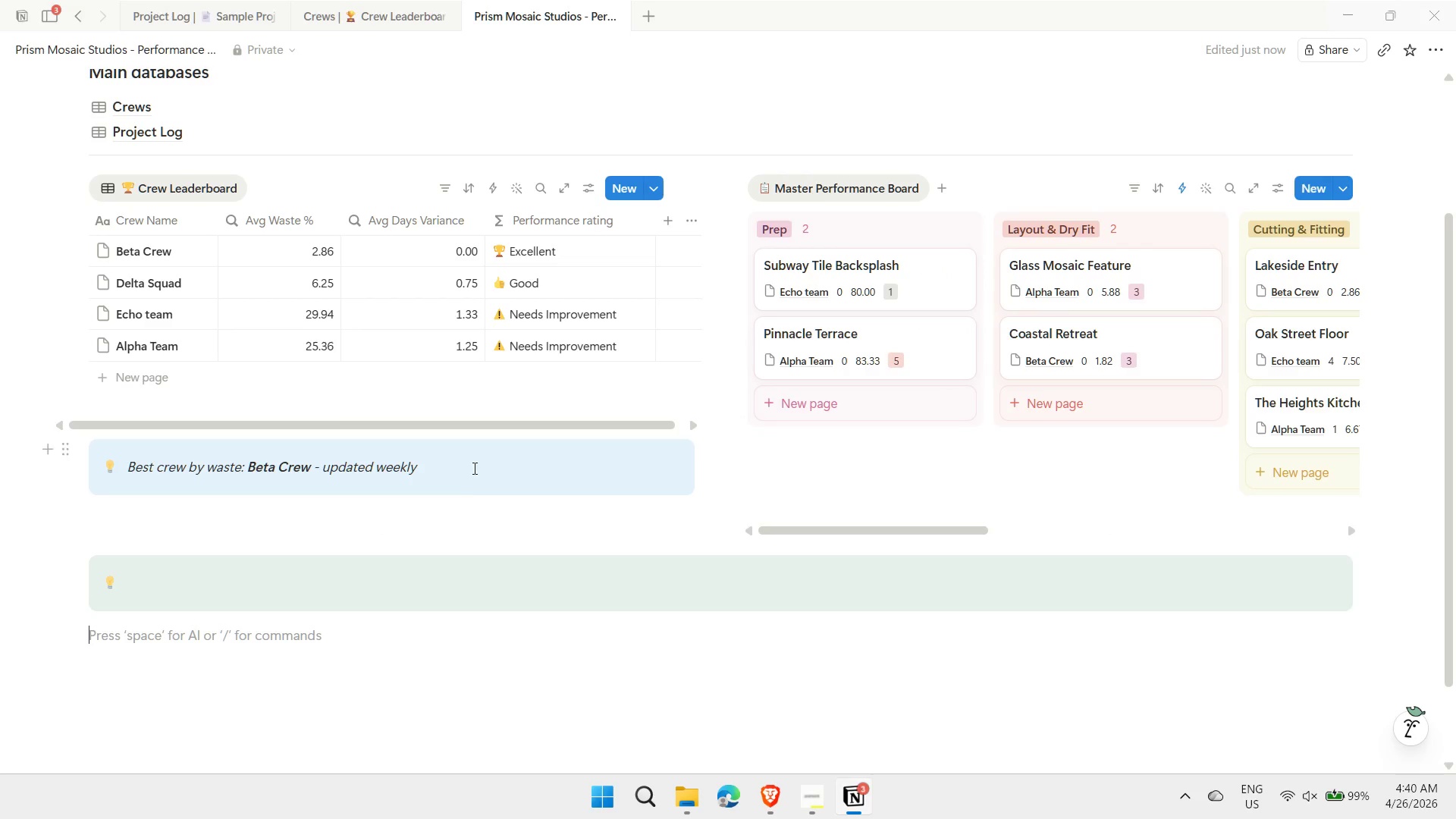 
scroll: coordinate [473, 468], scroll_direction: up, amount: 1.0
 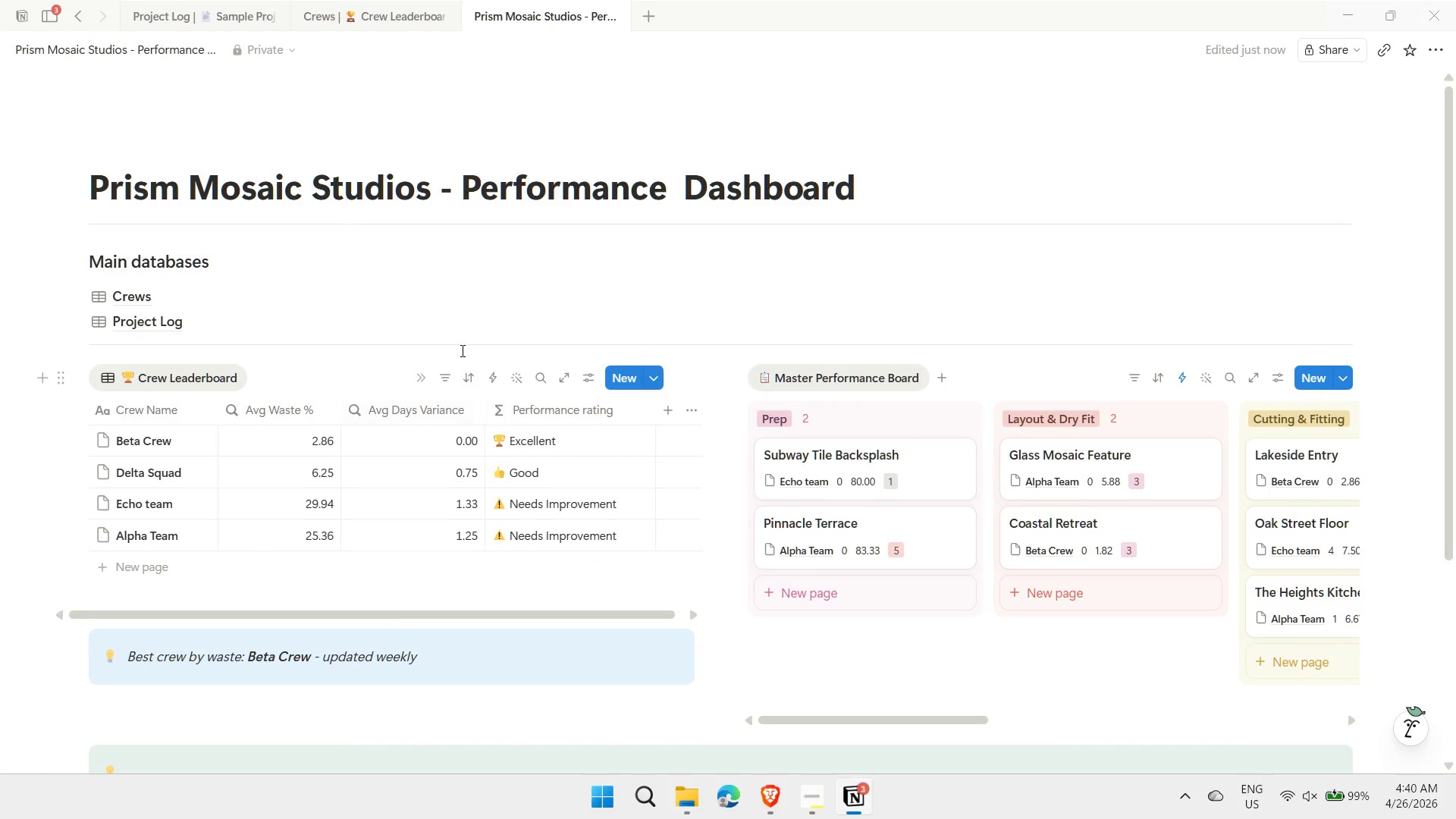 
scroll: coordinate [451, 369], scroll_direction: down, amount: 2.0
 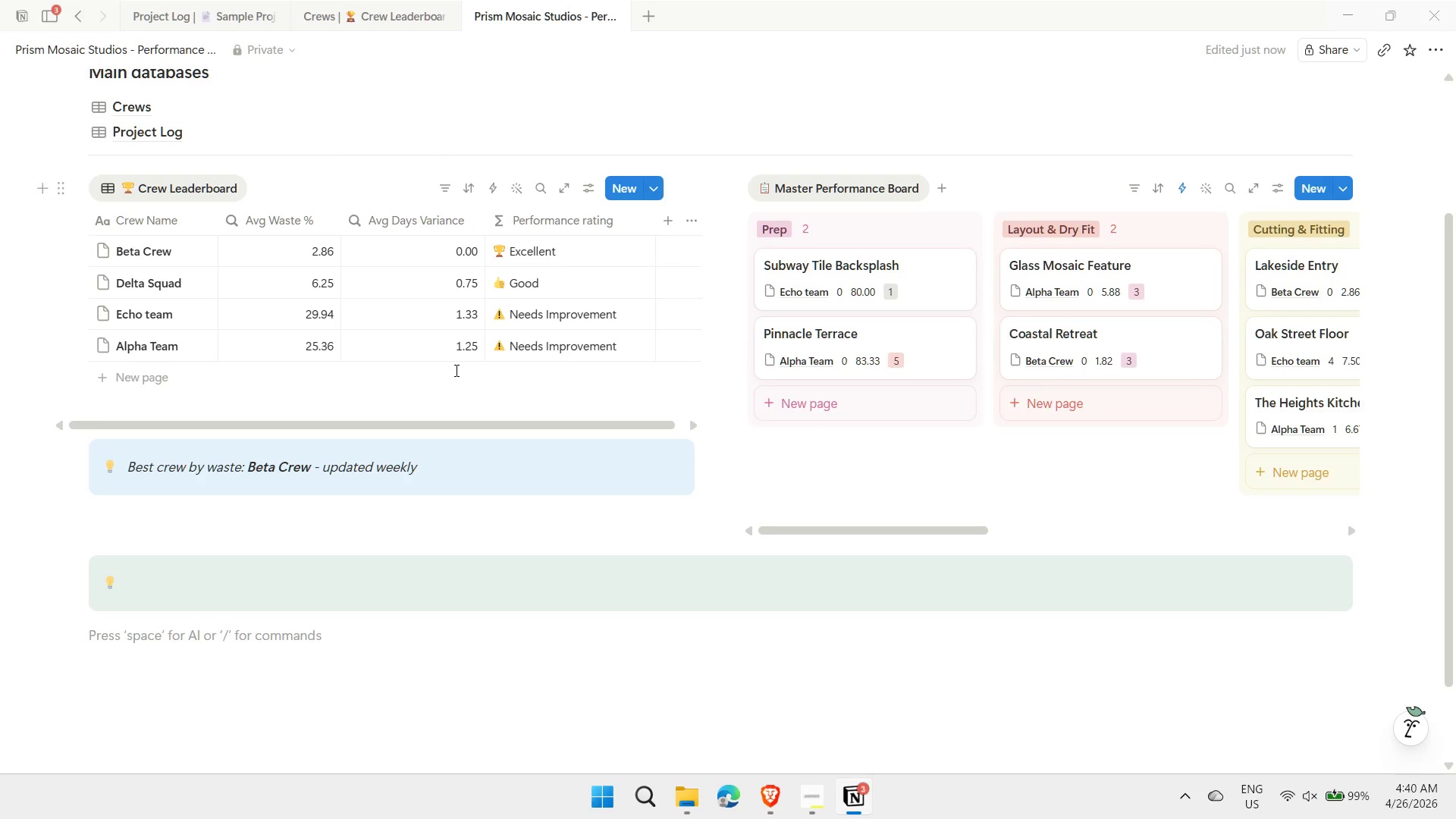 
wait(15.68)
 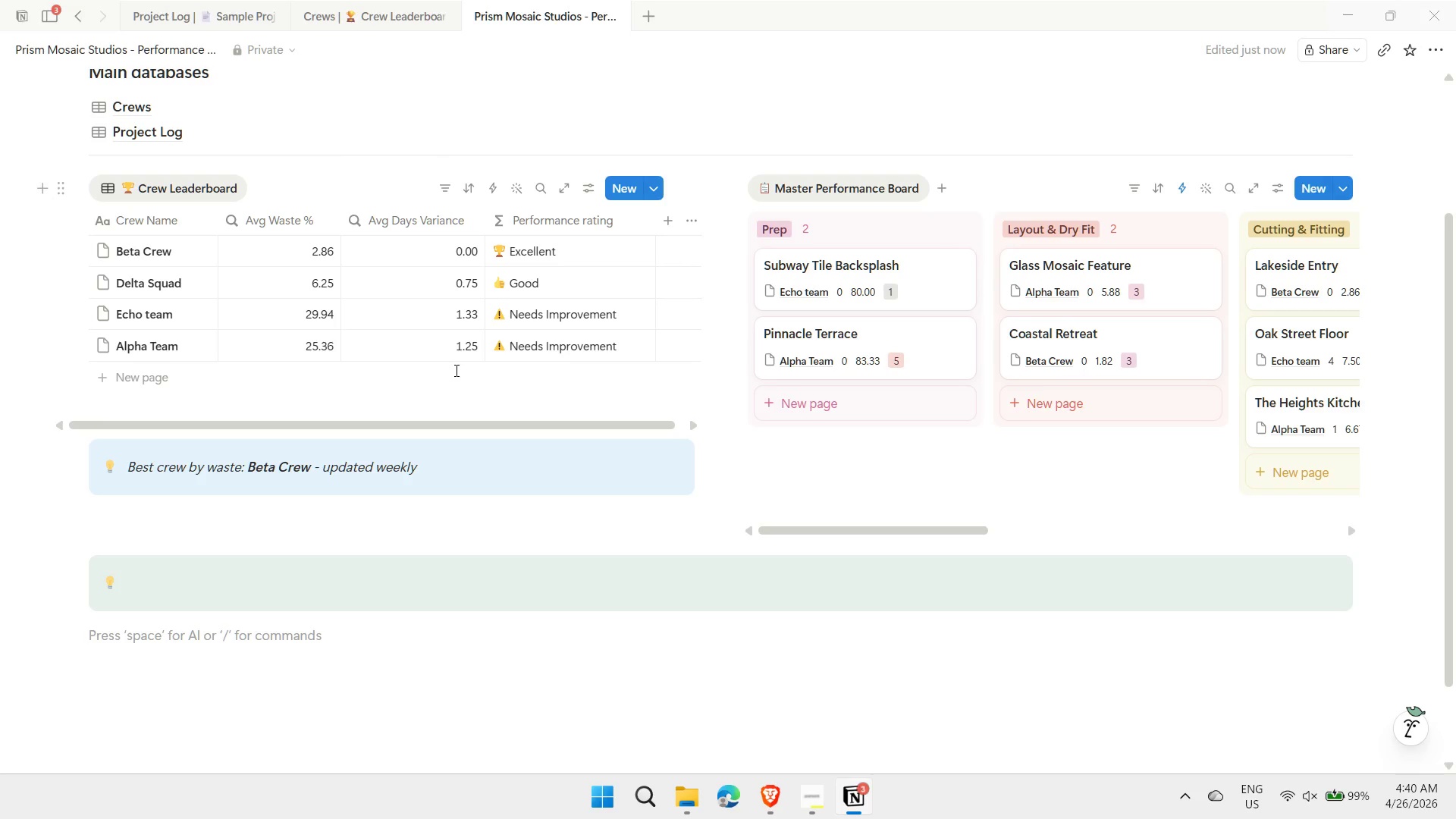 
left_click([206, 650])
 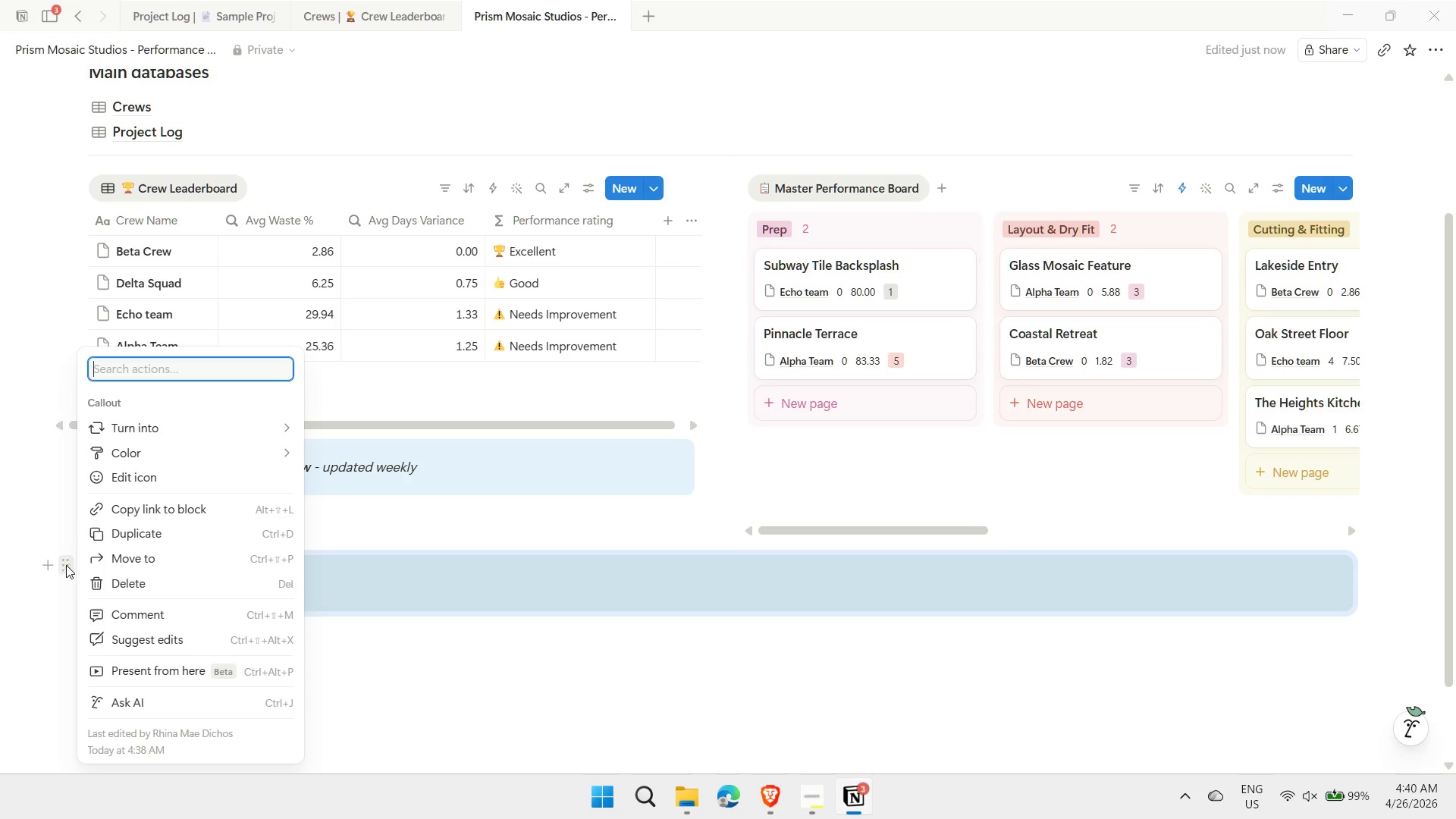 
left_click([130, 584])
 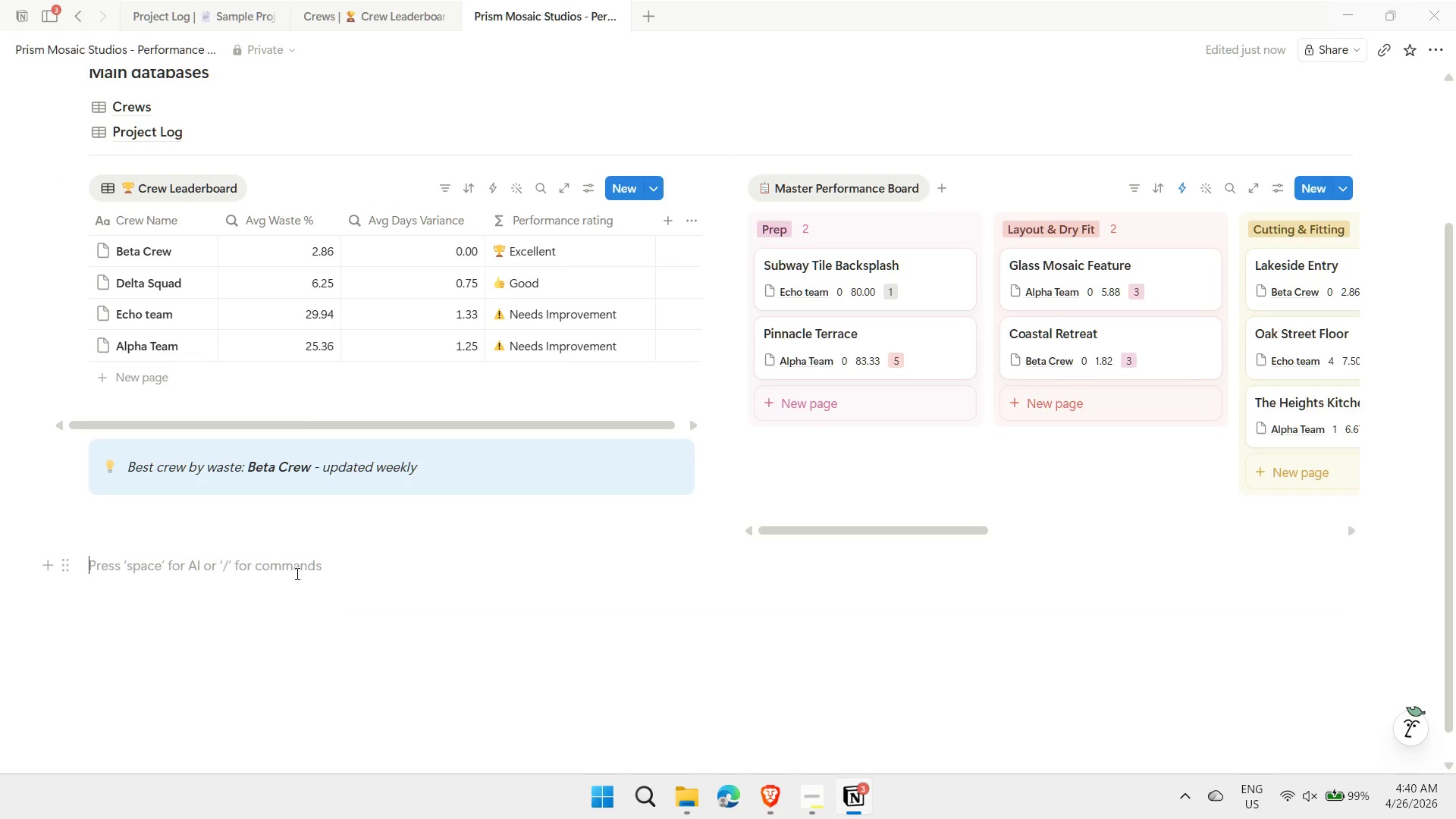 
type(---/2 co)
 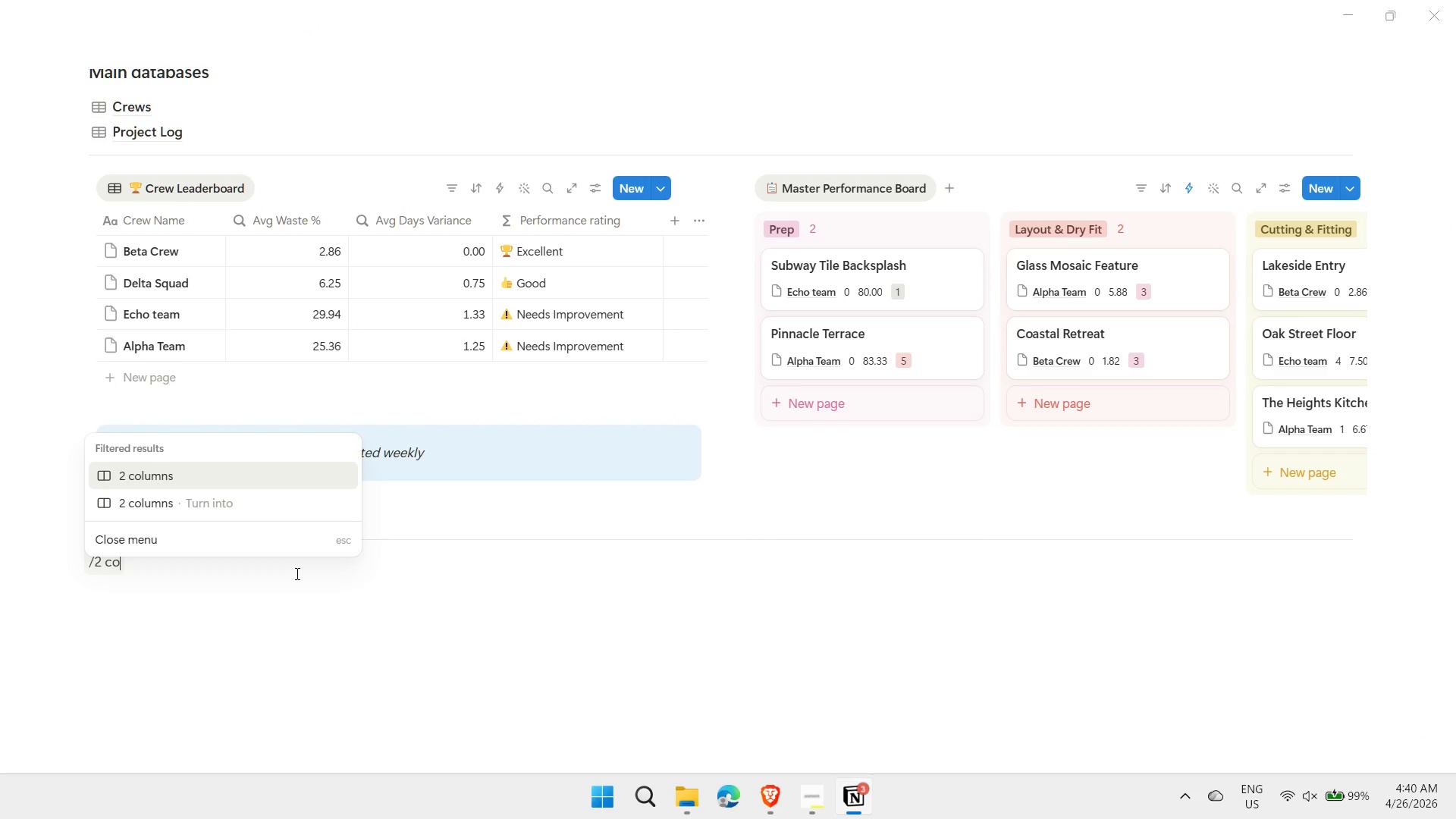 
key(Enter)
 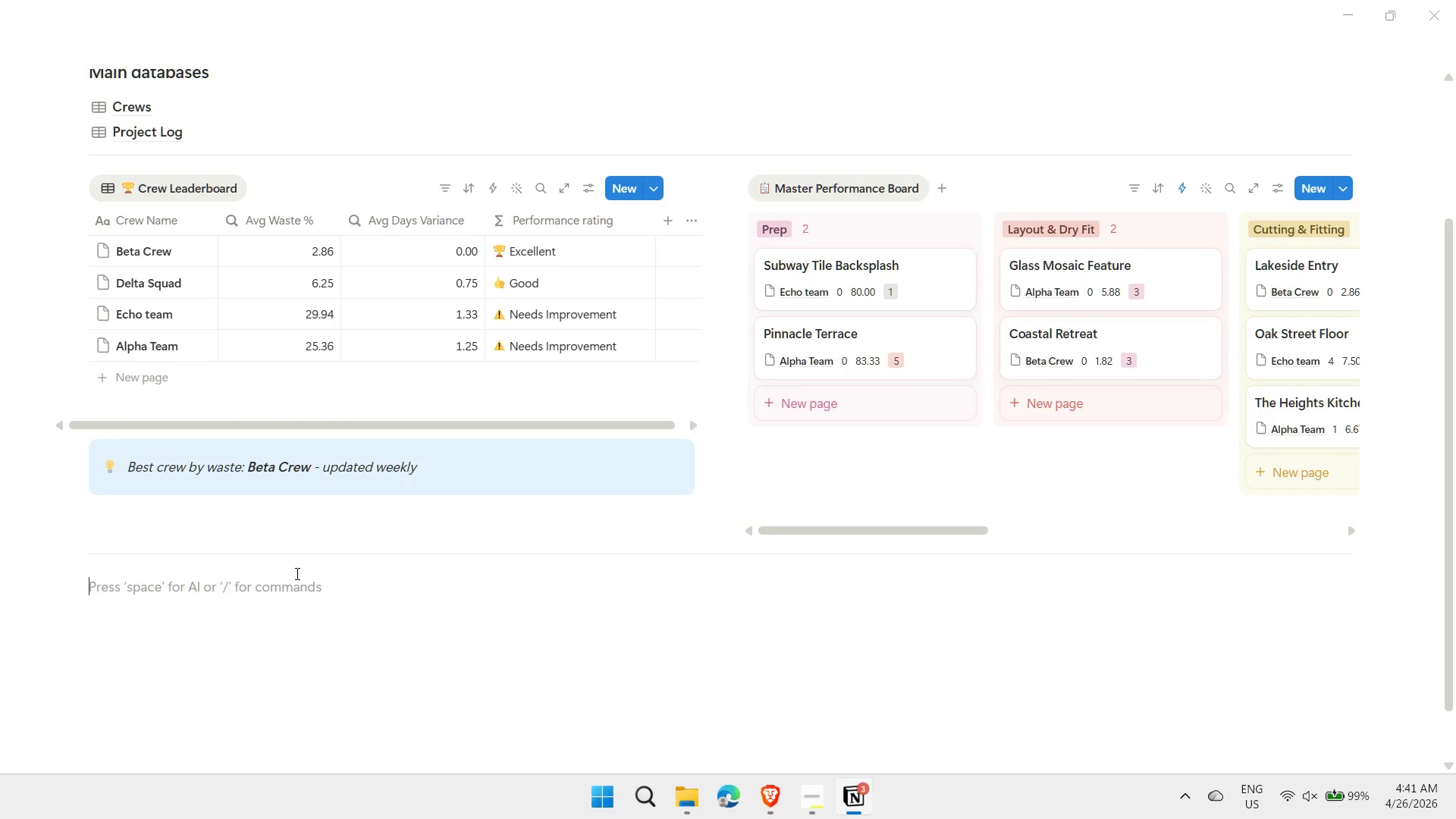 
type(/linked)
 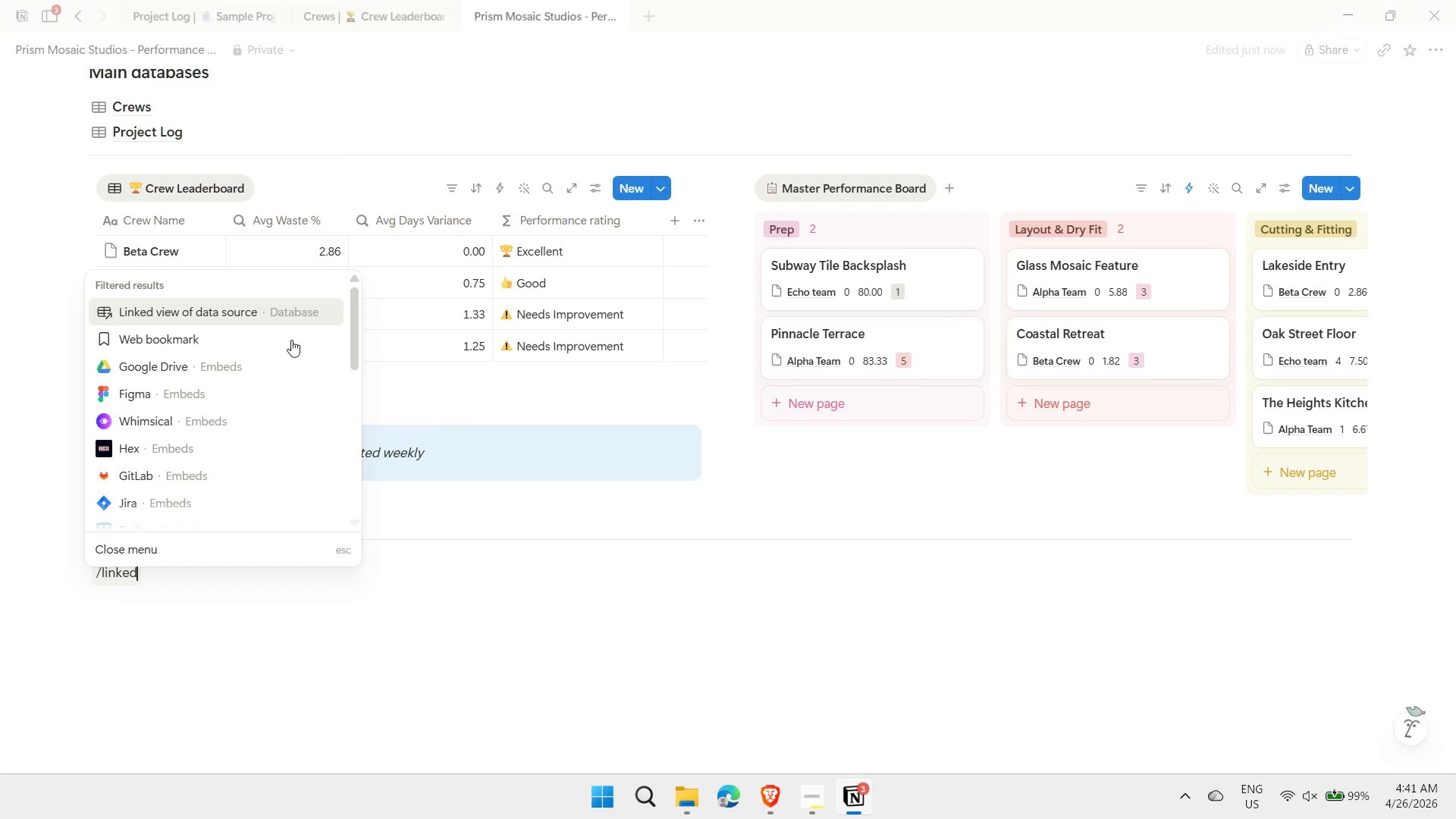 
left_click([266, 311])
 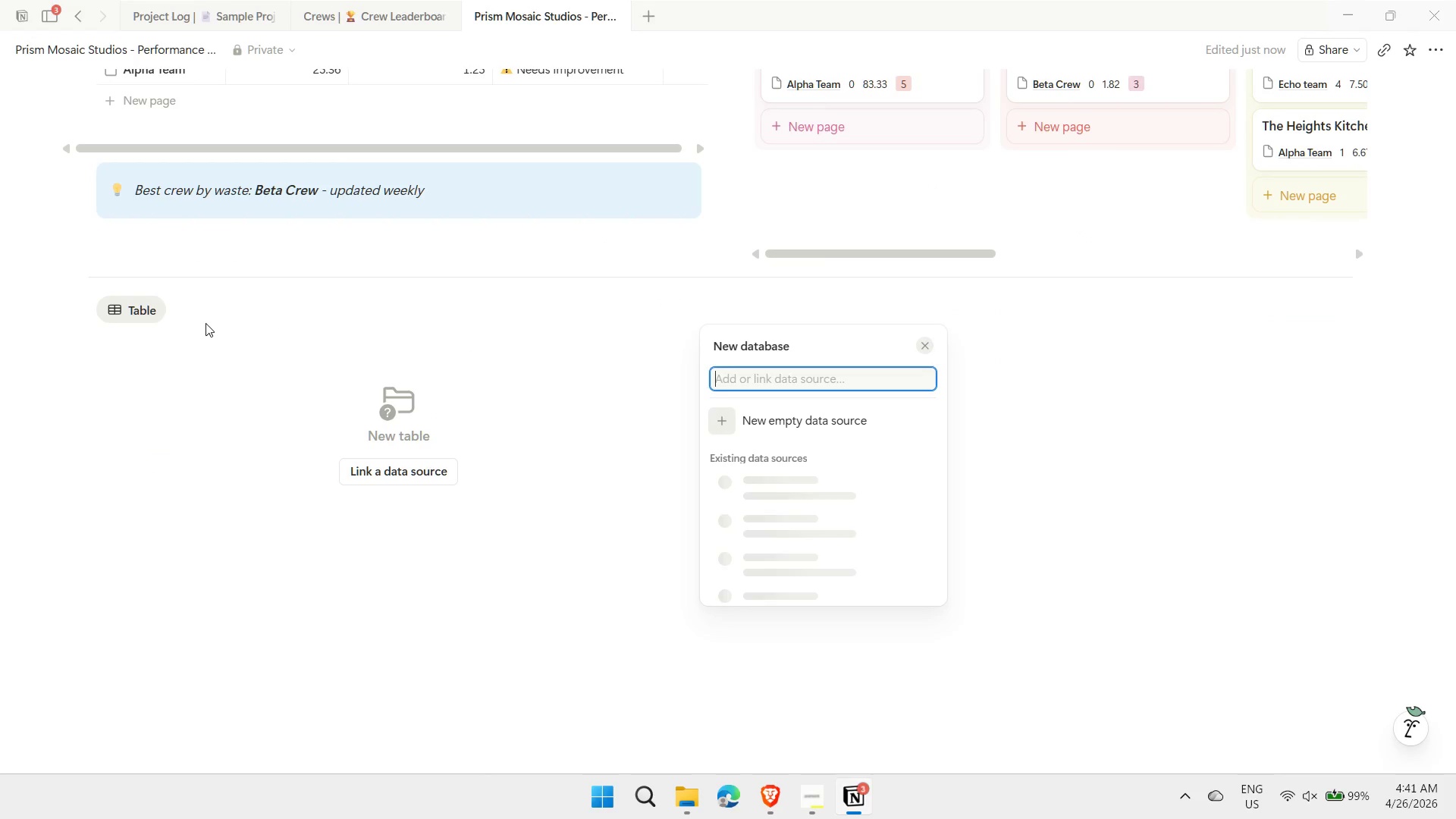 
mouse_move([793, 509])
 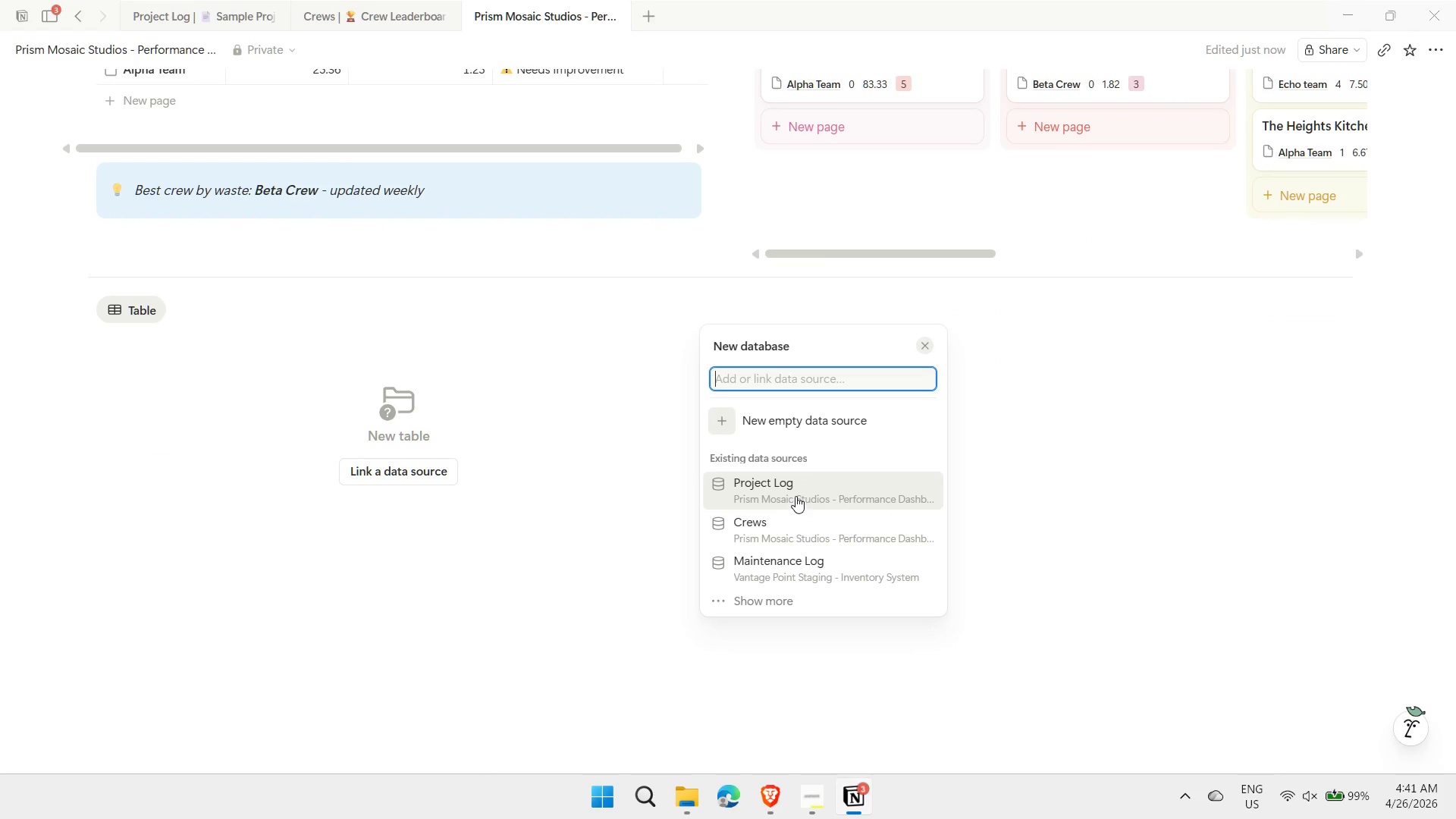 
left_click([795, 494])
 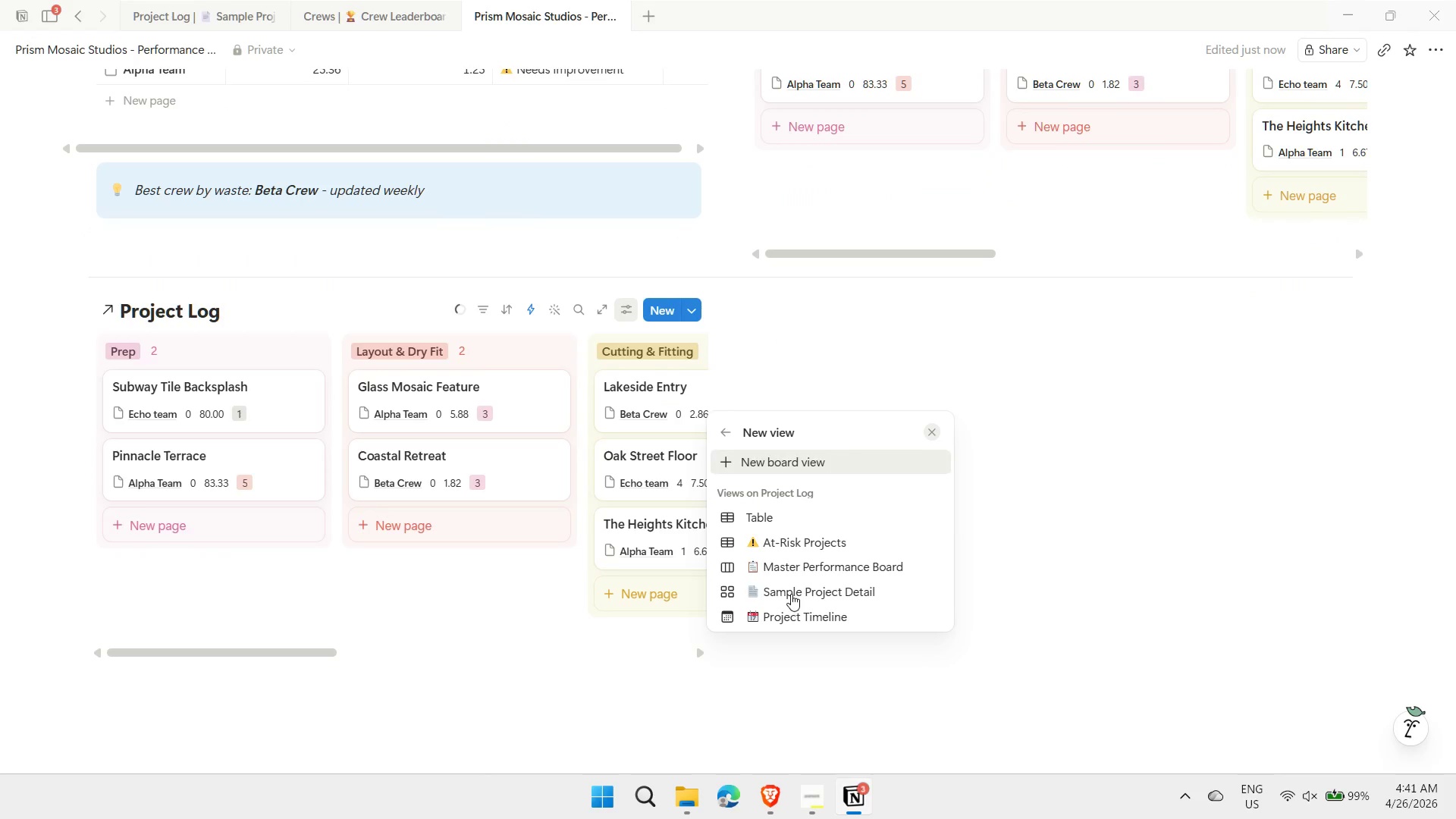 
left_click([797, 541])
 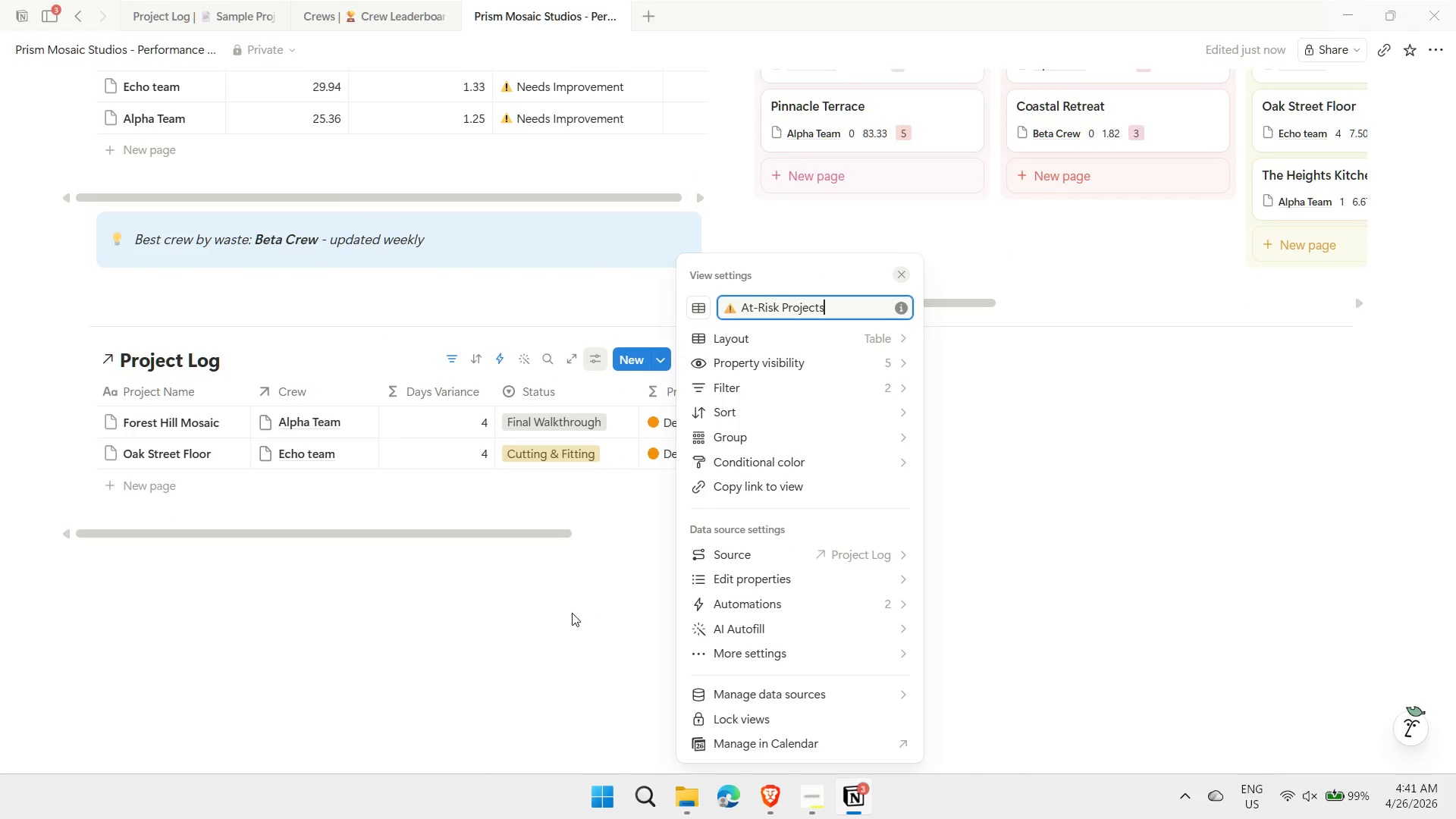 
left_click([572, 612])
 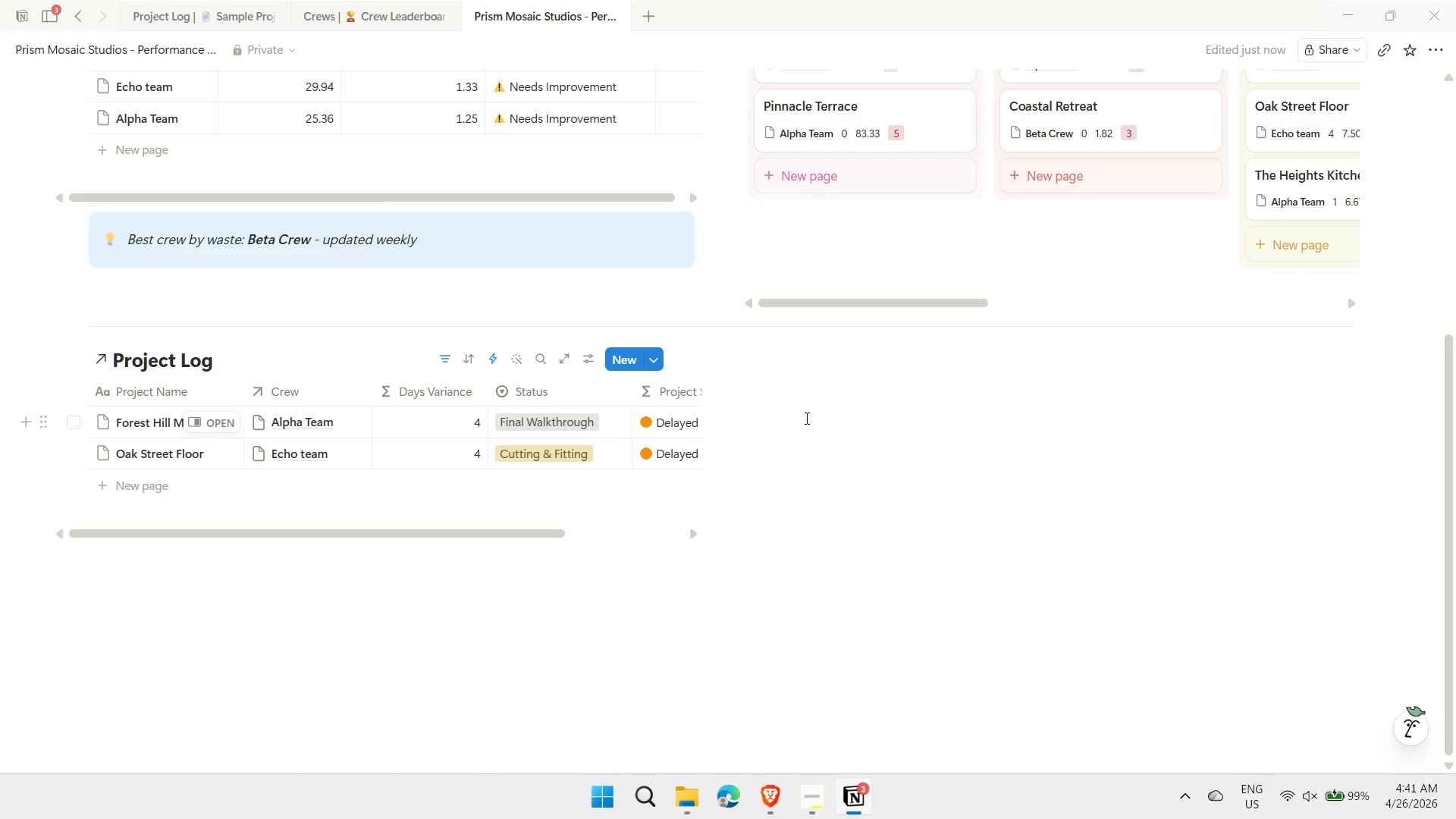 
left_click([805, 417])
 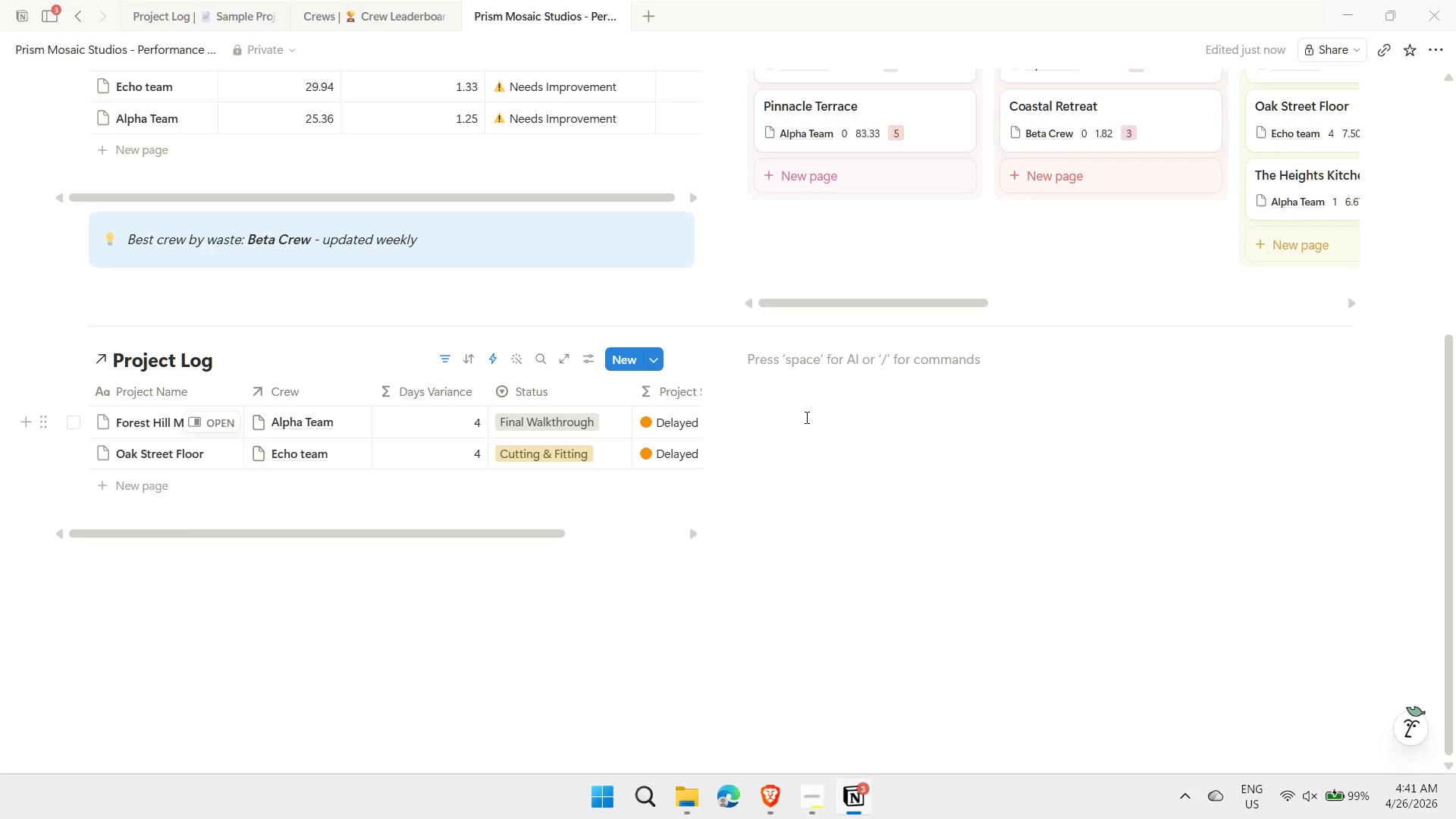 
type(/linked)
 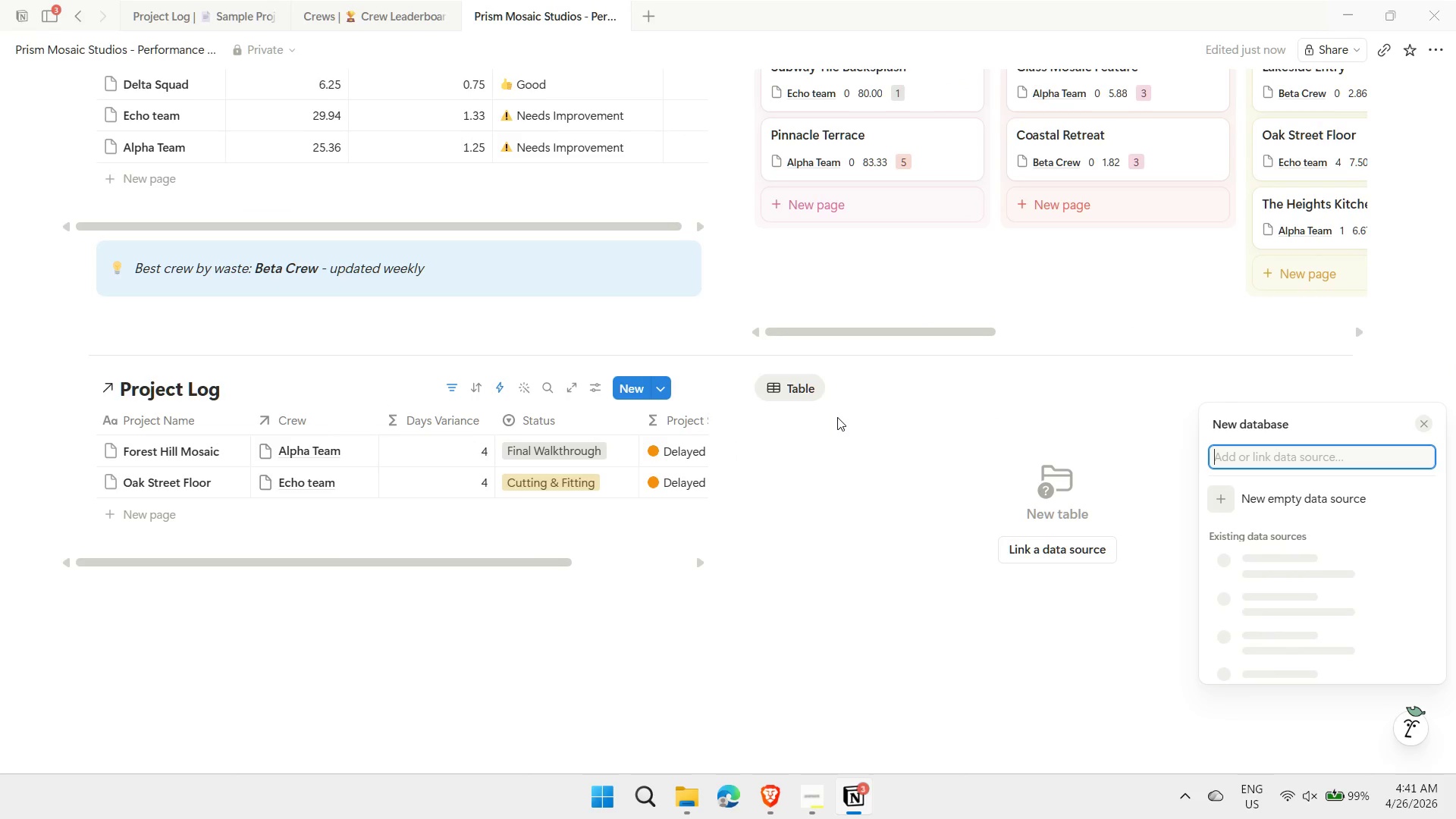 
left_click([1261, 566])
 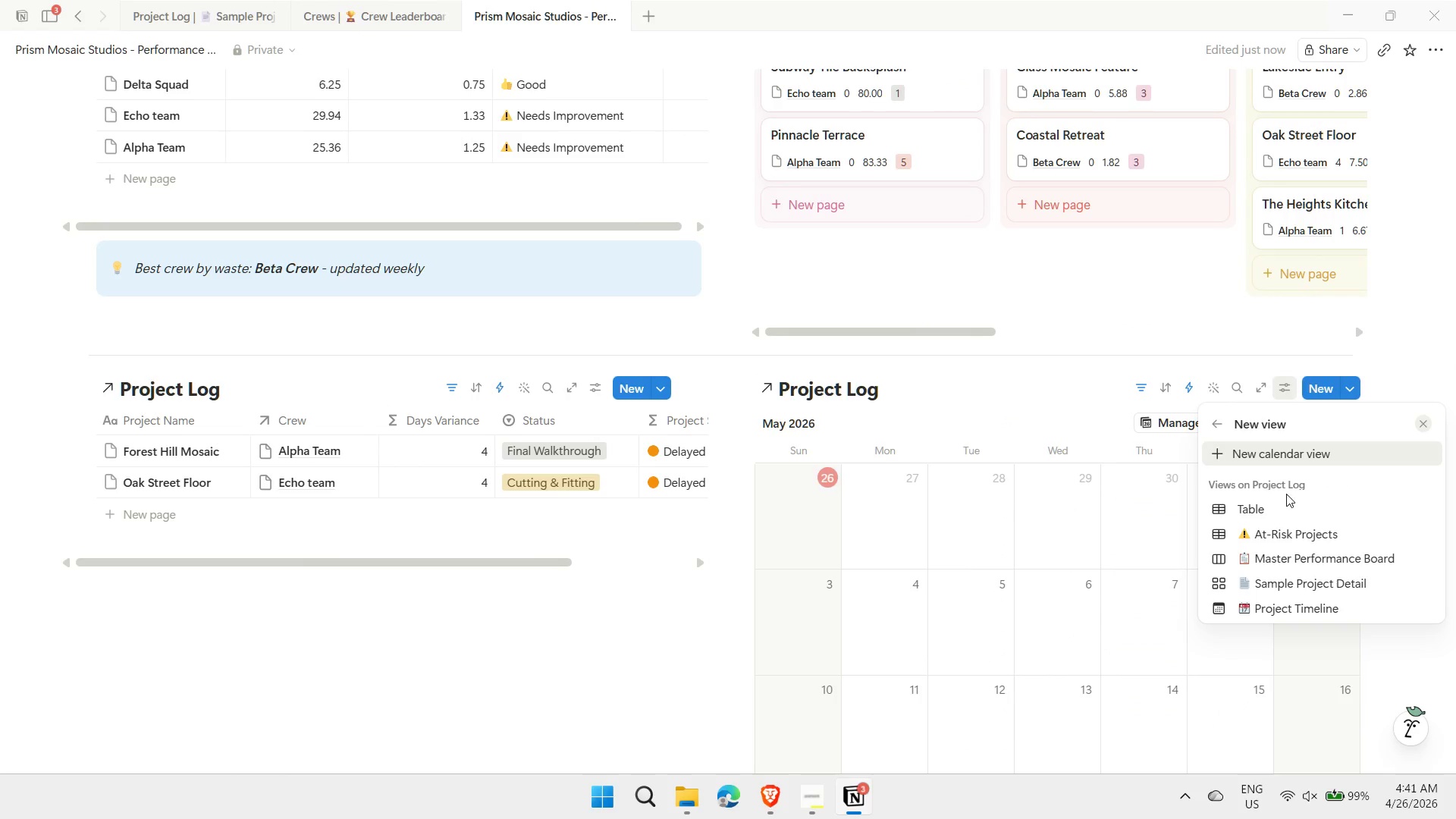 
left_click([1291, 579])
 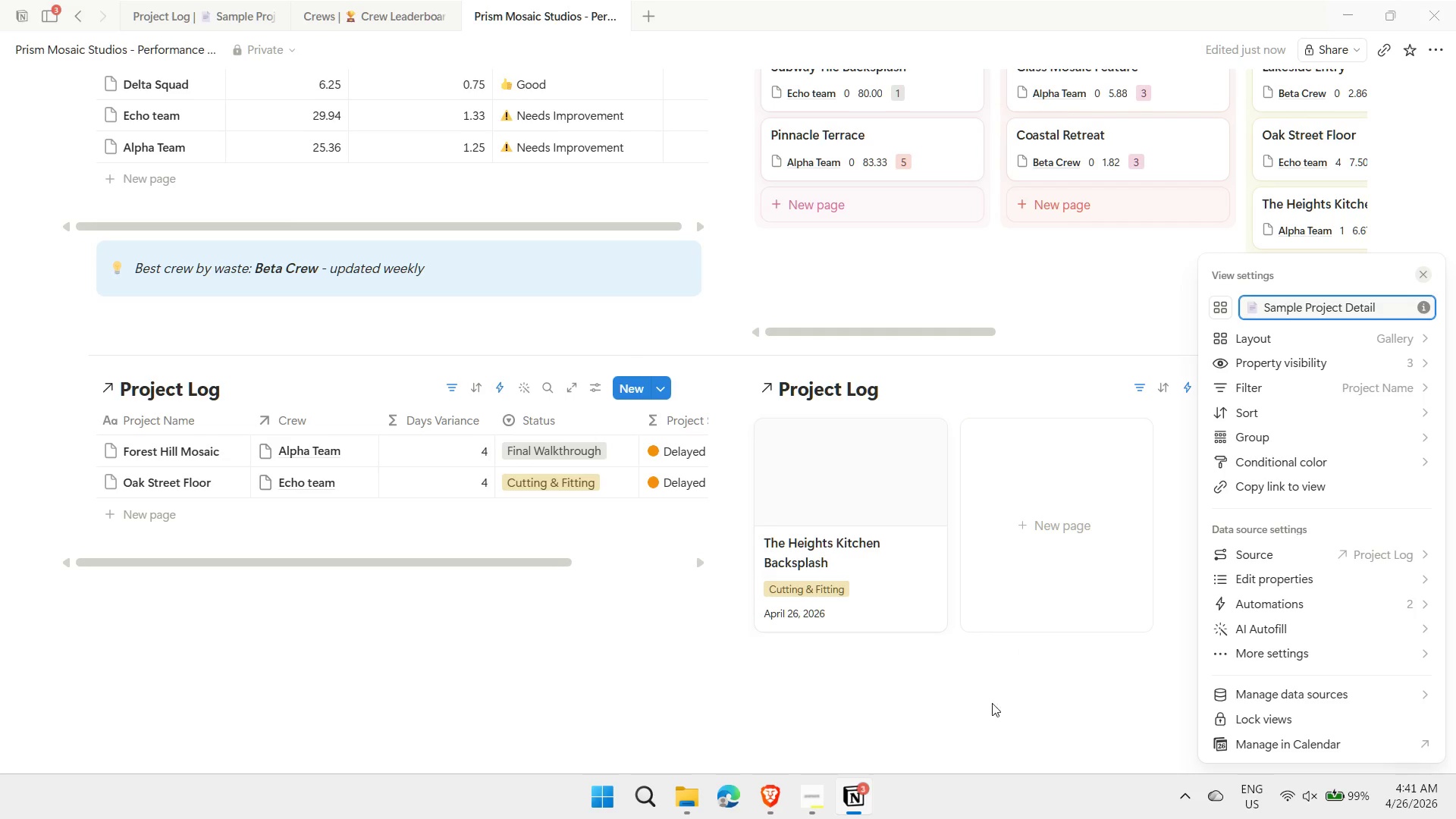 
left_click([977, 713])
 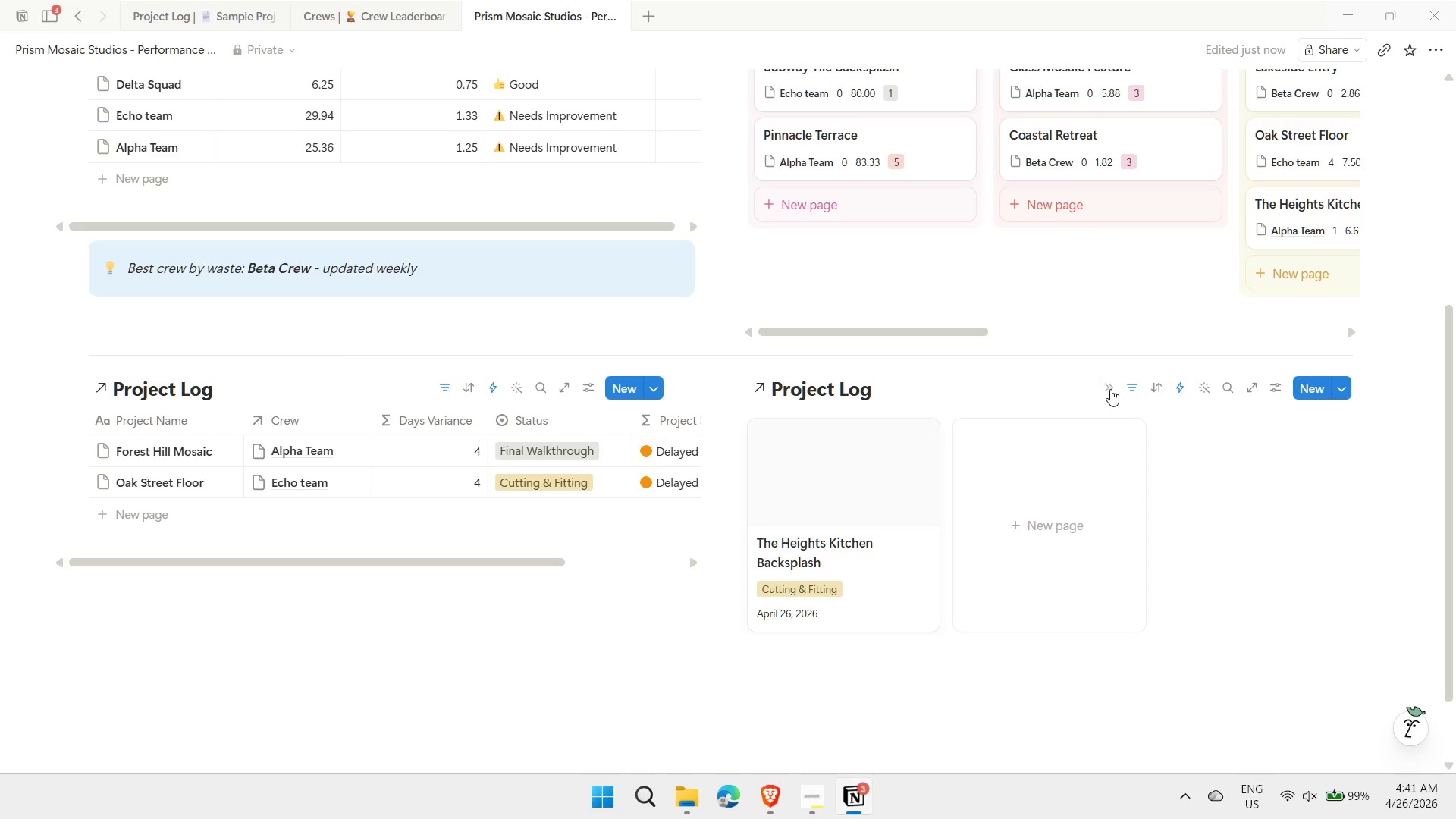 
left_click([1136, 392])
 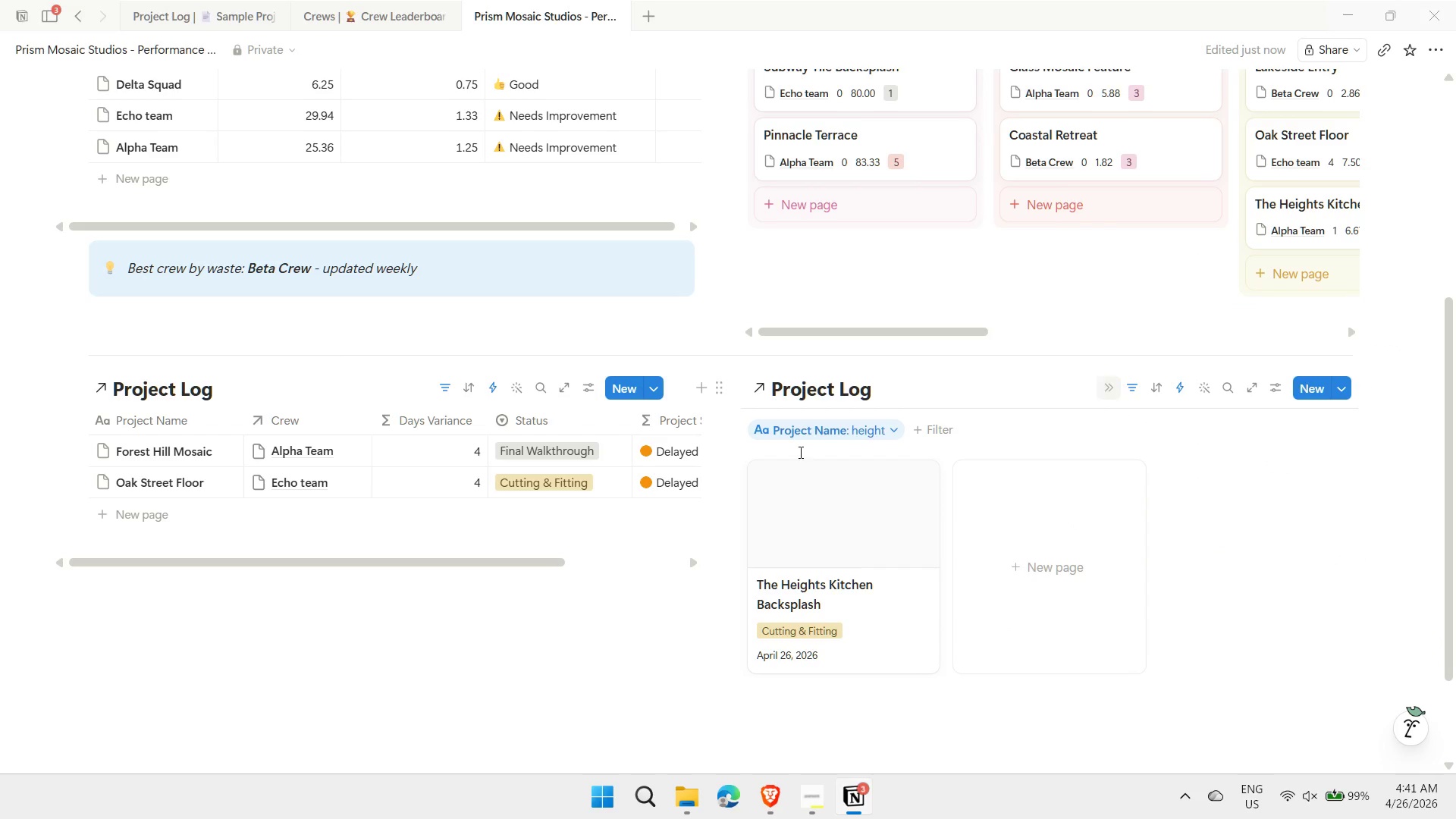 
scroll: coordinate [833, 411], scroll_direction: down, amount: 1.0
 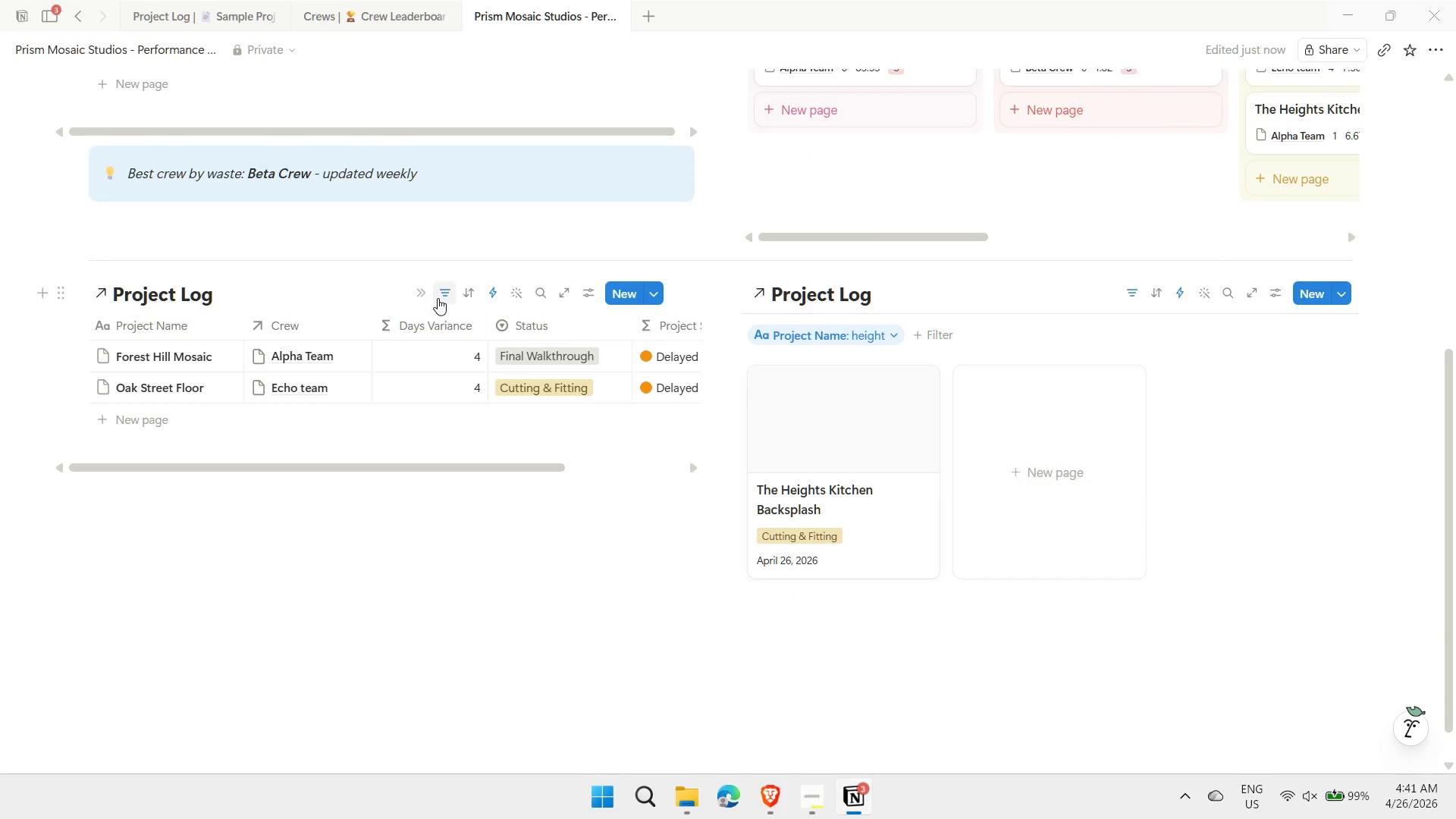 
left_click([418, 294])
 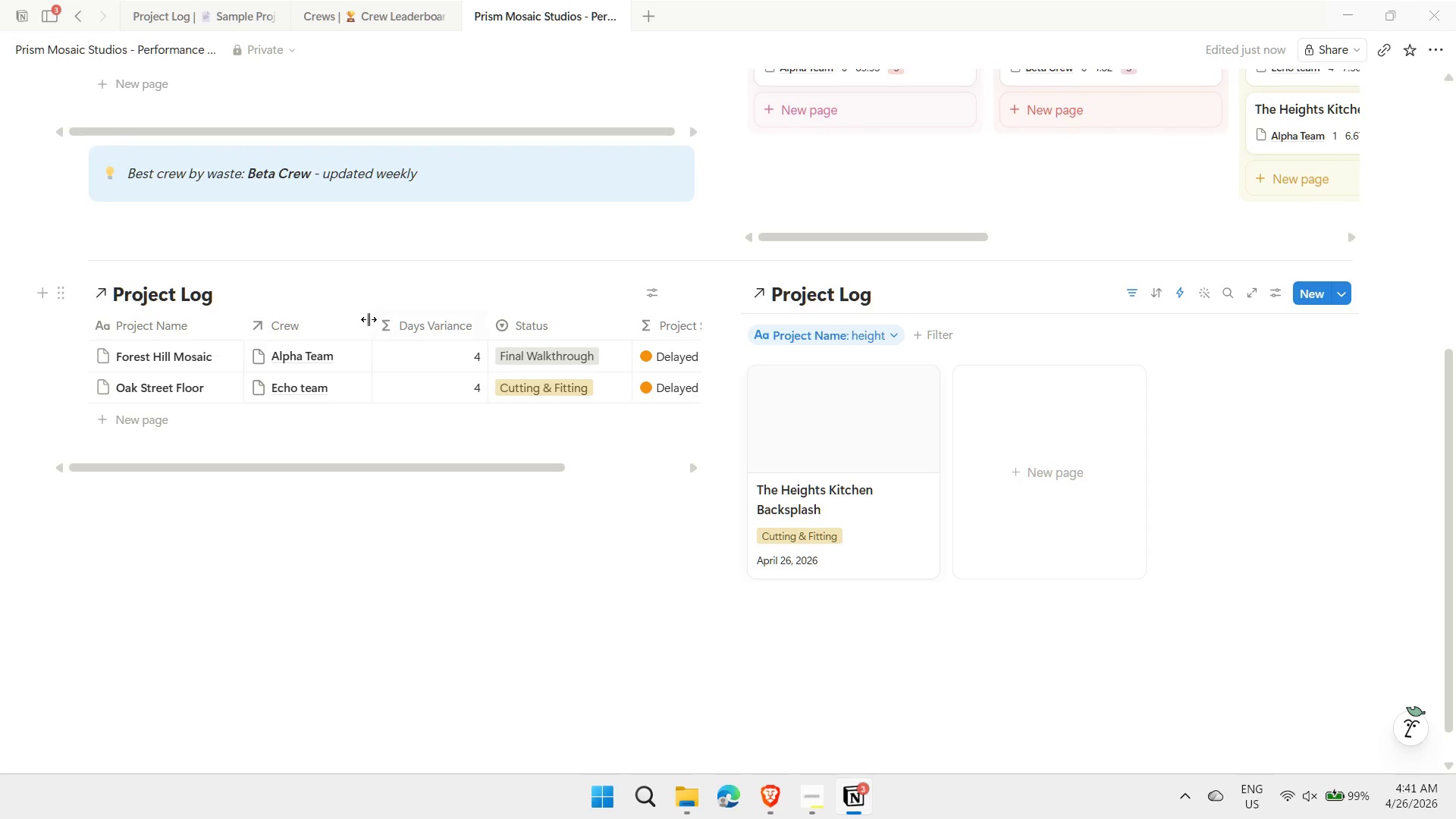 
left_click_drag(start_coordinate=[371, 321], to_coordinate=[356, 321])
 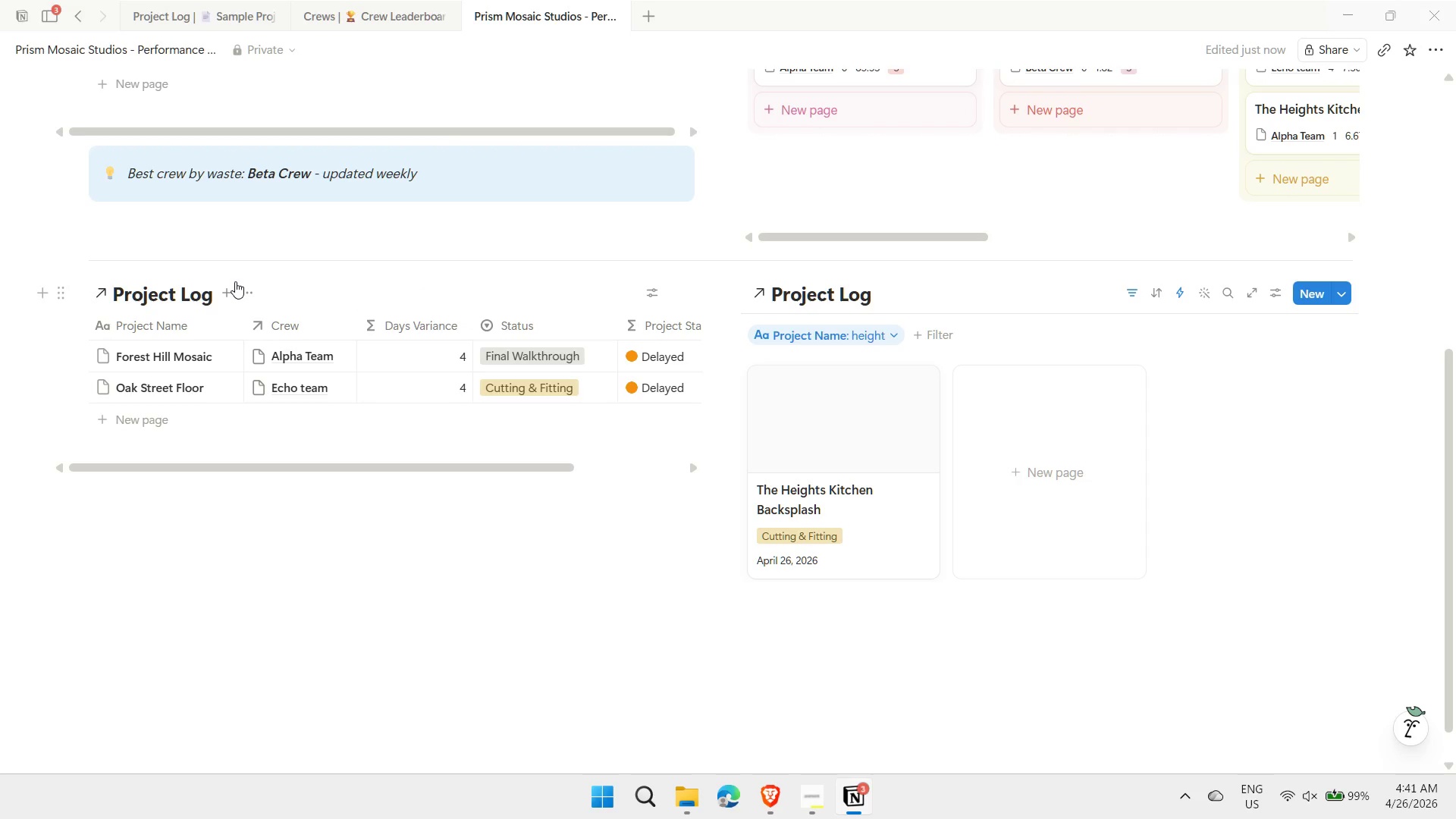 
wait(6.33)
 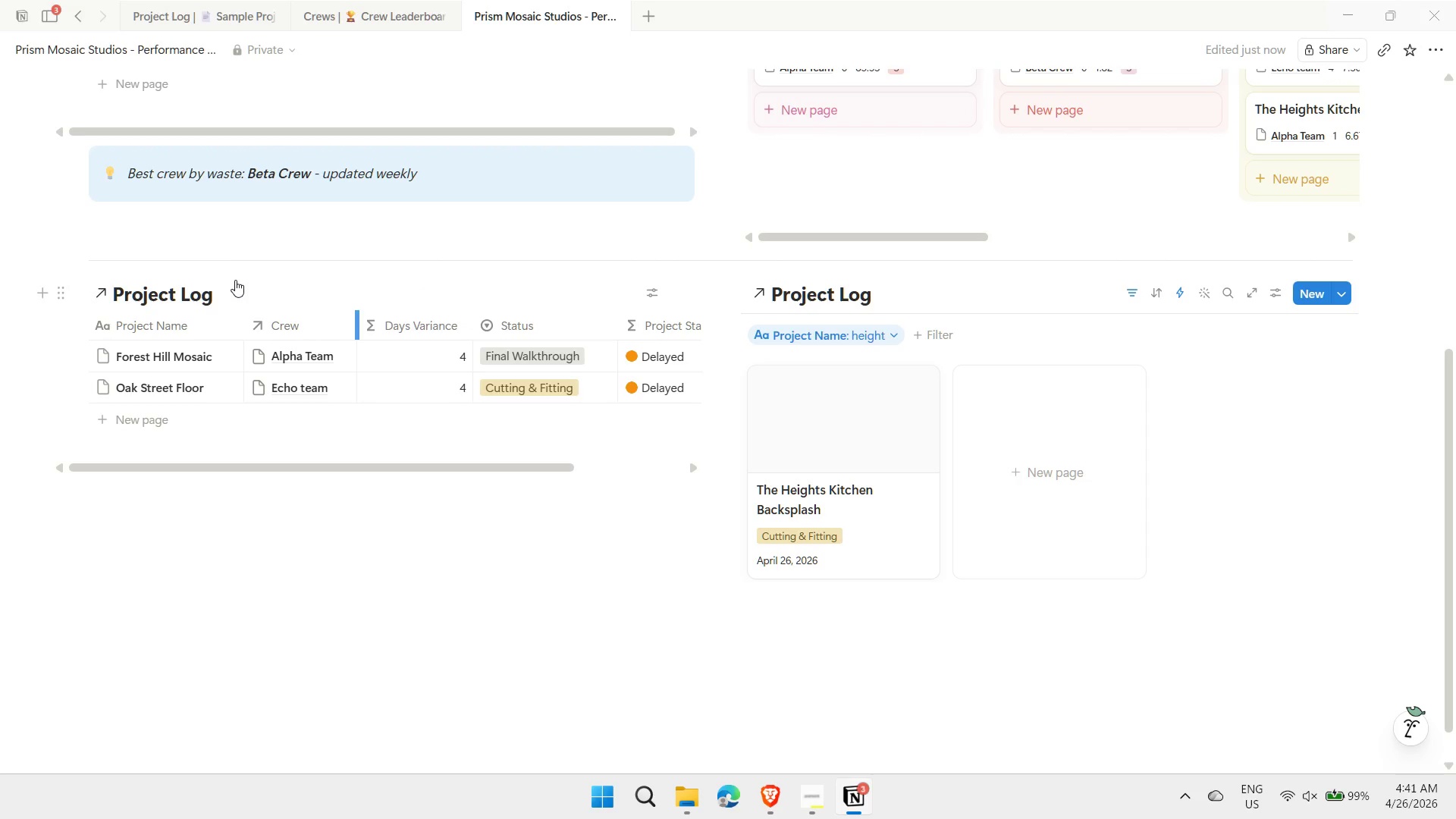 
left_click([249, 298])
 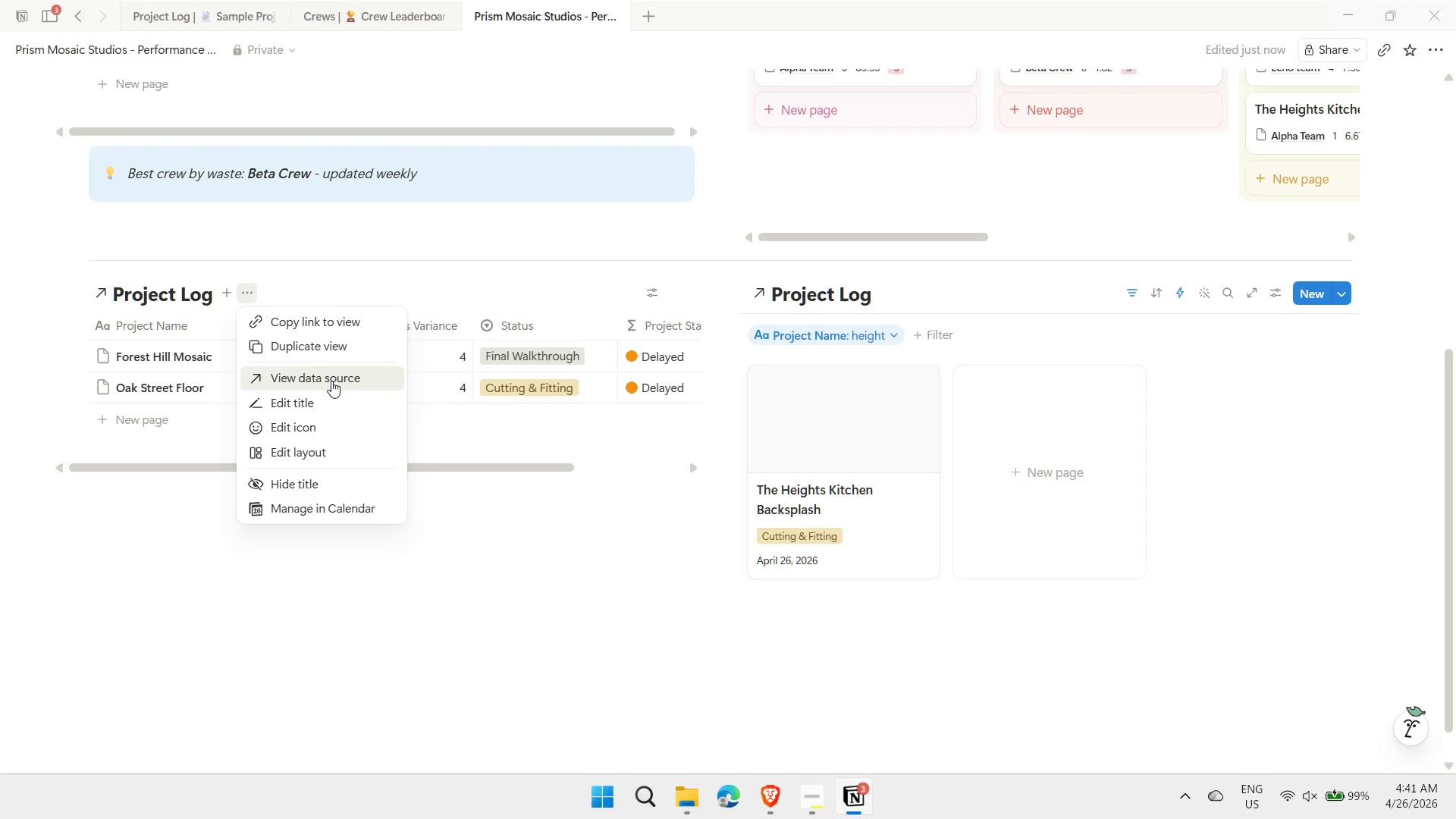 
left_click([313, 488])
 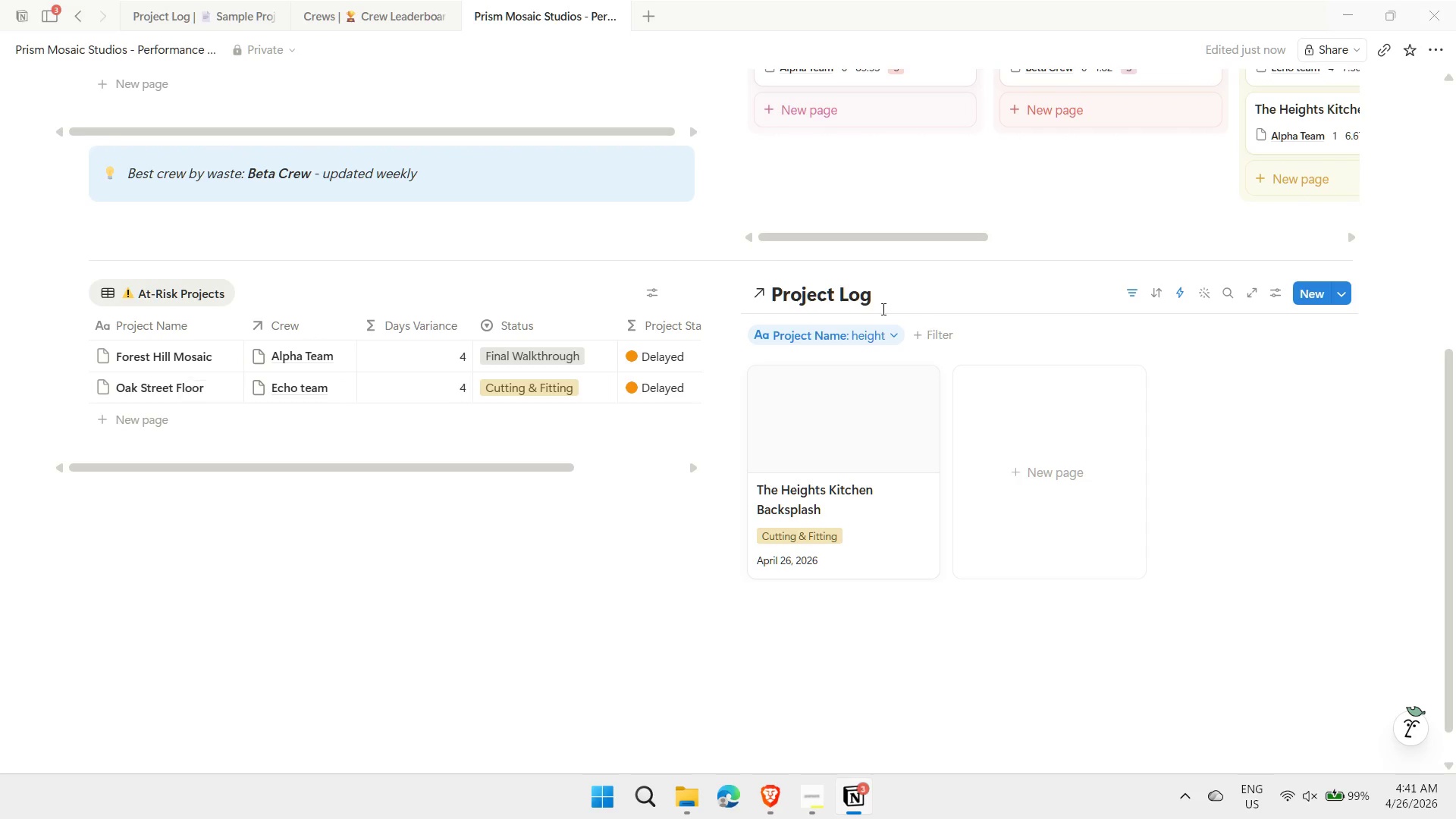 
left_click([904, 302])
 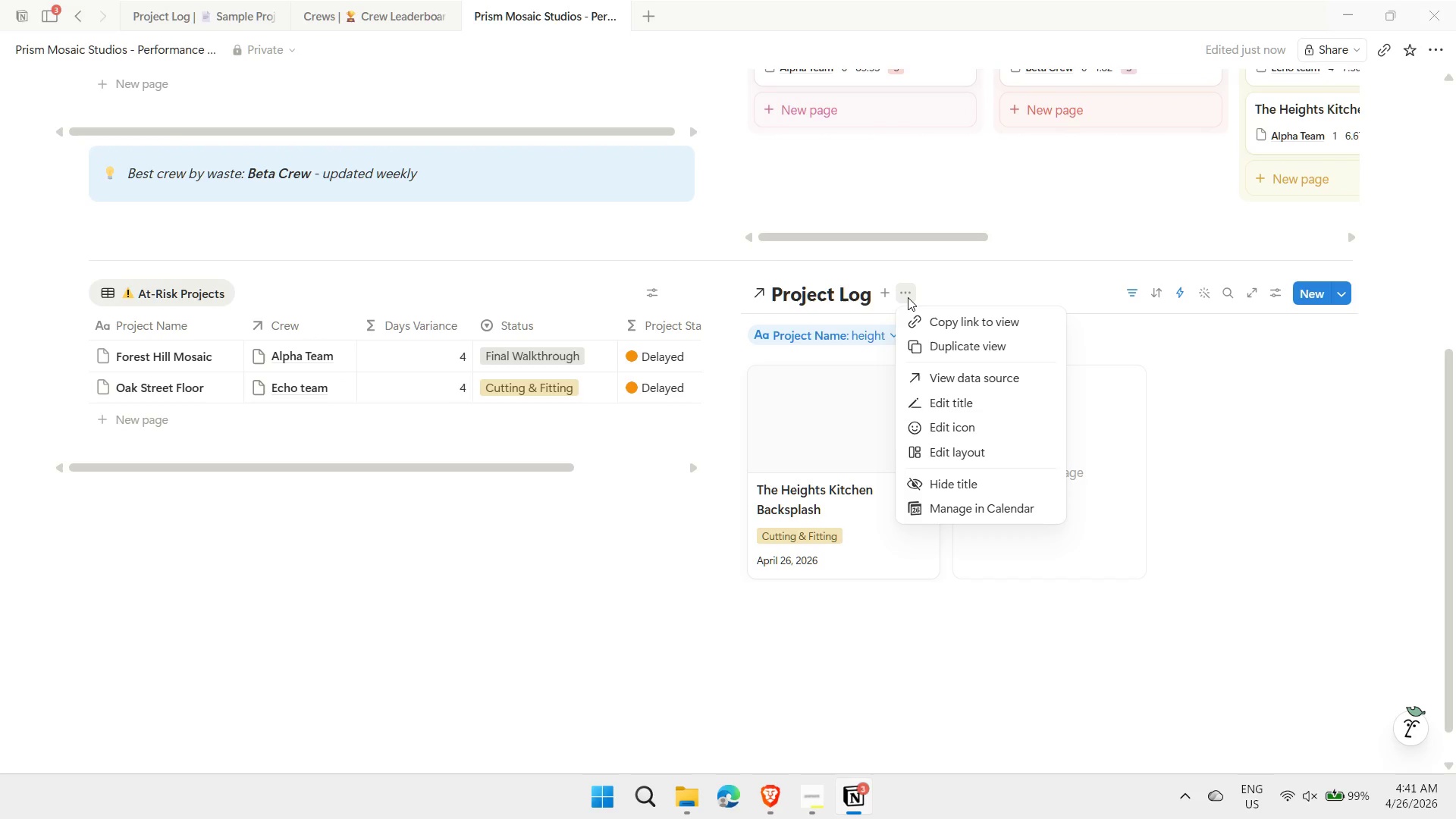 
left_click([908, 297])
 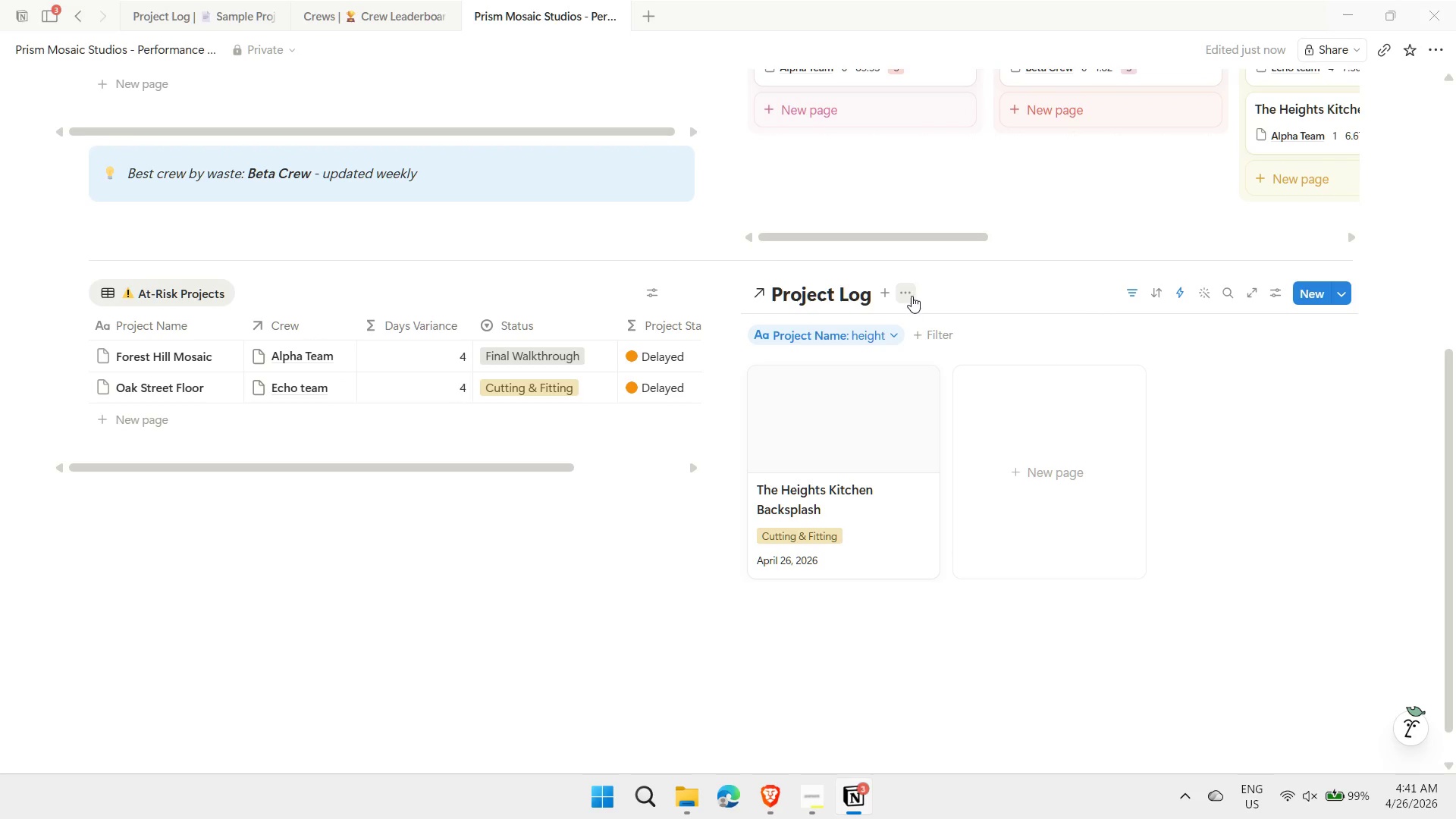 
left_click([911, 295])
 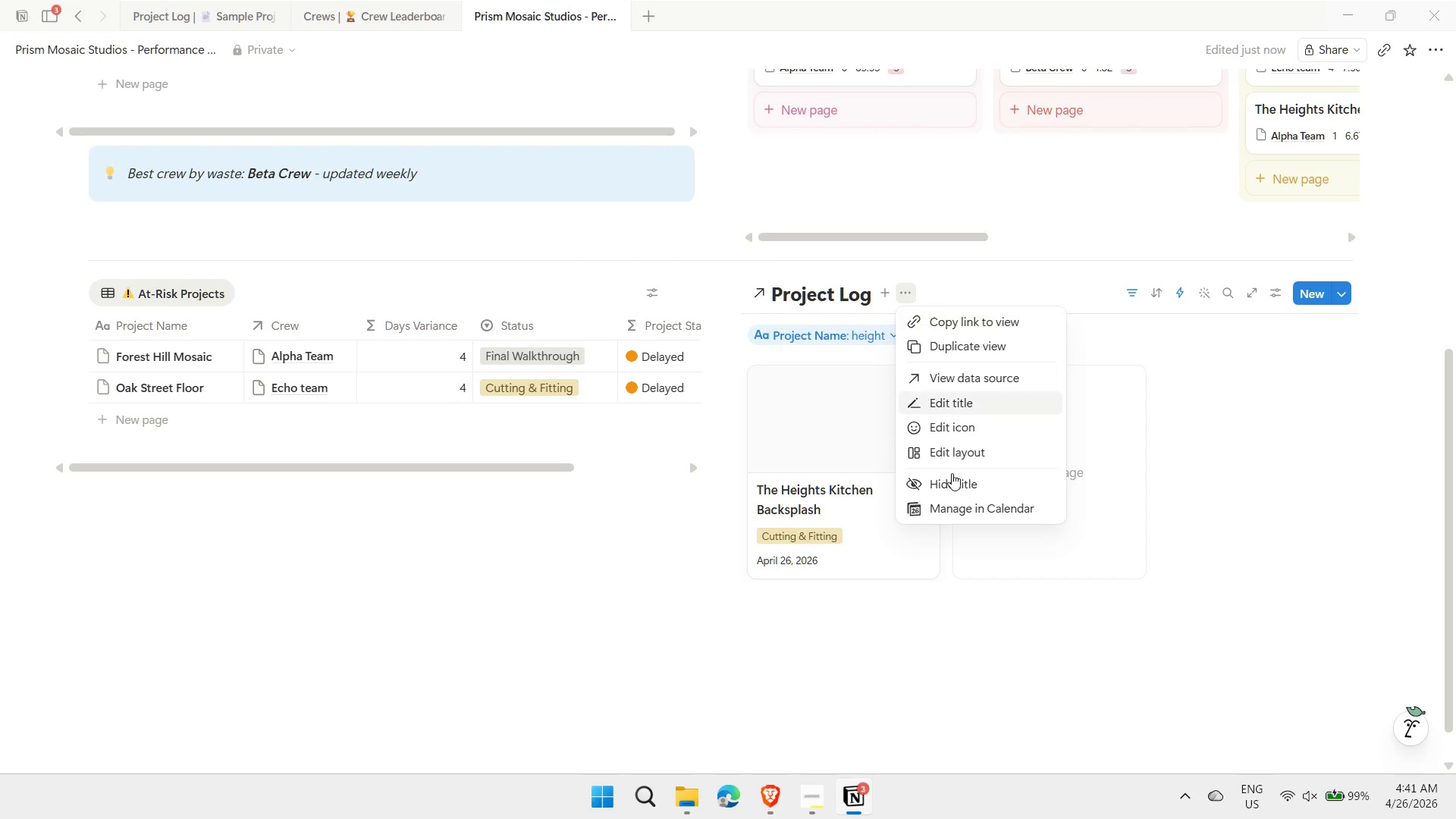 
left_click([951, 485])
 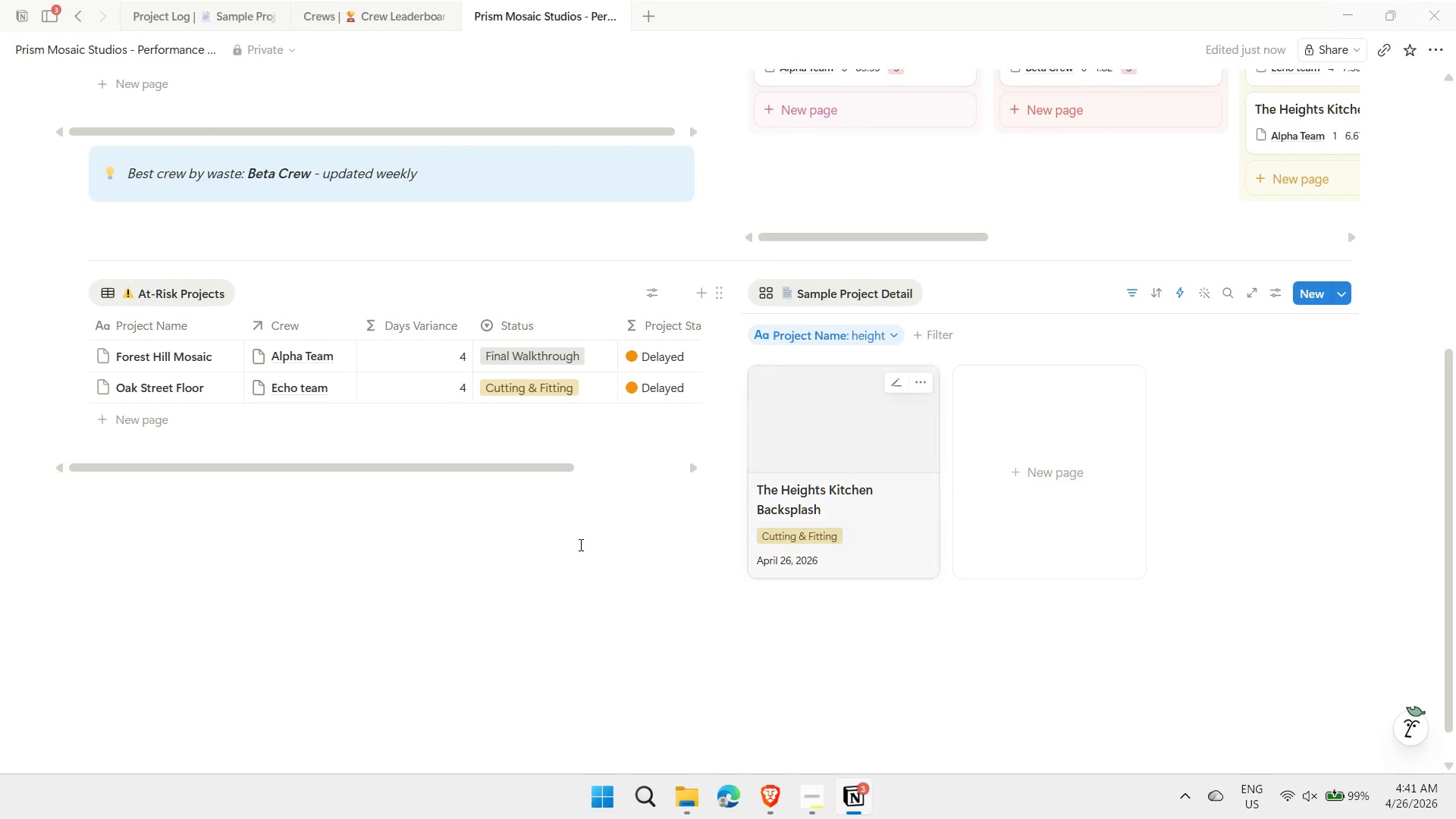 
left_click([579, 544])
 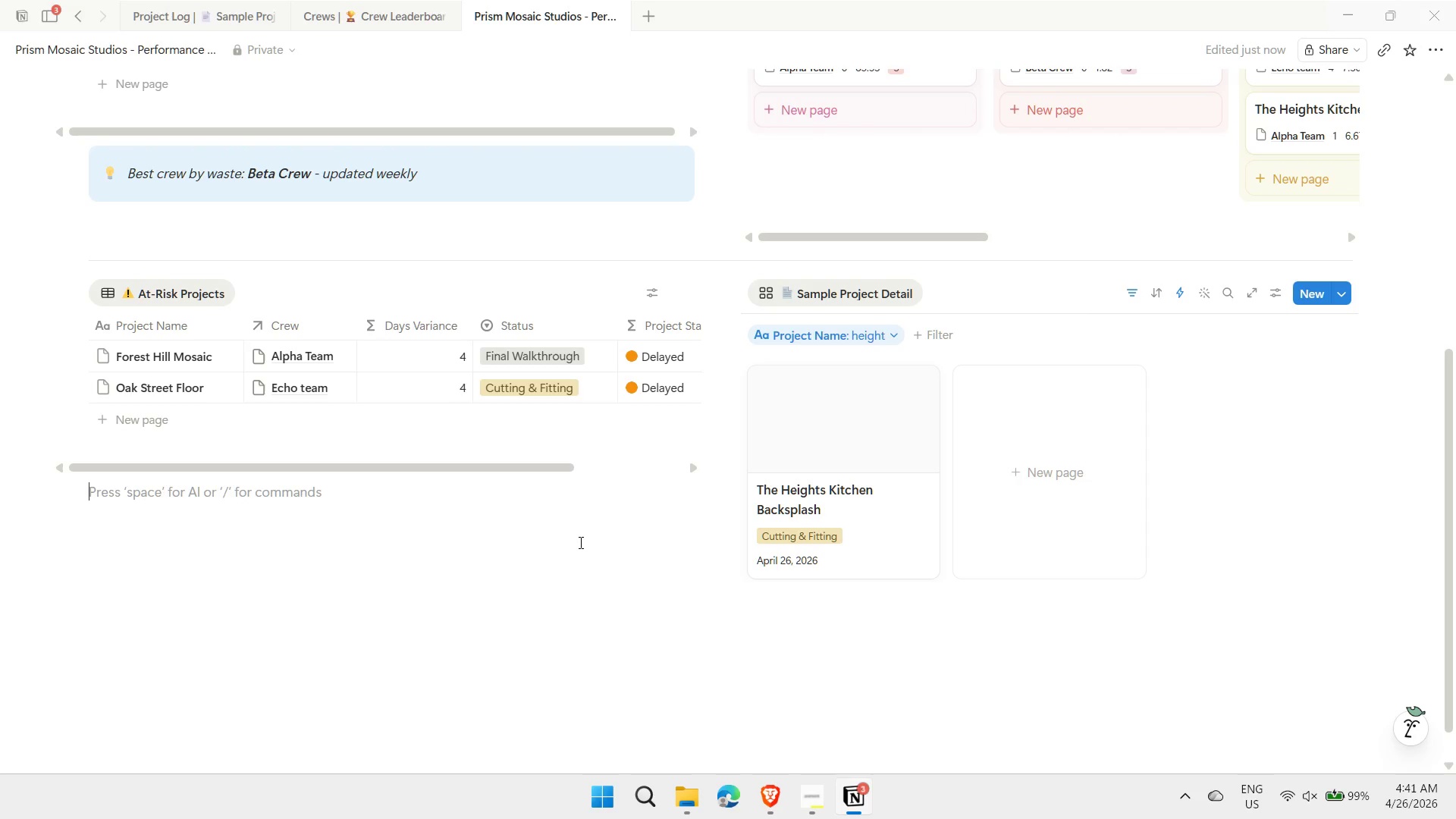 
wait(9.77)
 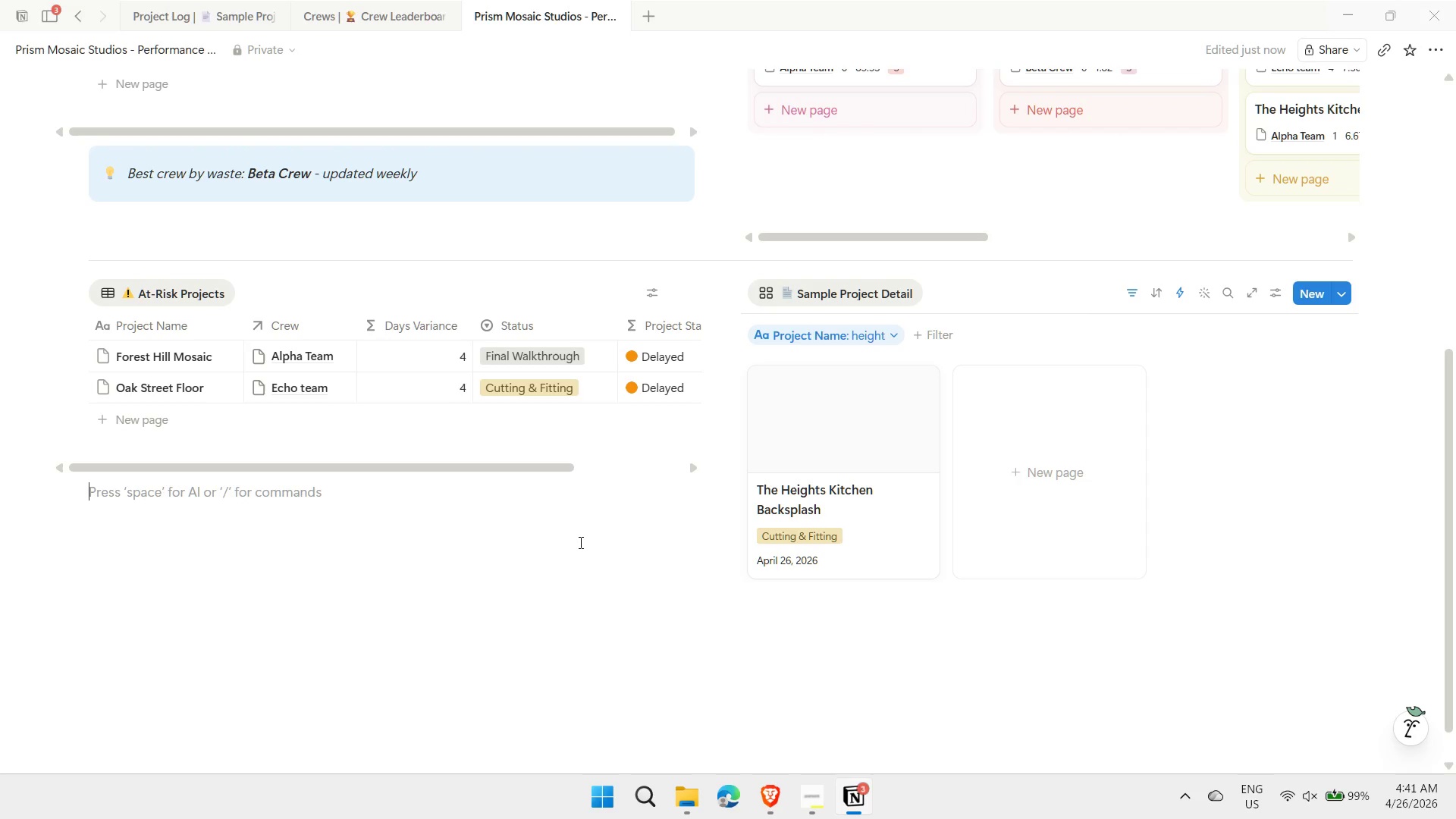 
scroll: coordinate [551, 559], scroll_direction: up, amount: 5.0
 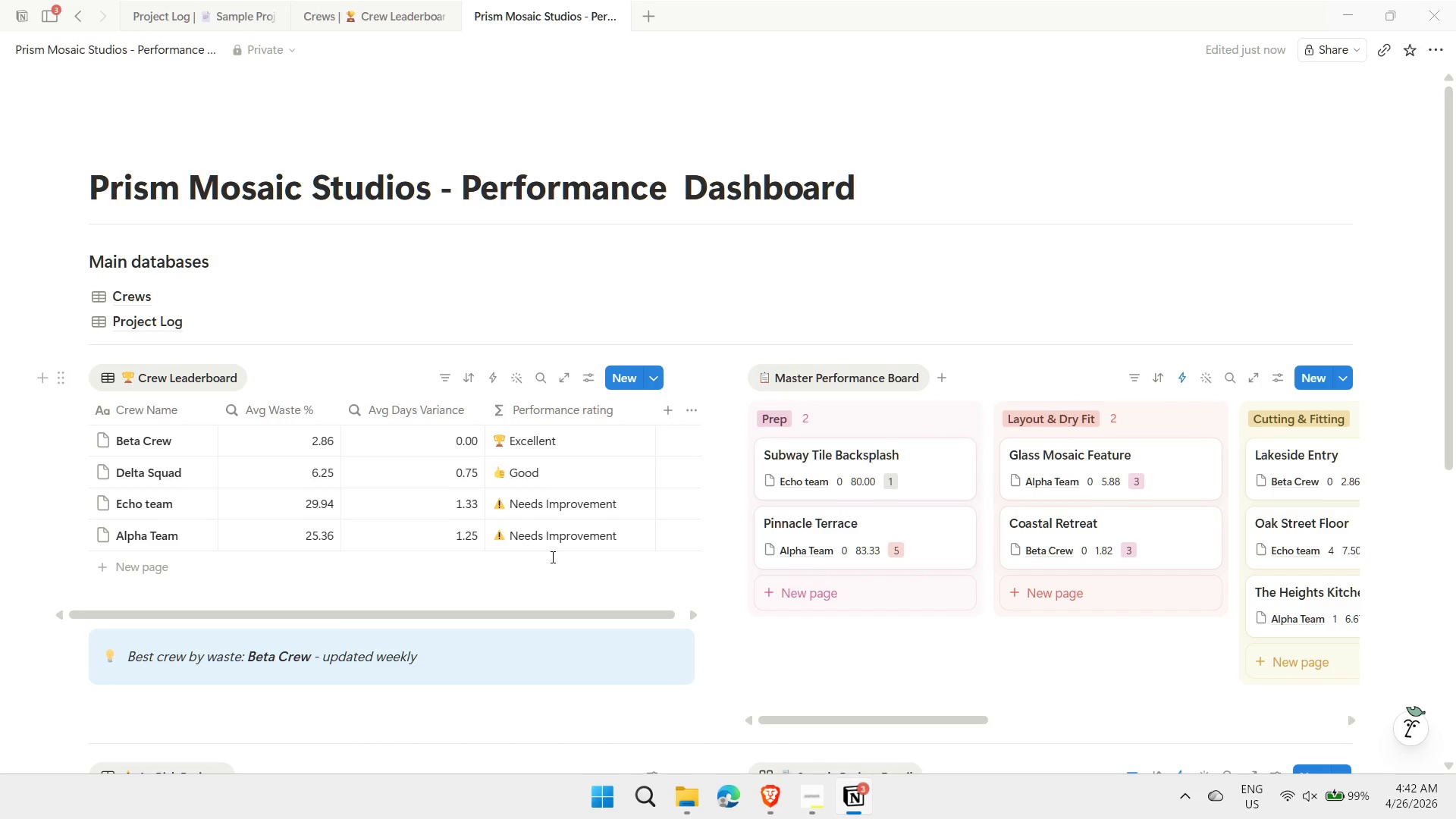 
wait(6.47)
 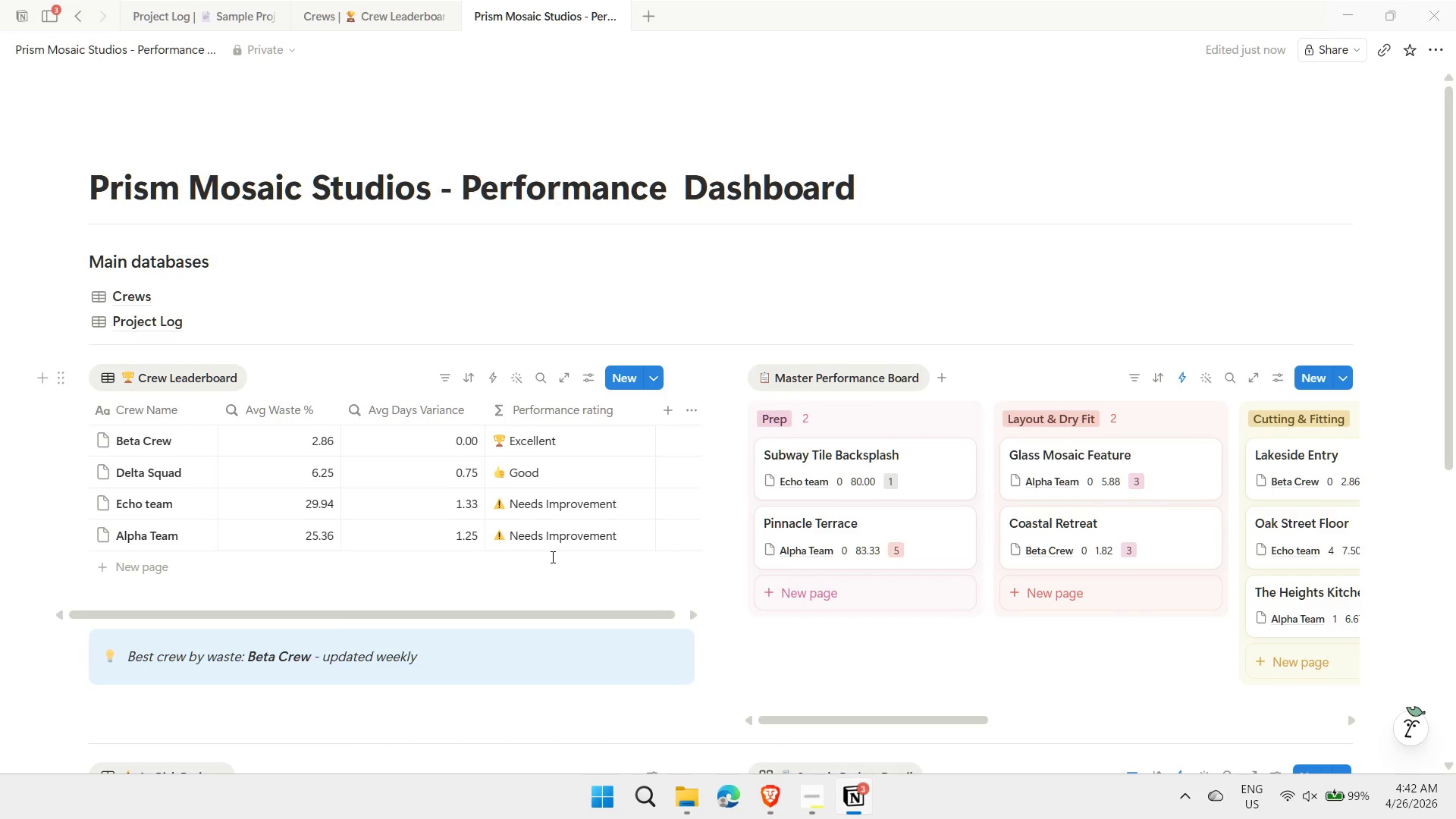 
scroll: coordinate [548, 557], scroll_direction: down, amount: 4.0
 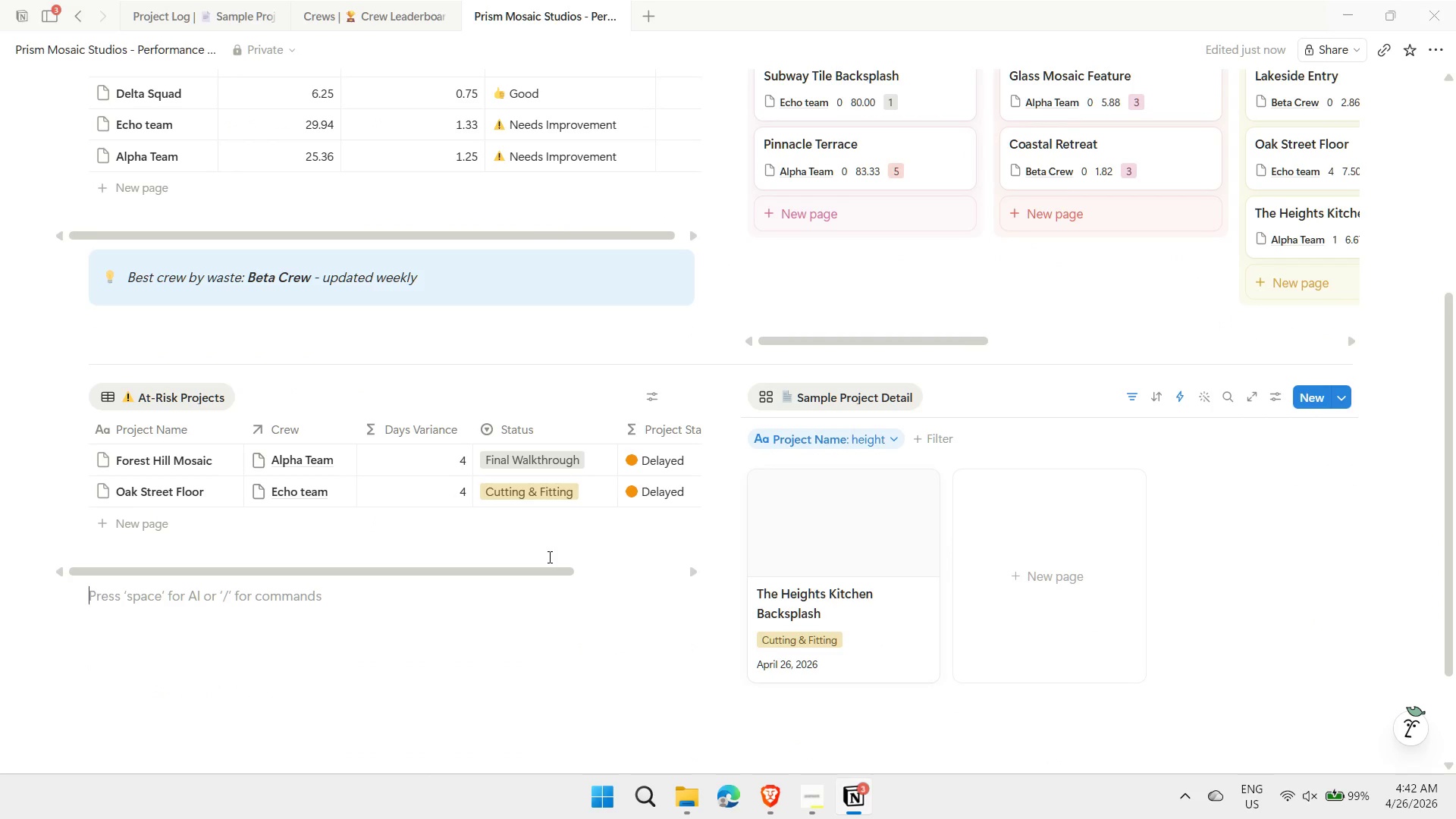 
scroll: coordinate [303, 173], scroll_direction: up, amount: 10.0
 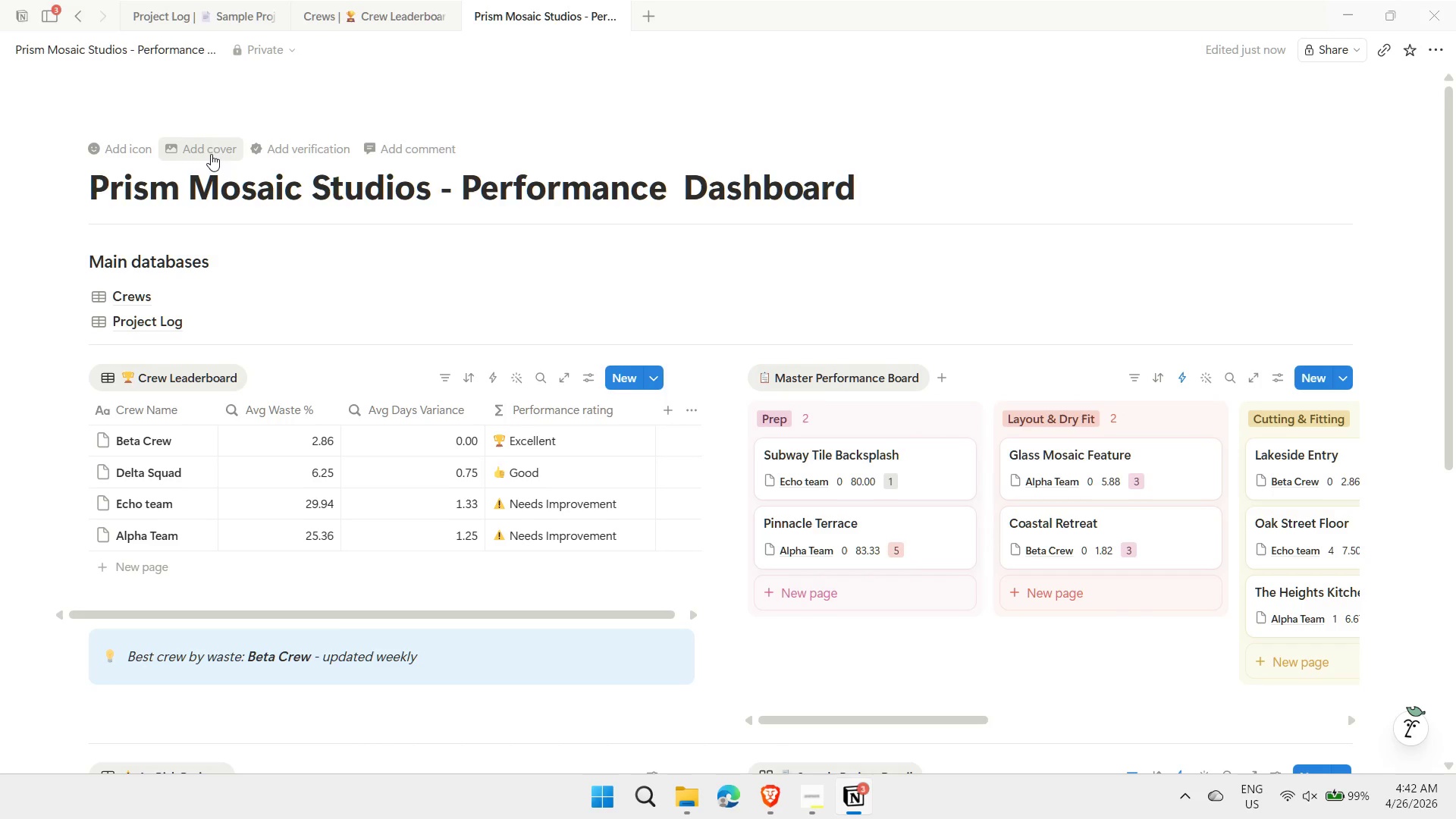 
left_click([210, 152])
 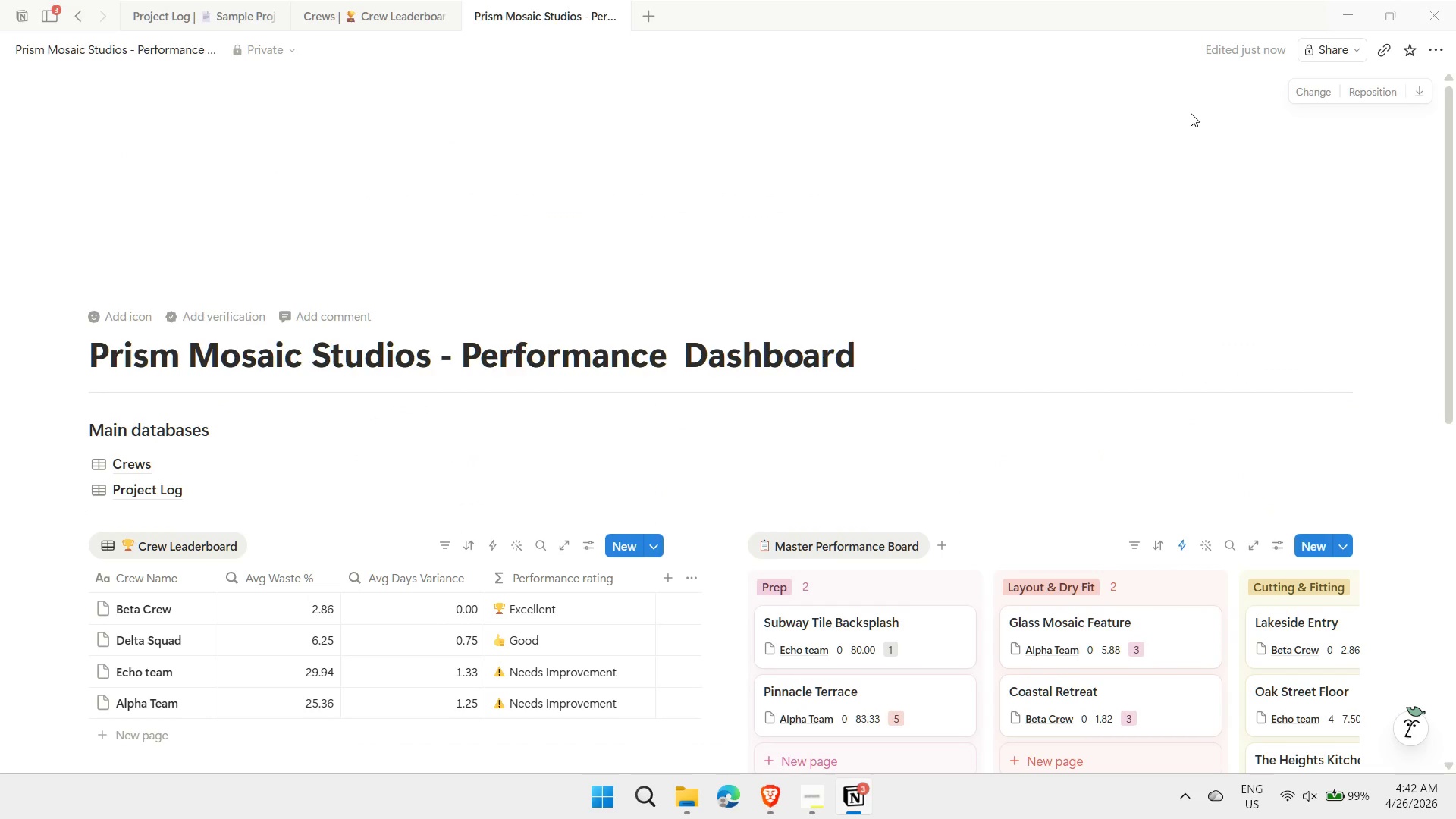 
mouse_move([1354, 107])
 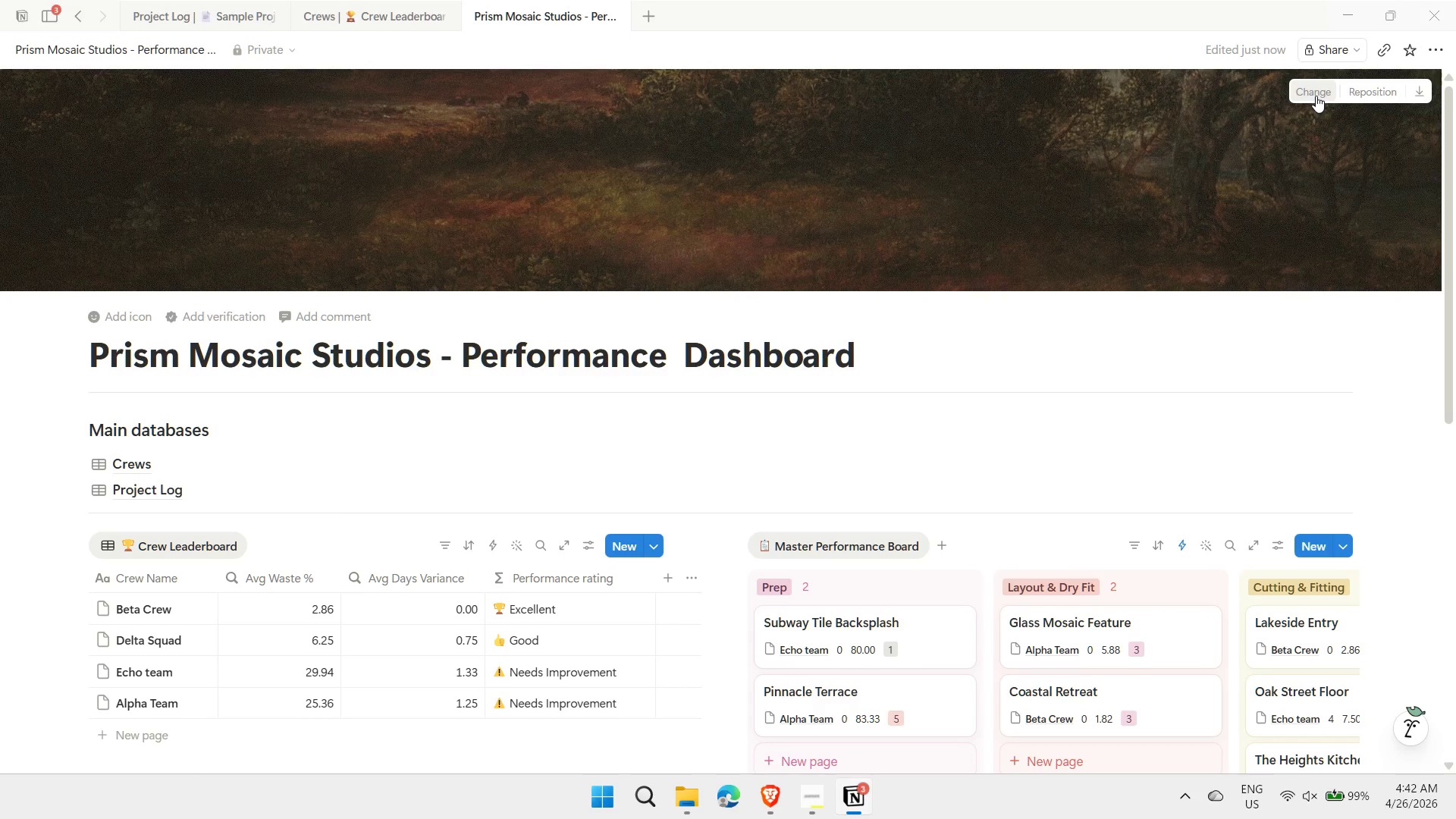 
left_click([1316, 96])
 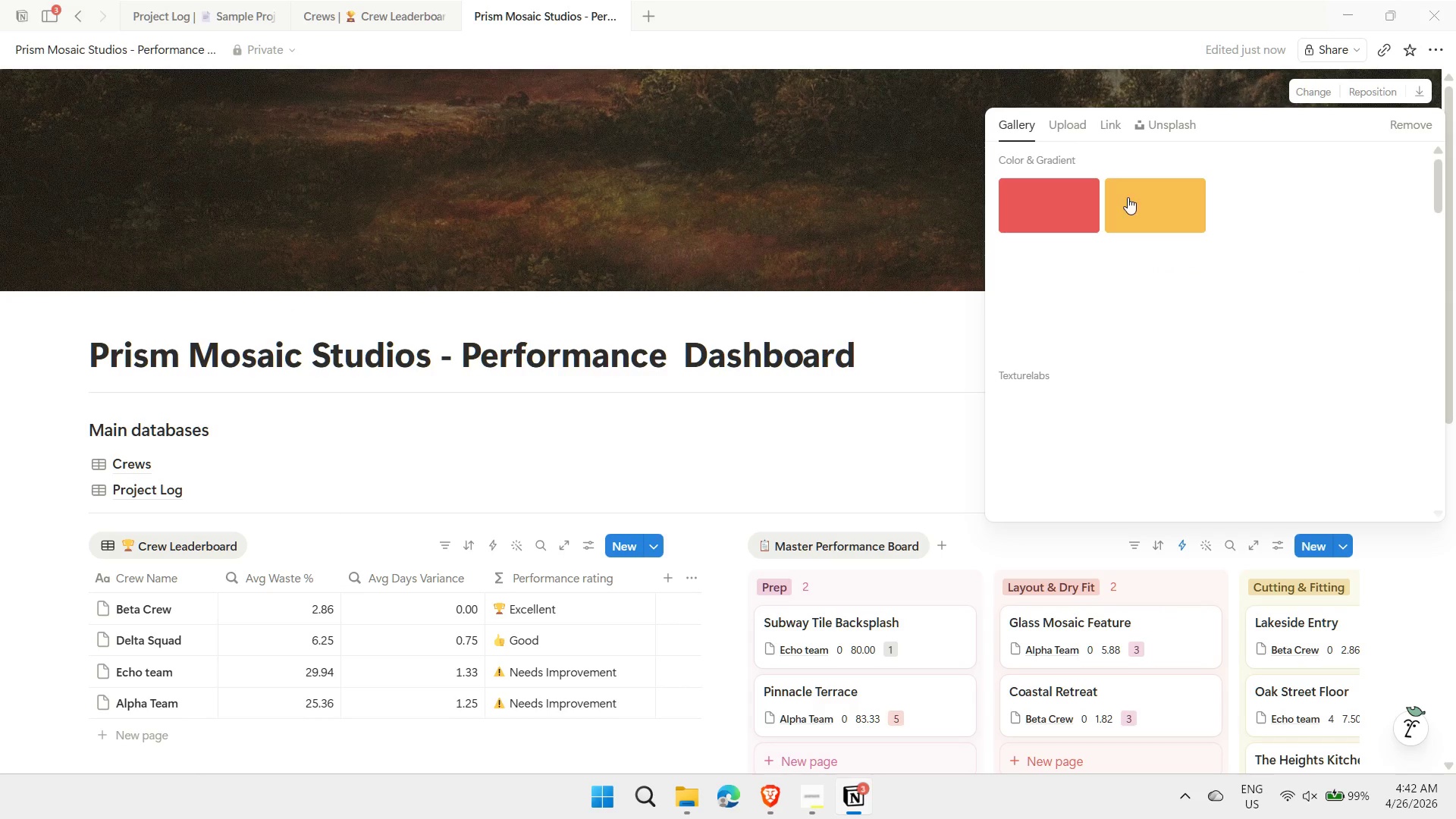 
left_click([1172, 121])
 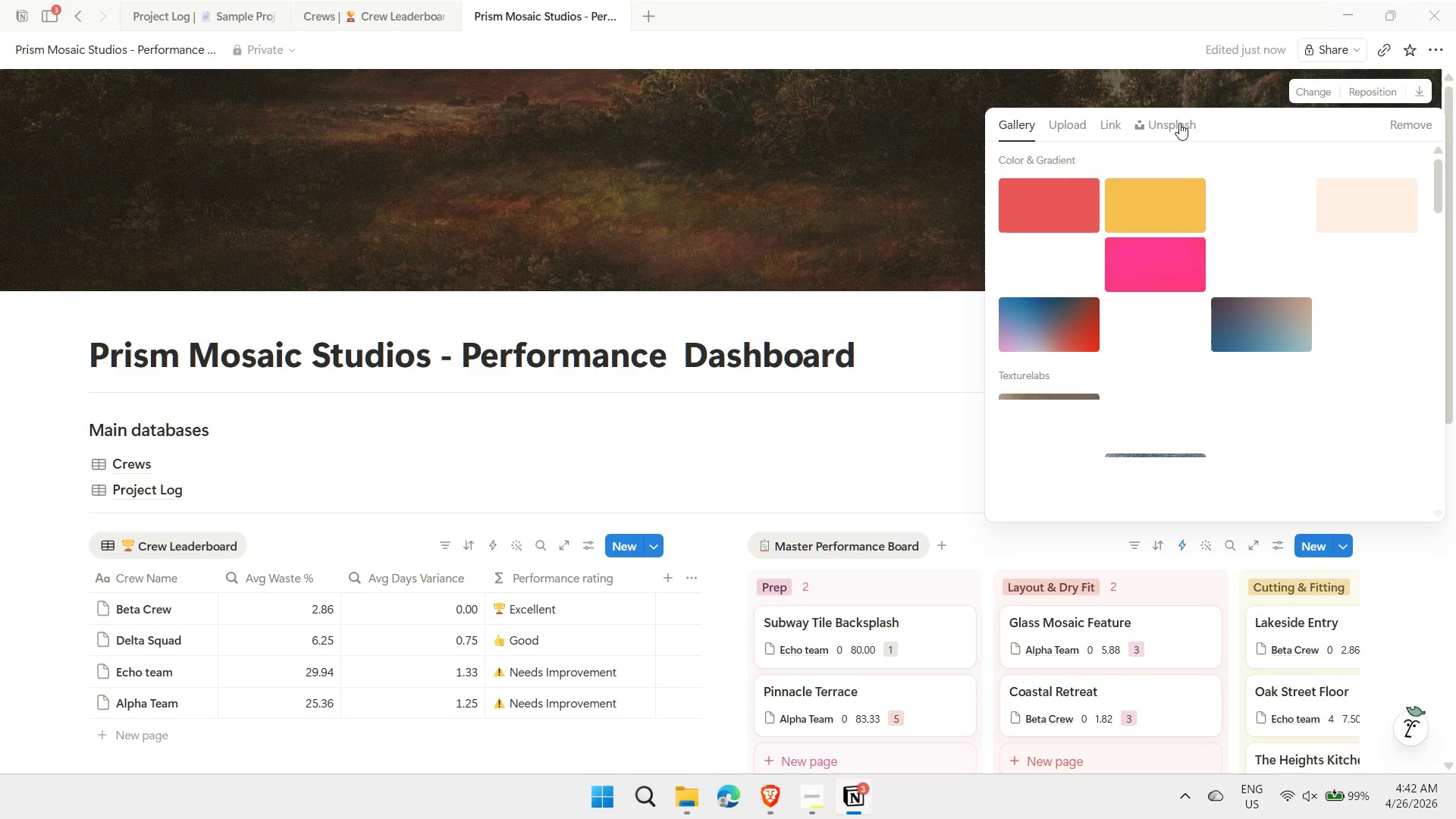 
left_click([1165, 123])
 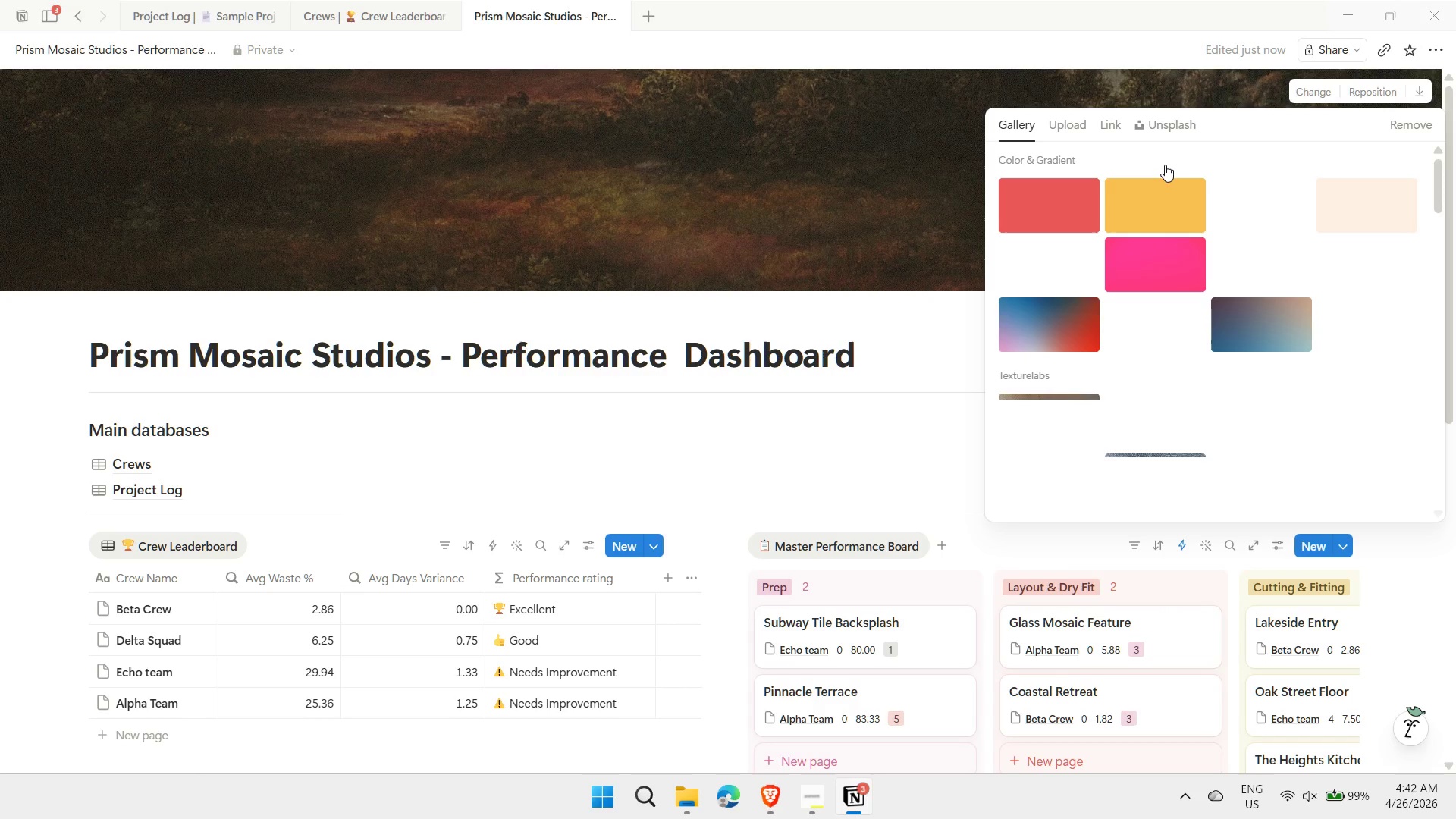 
mouse_move([1181, 148])
 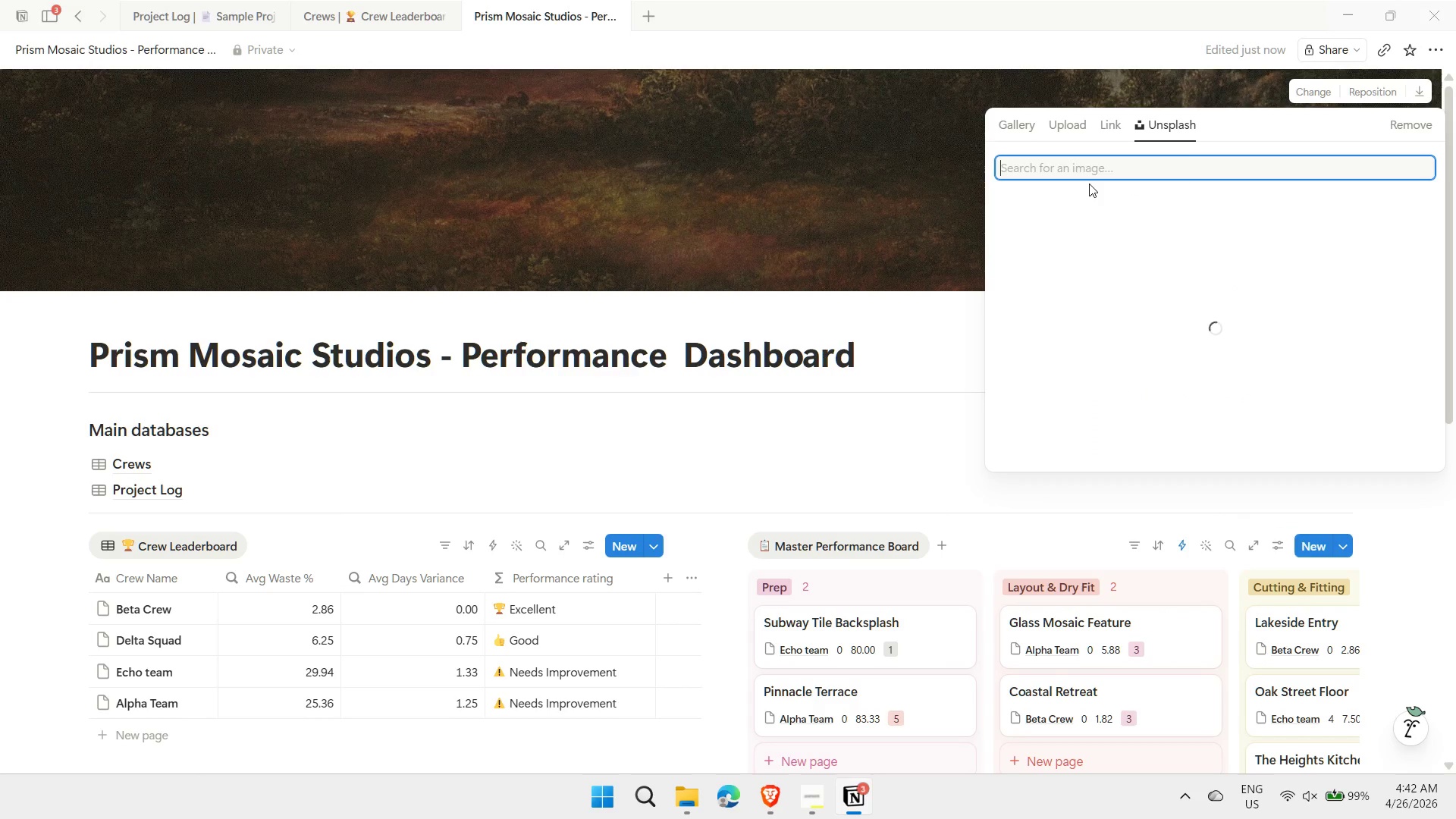 
left_click([1078, 167])
 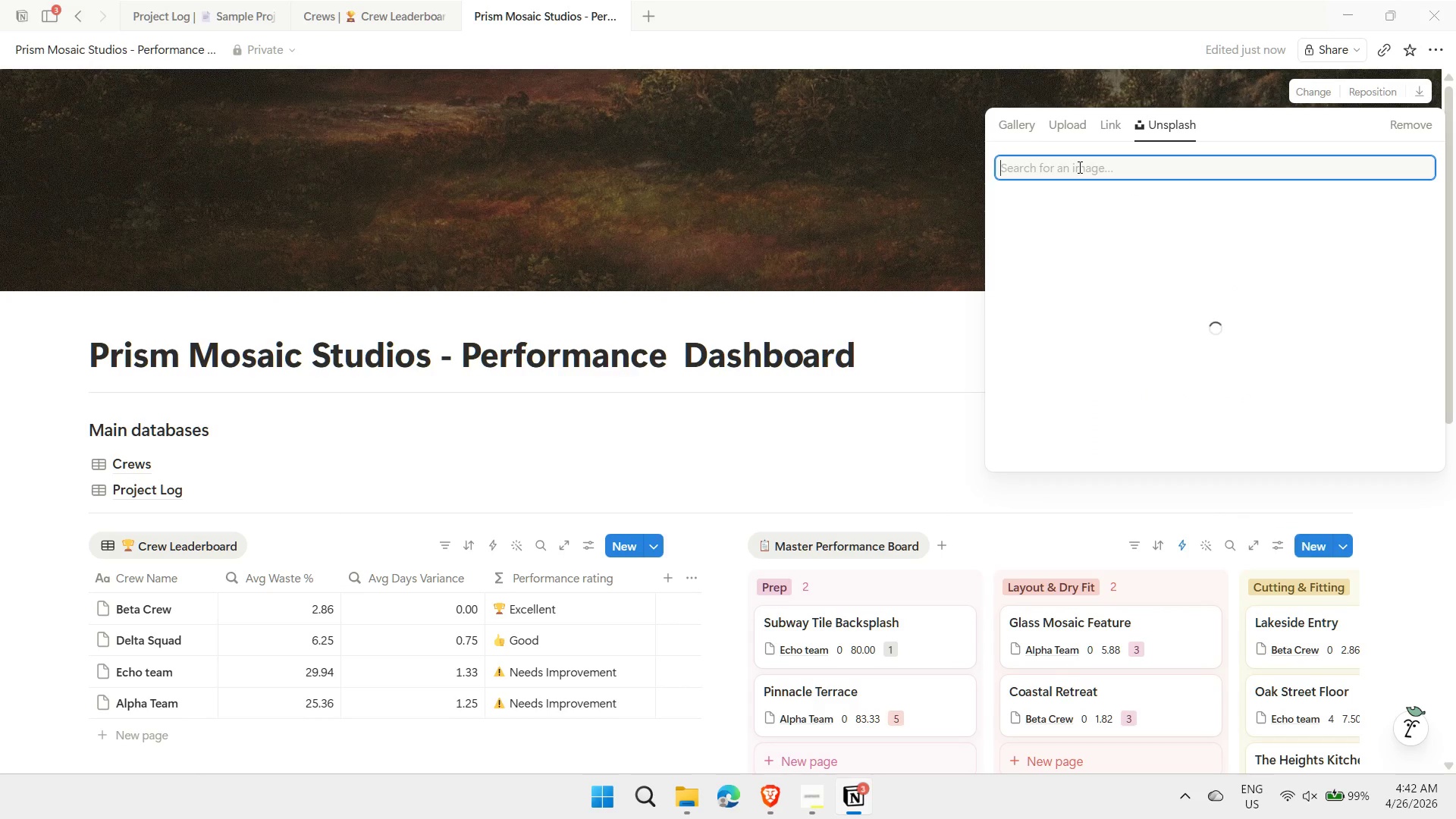 
type(house tile)
 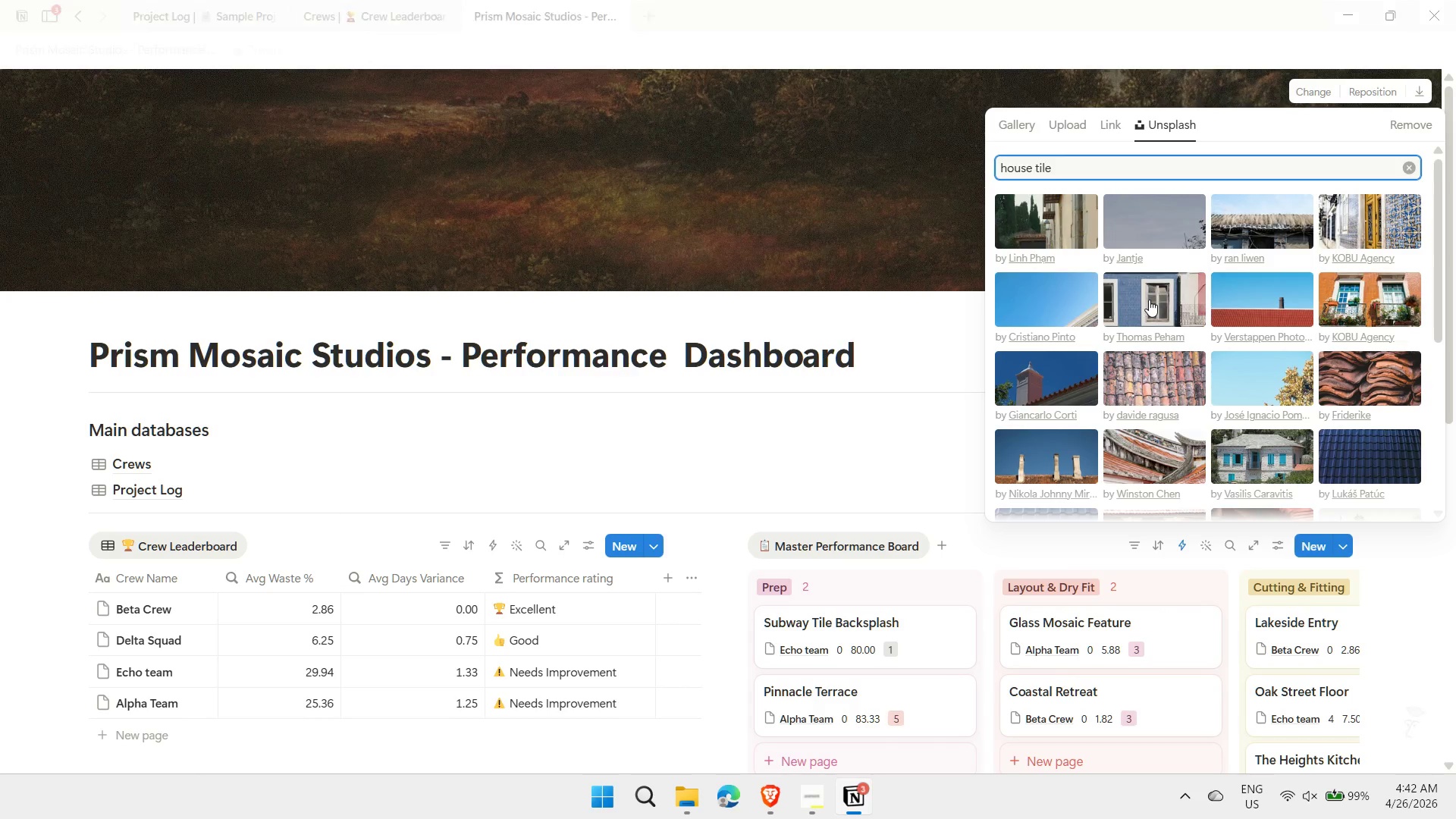 
wait(6.44)
 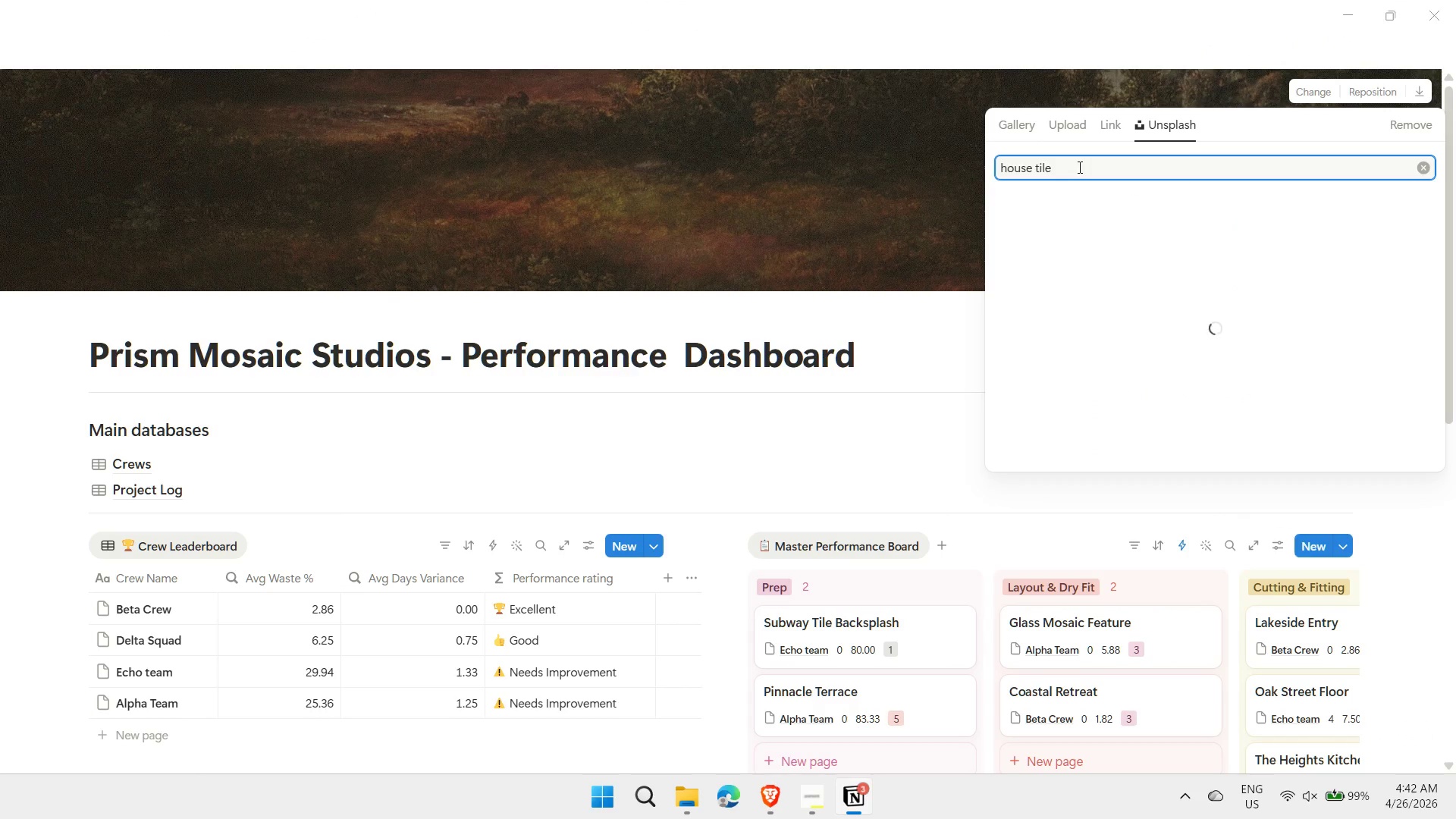 
left_click_drag(start_coordinate=[1438, 271], to_coordinate=[1454, 200])
 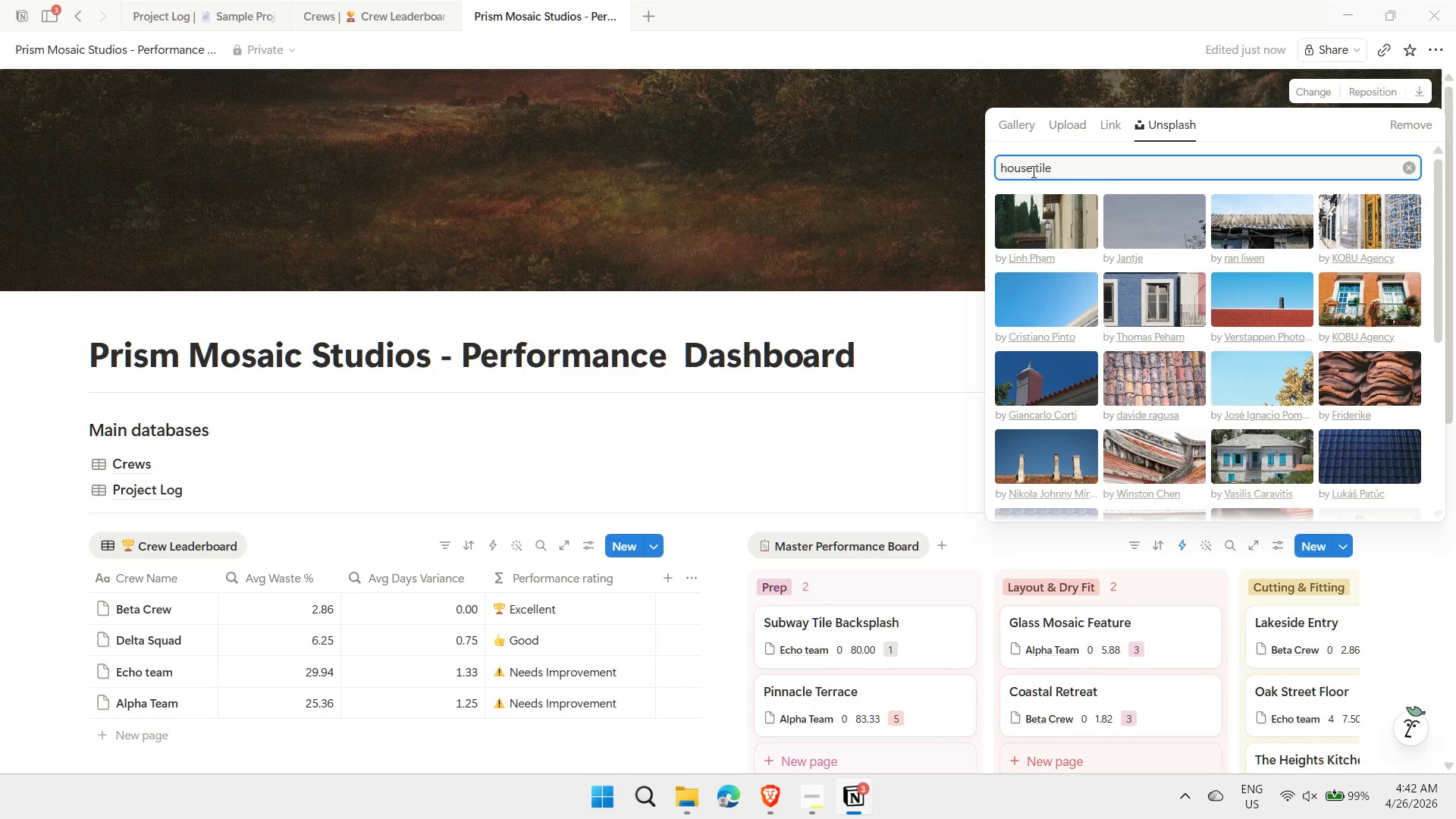 
left_click([1032, 171])
 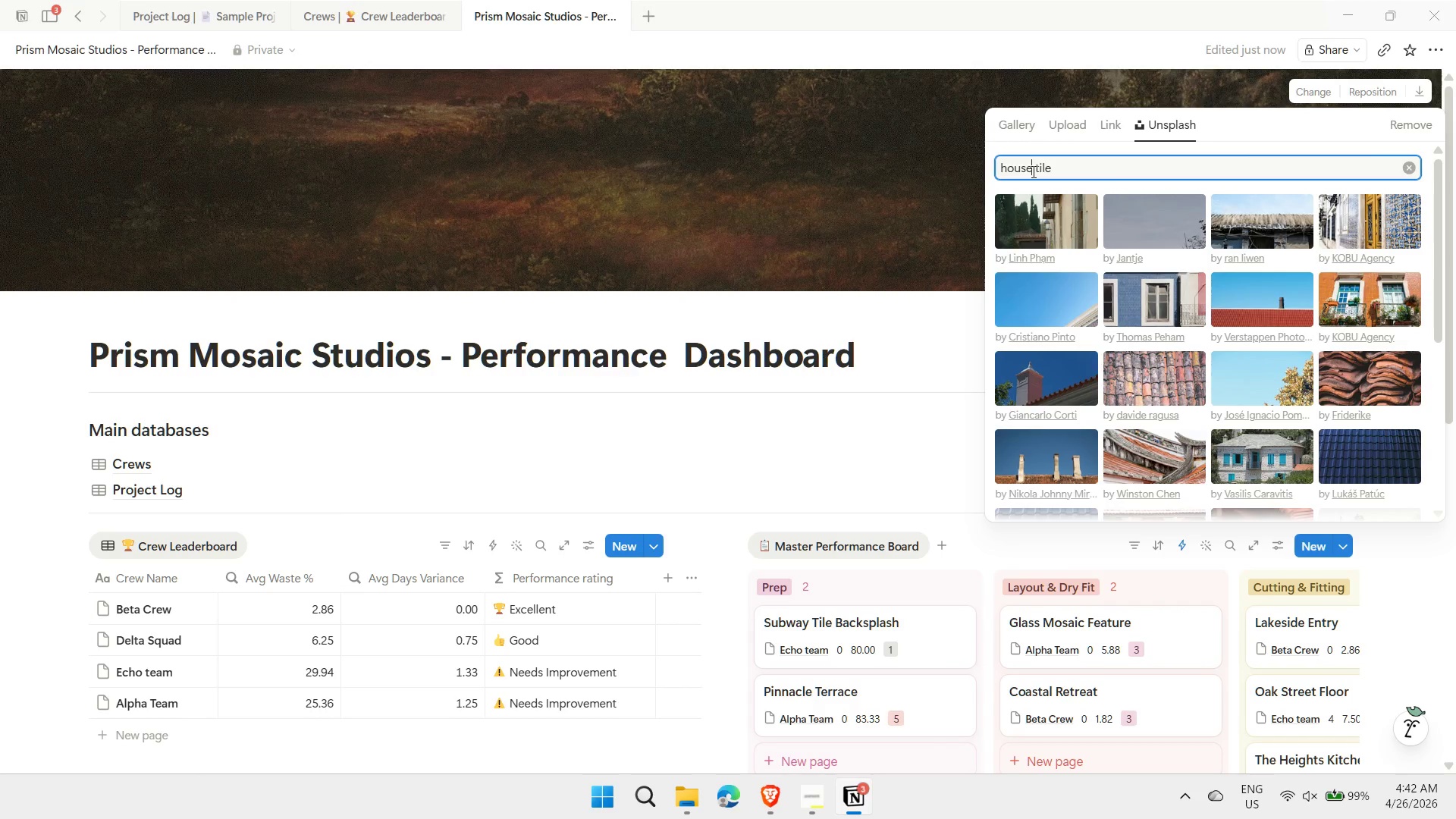 
type( interior)
 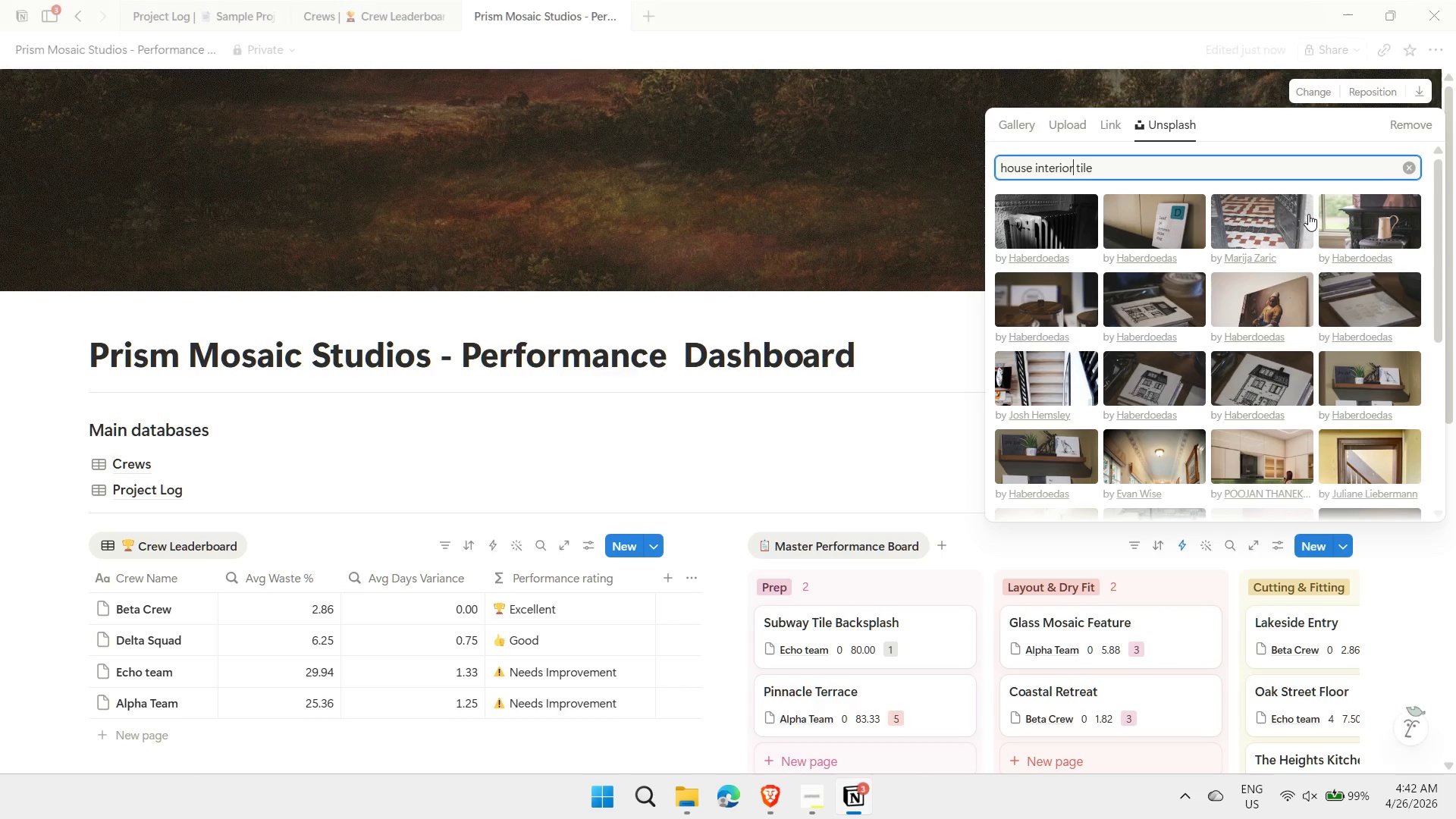 
wait(6.25)
 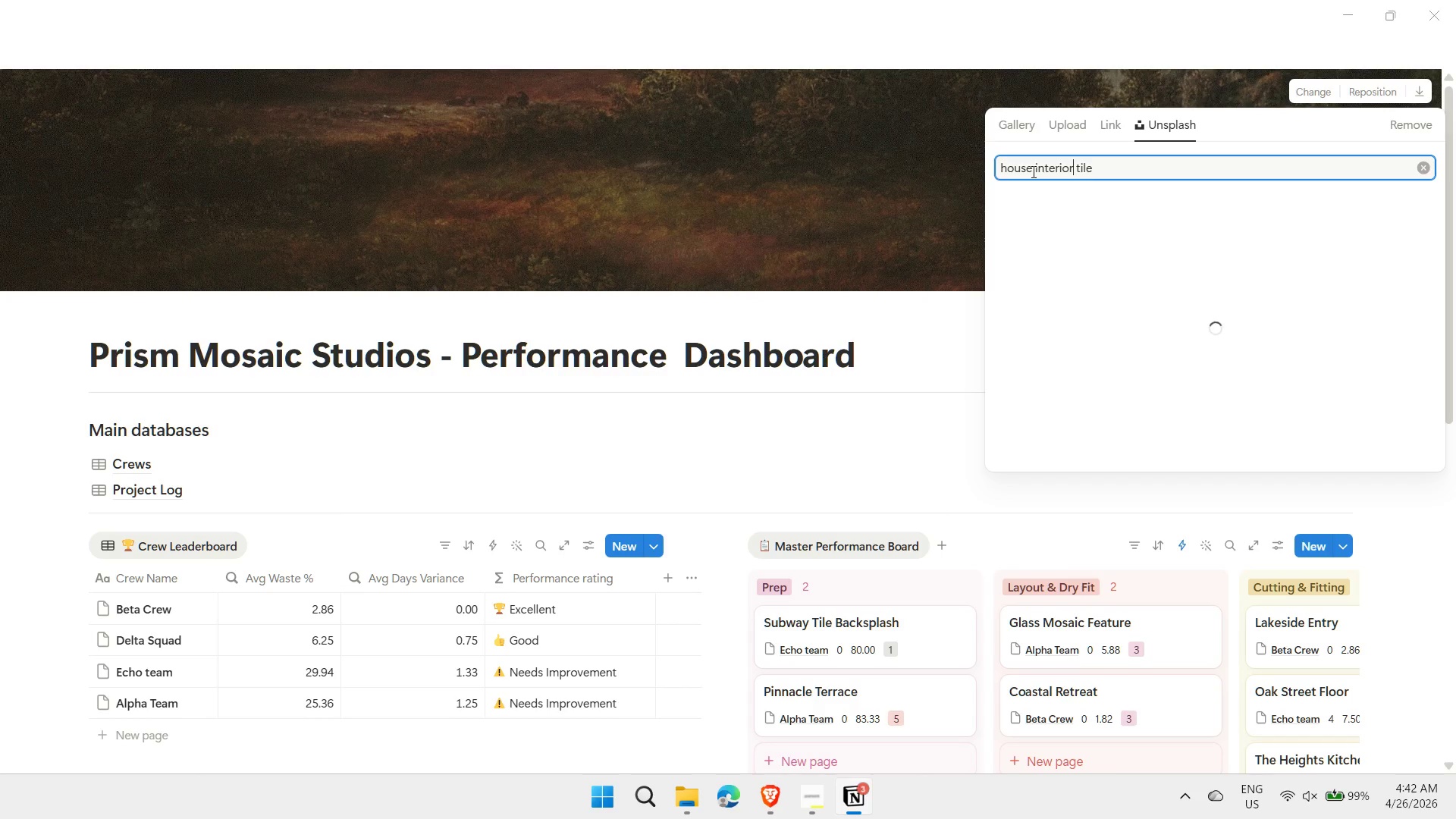 
left_click_drag(start_coordinate=[1437, 224], to_coordinate=[1444, 142])
 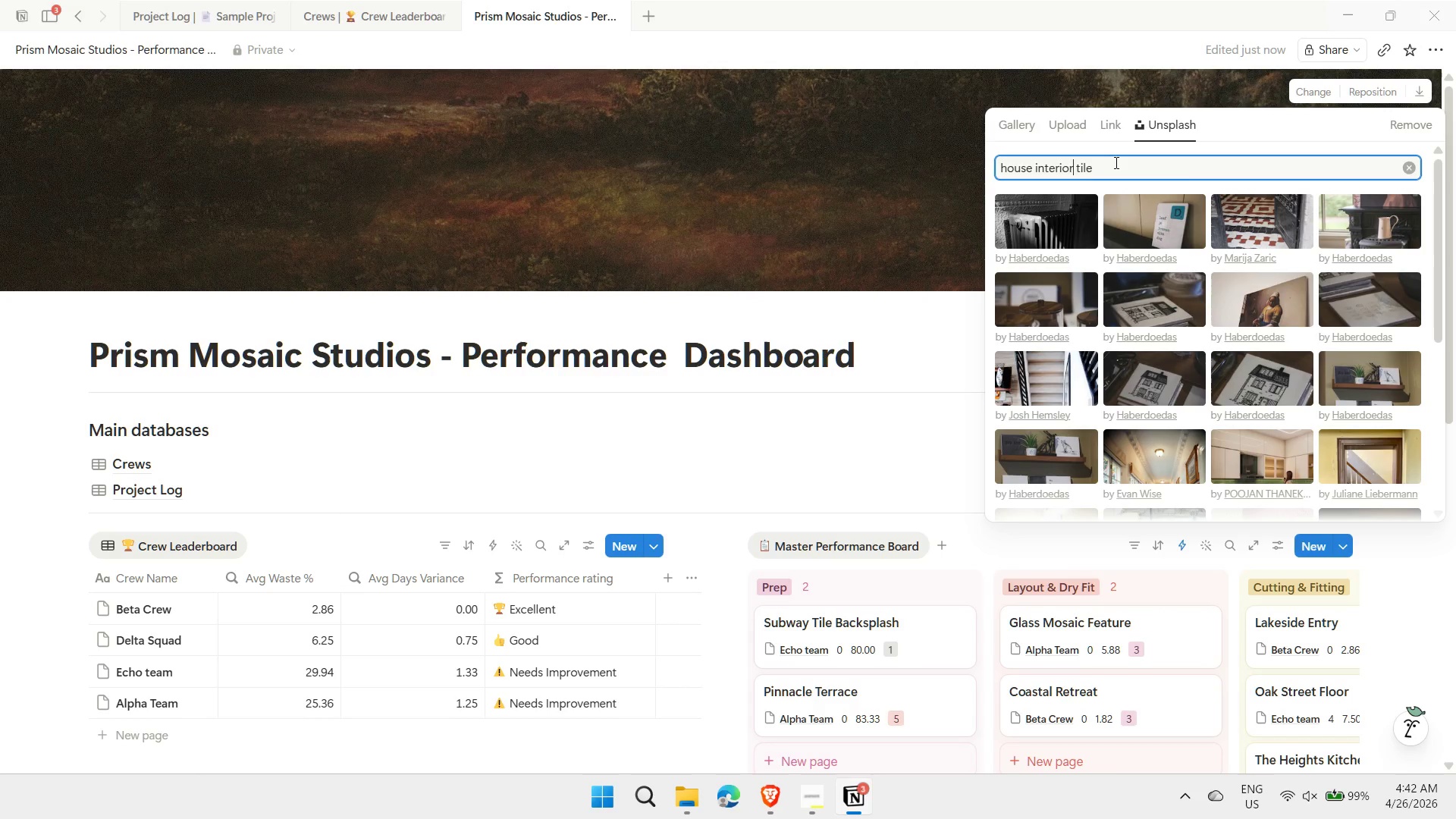 
left_click_drag(start_coordinate=[1115, 162], to_coordinate=[919, 158])
 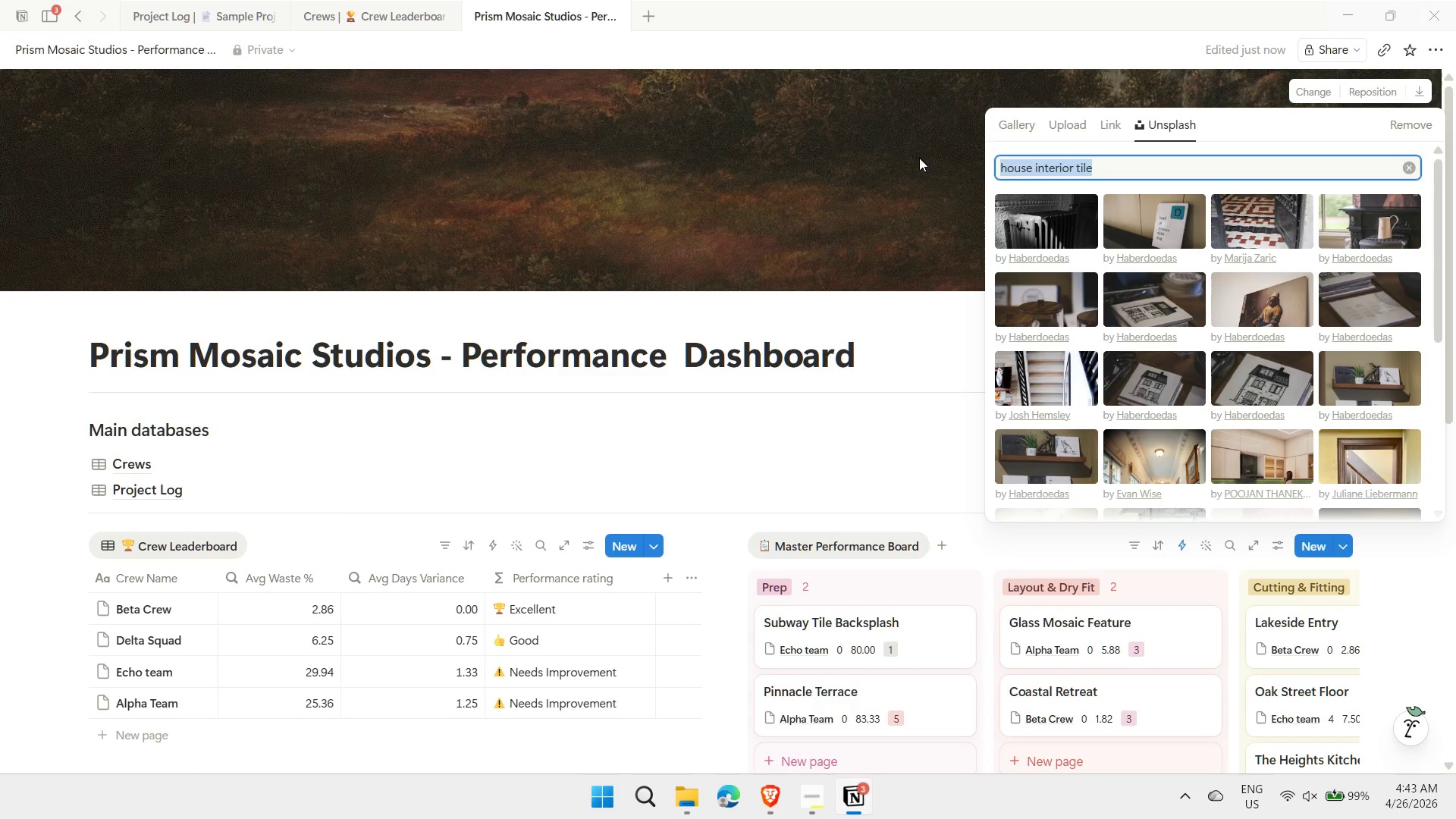 
type(backsplash)
 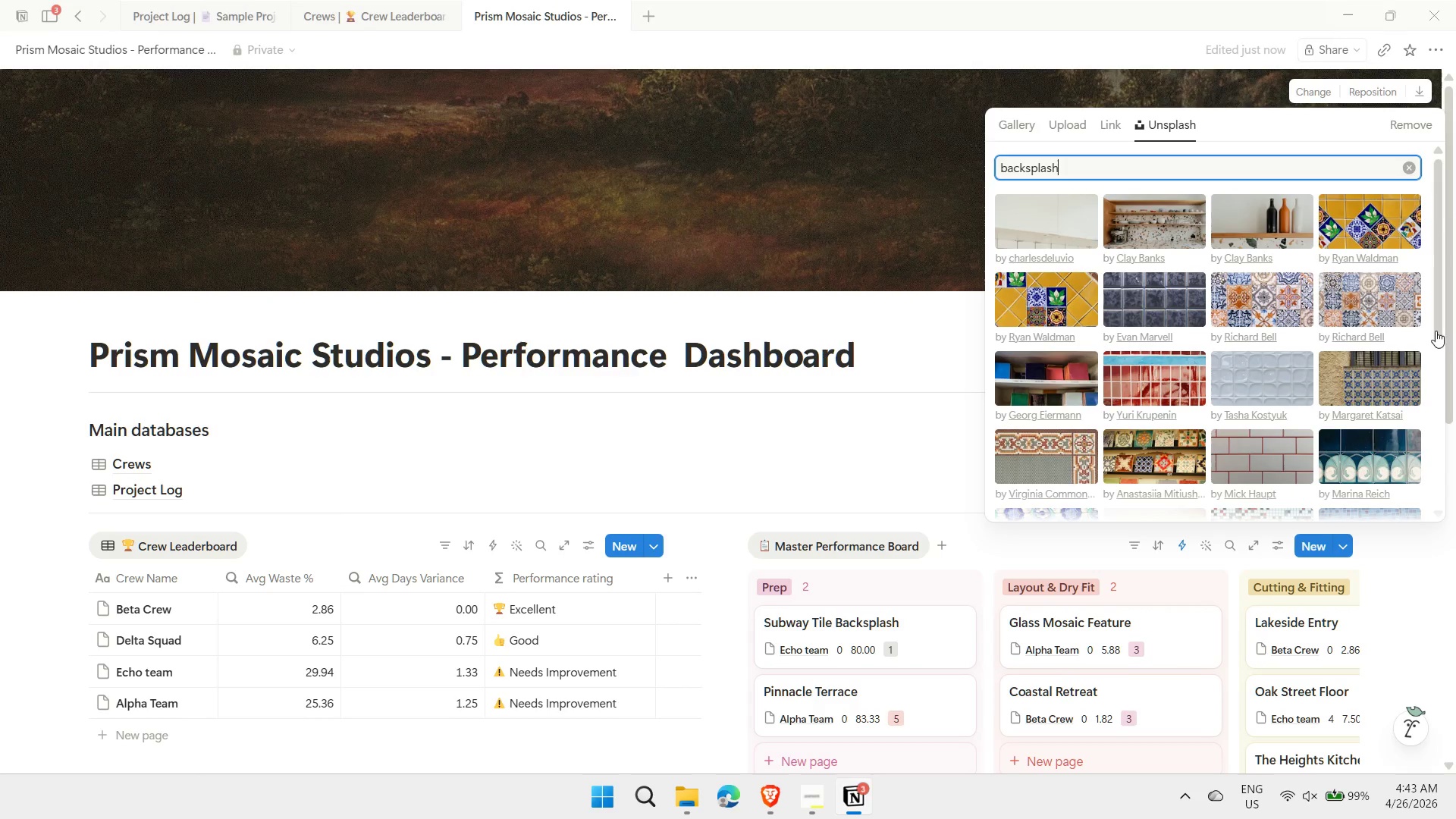 
wait(6.02)
 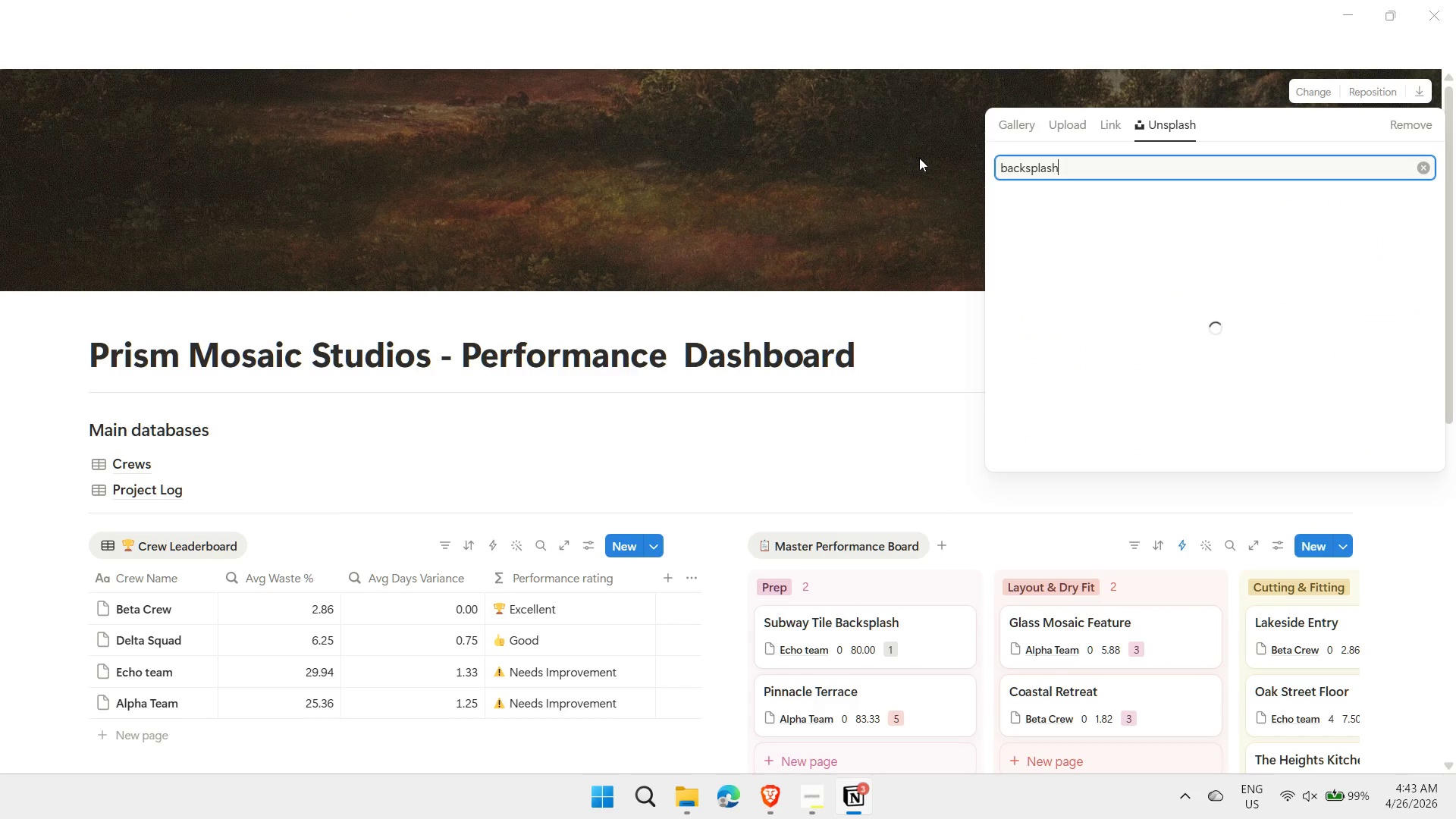 
left_click_drag(start_coordinate=[1439, 271], to_coordinate=[1433, 291])
 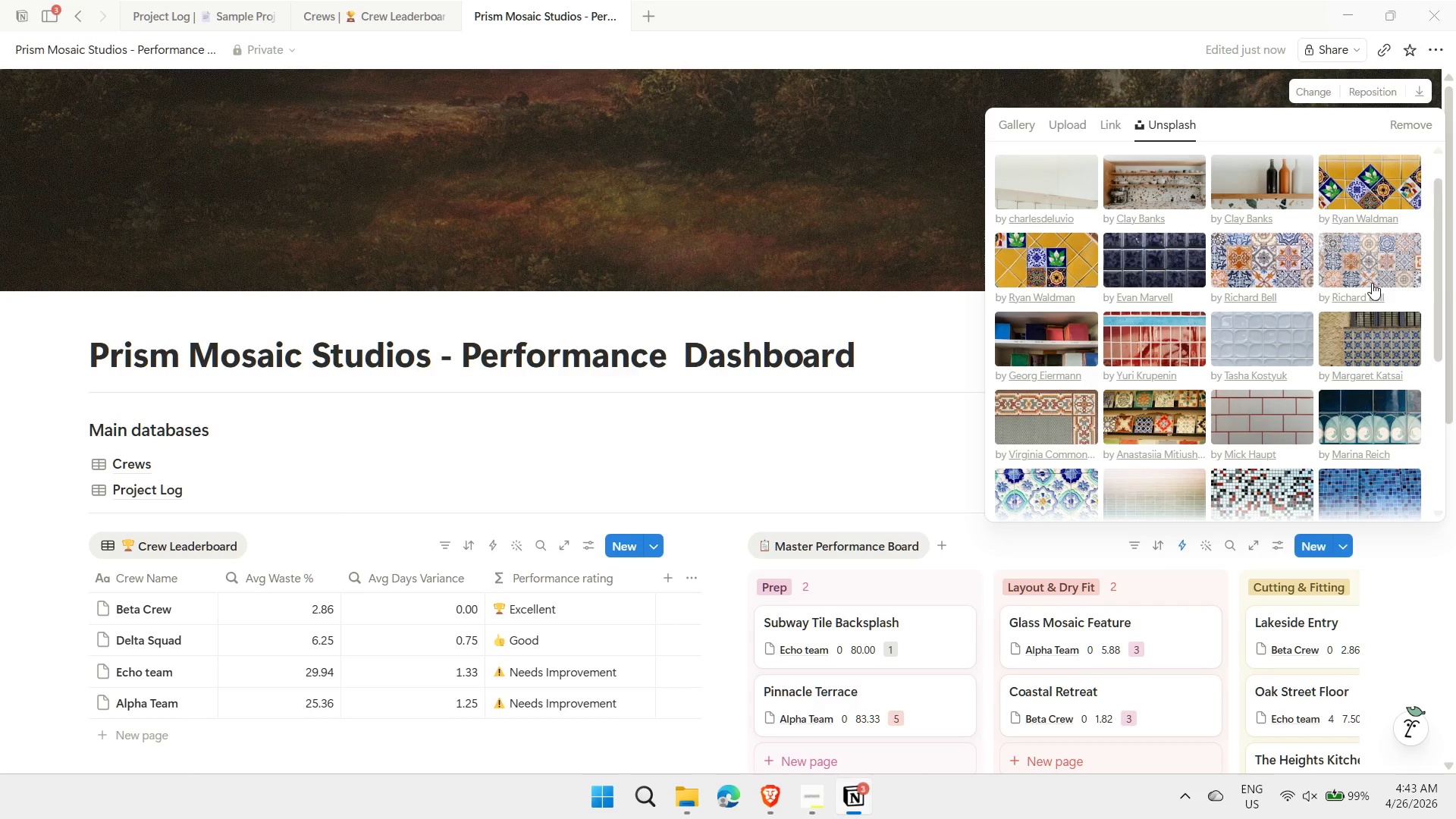 
left_click([1372, 283])
 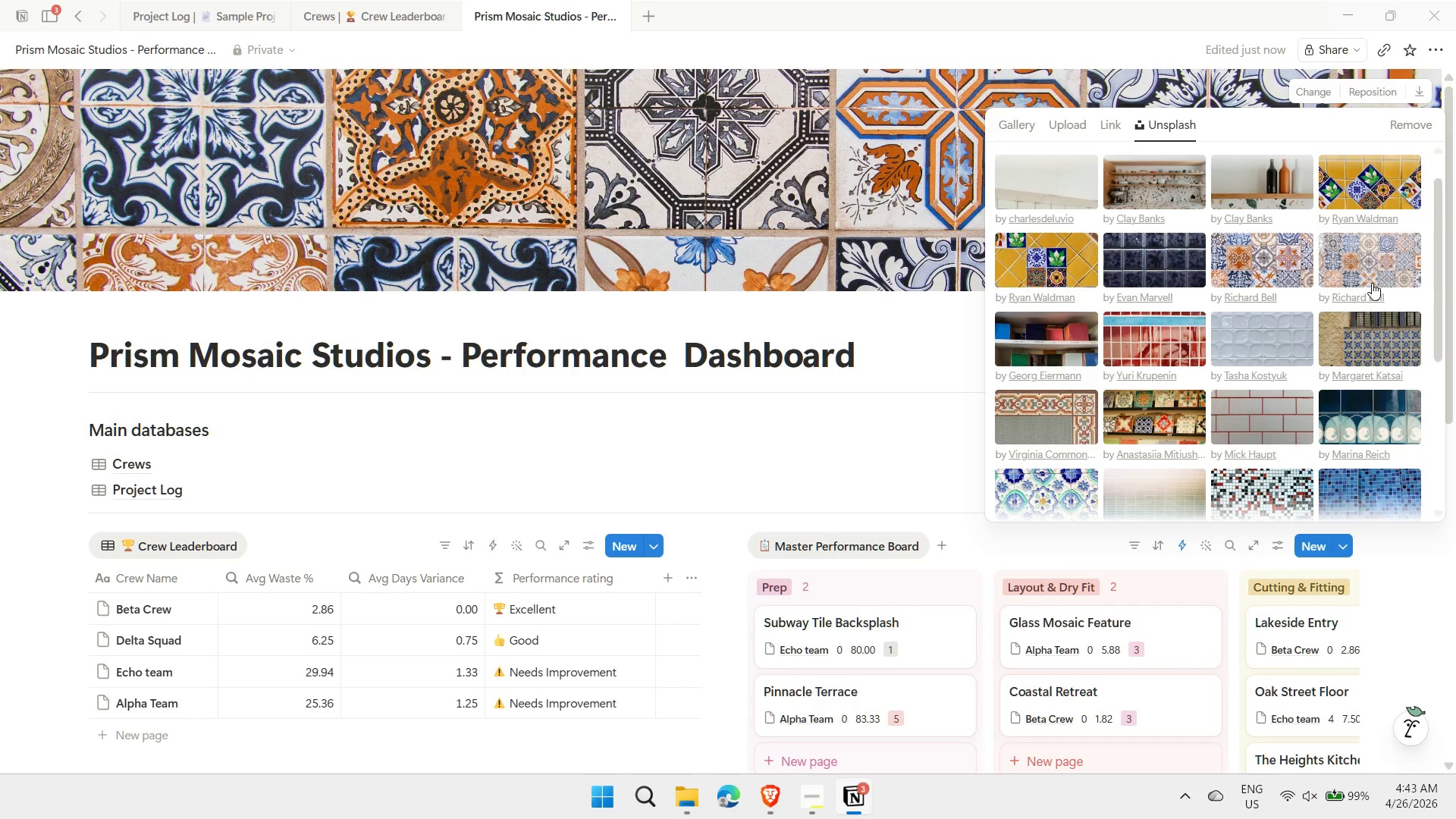 
wait(5.14)
 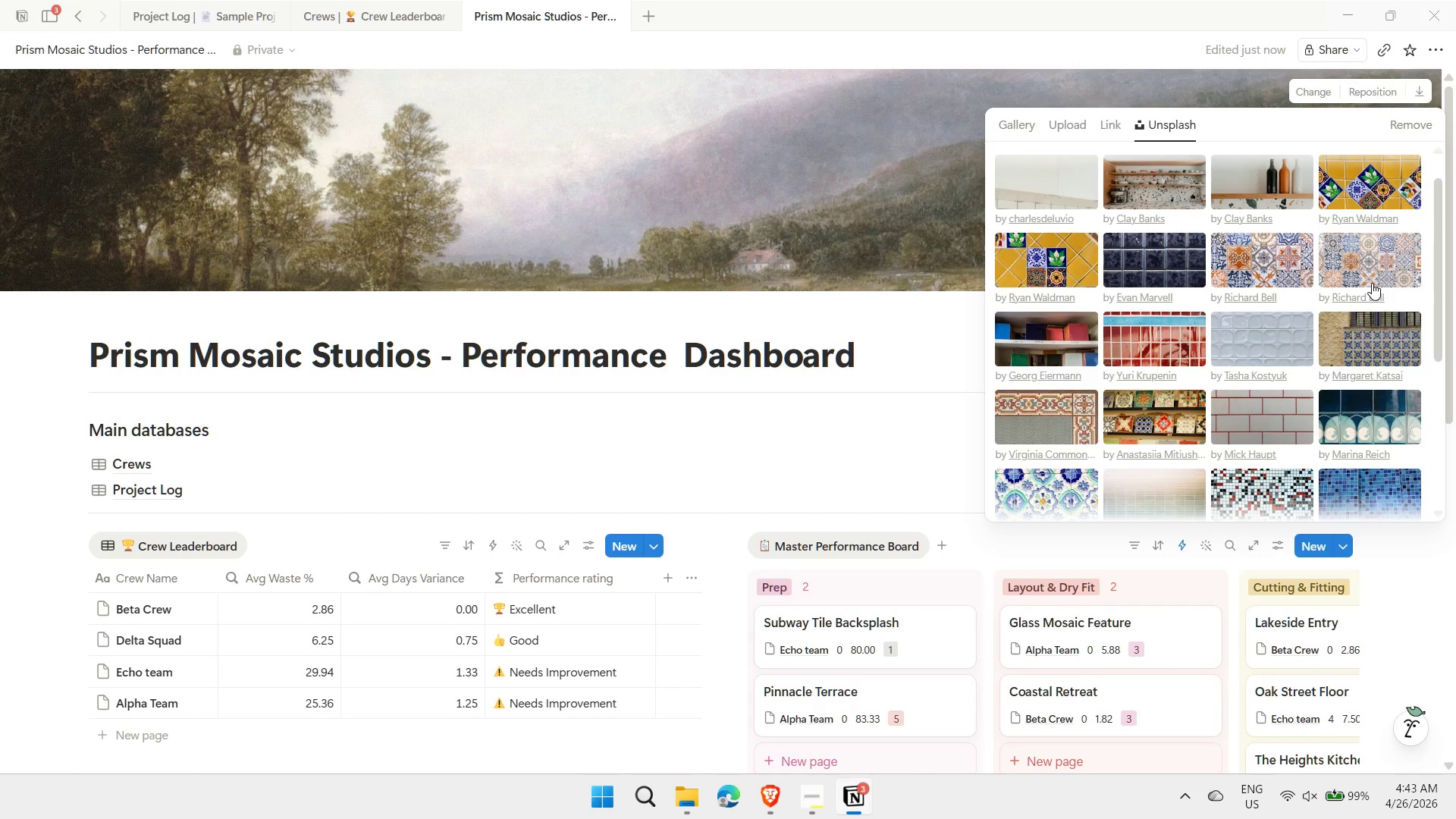 
left_click([774, 438])
 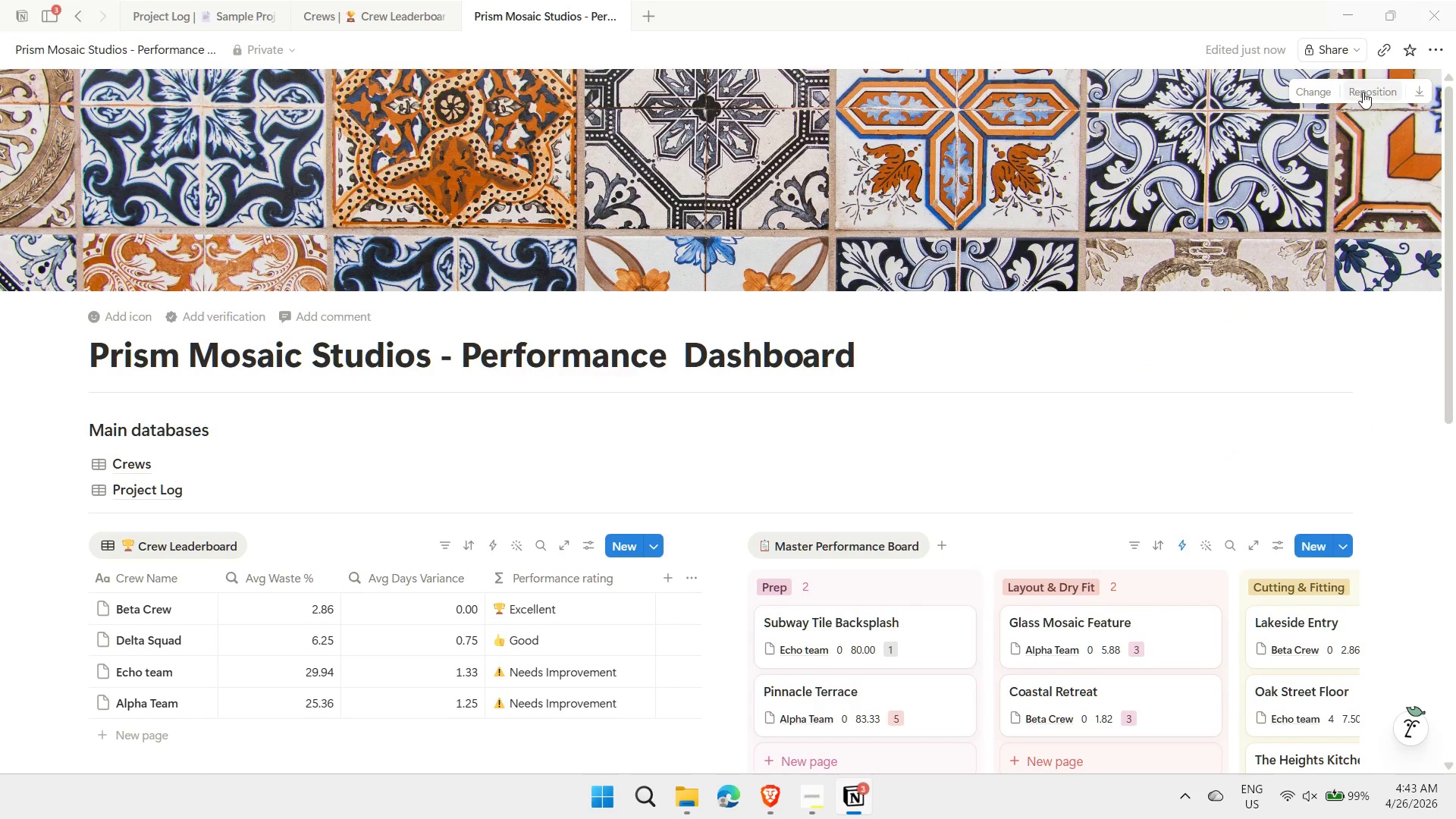 
left_click([1361, 90])
 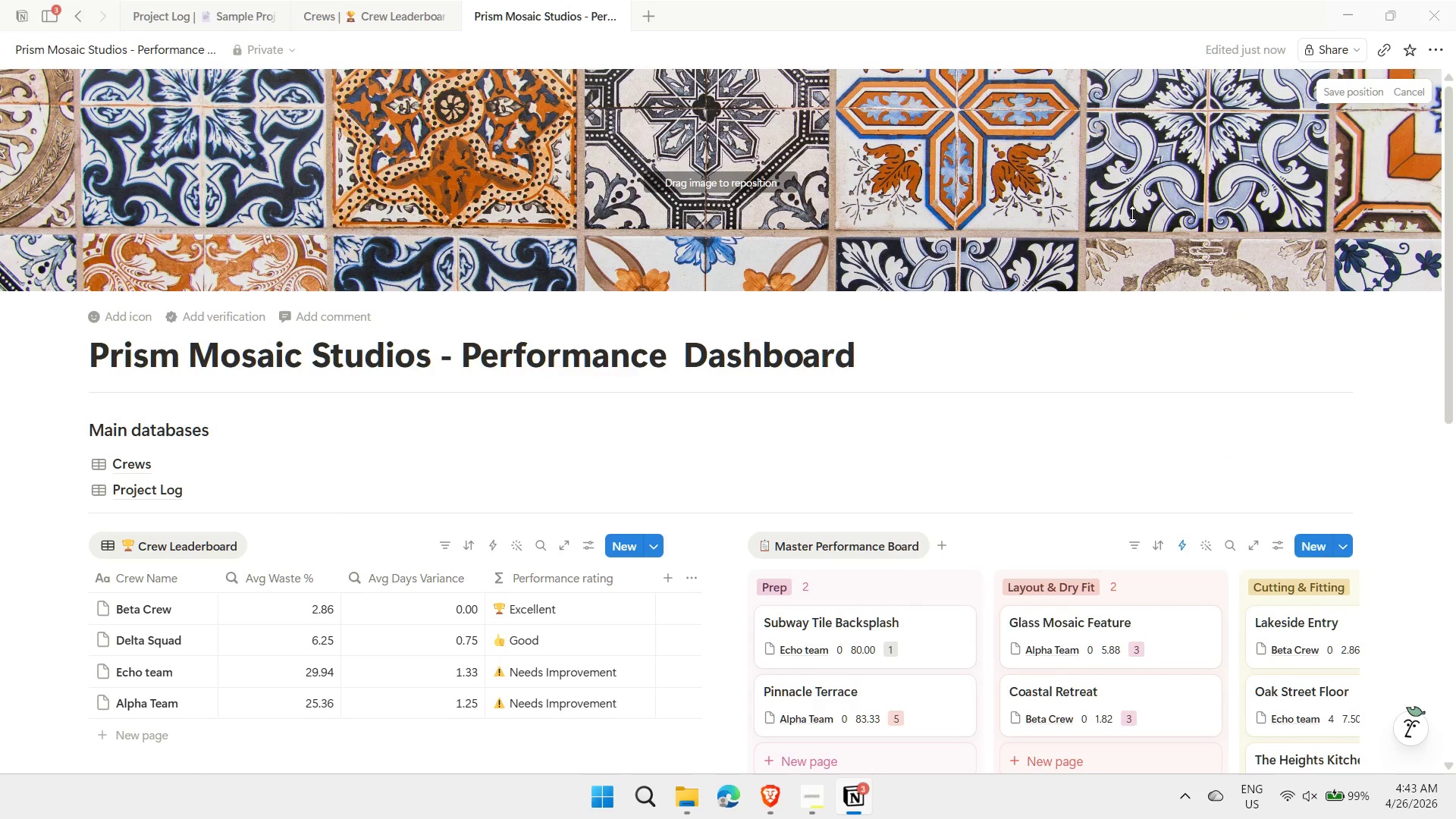 
left_click_drag(start_coordinate=[1132, 214], to_coordinate=[1122, 133])
 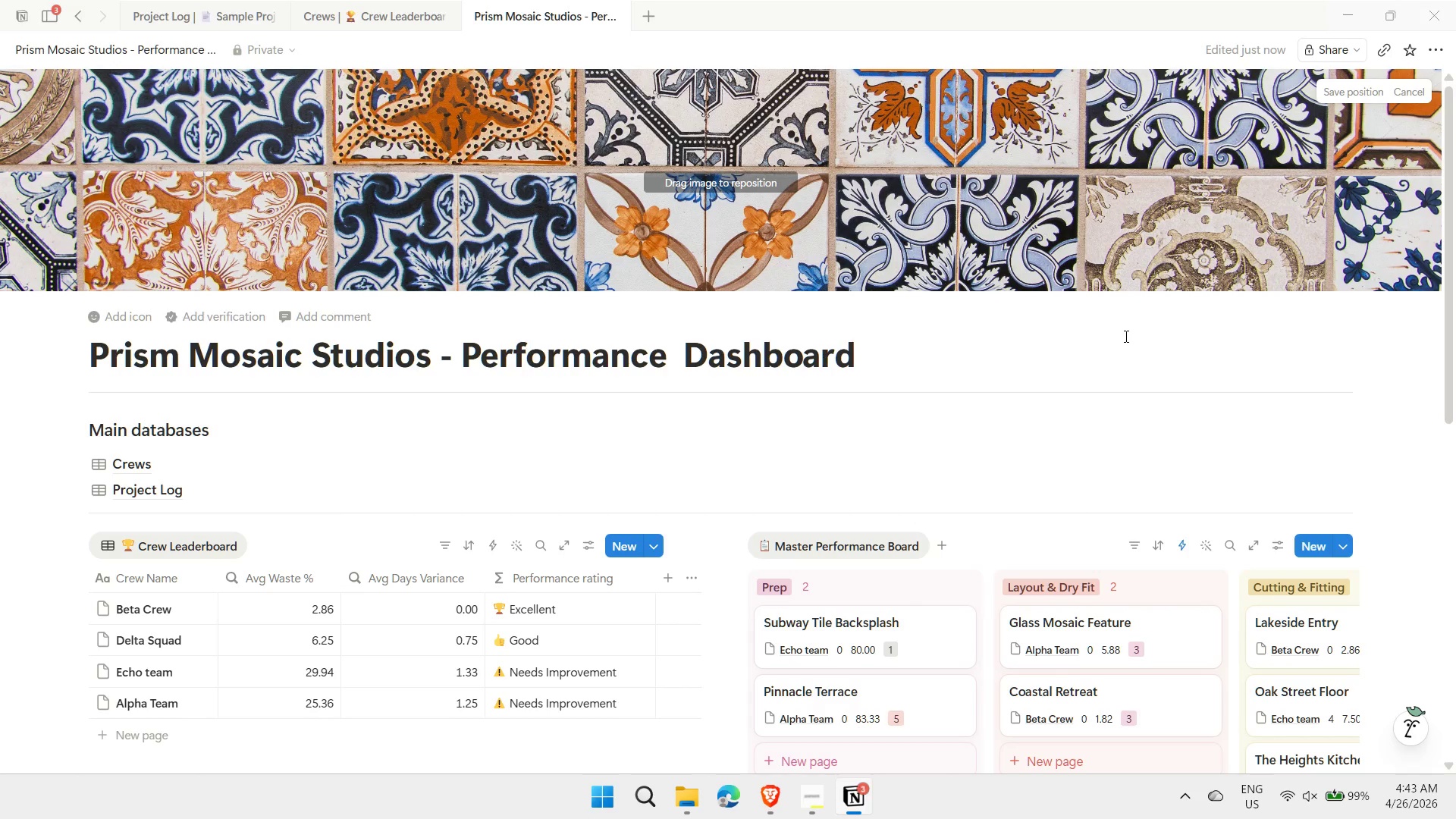 
left_click([1125, 336])
 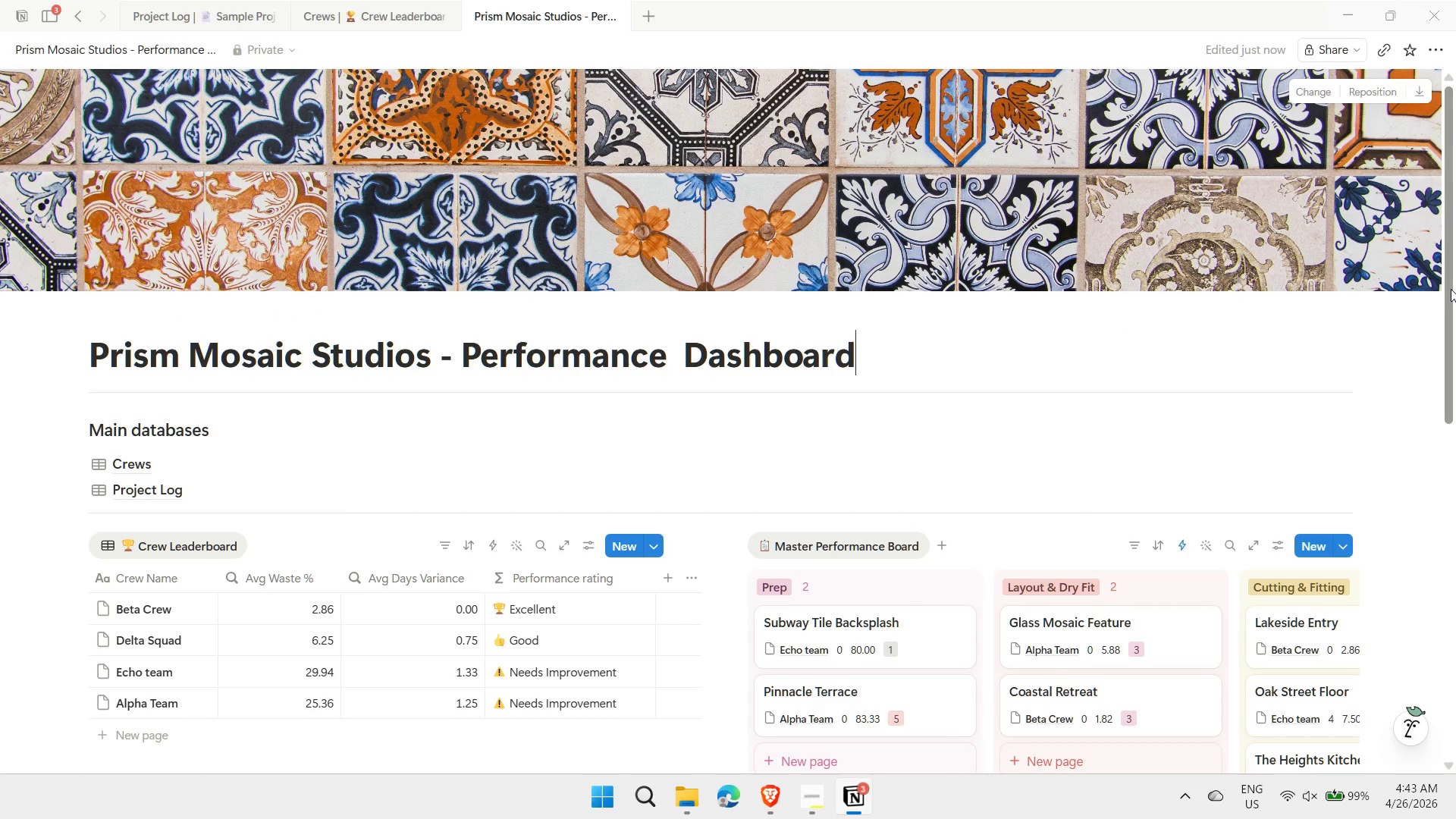 
left_click_drag(start_coordinate=[1450, 289], to_coordinate=[1453, 253])
 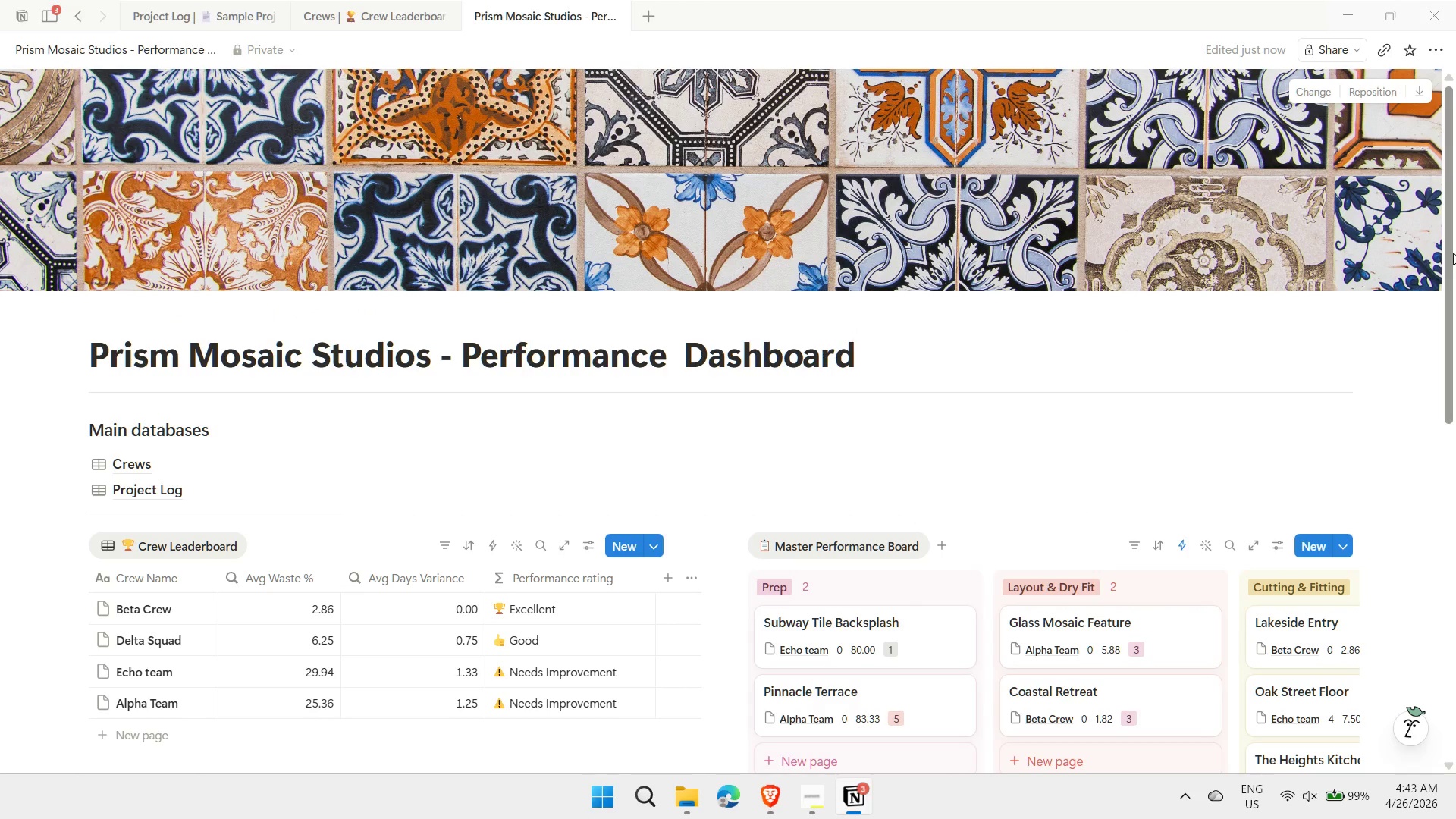 
left_click_drag(start_coordinate=[1453, 253], to_coordinate=[1455, 318])
 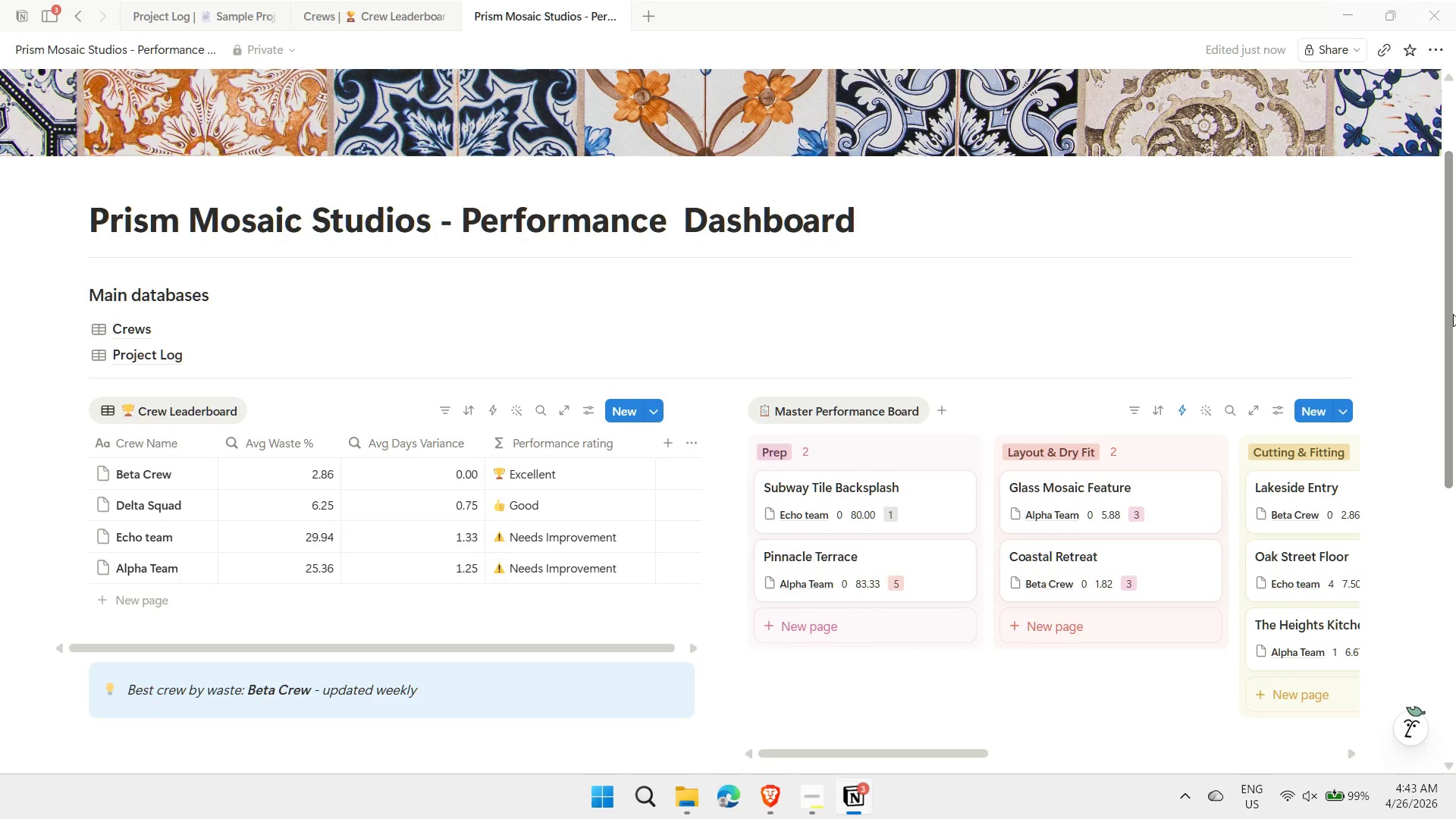 
left_click_drag(start_coordinate=[1453, 314], to_coordinate=[1455, 184])
 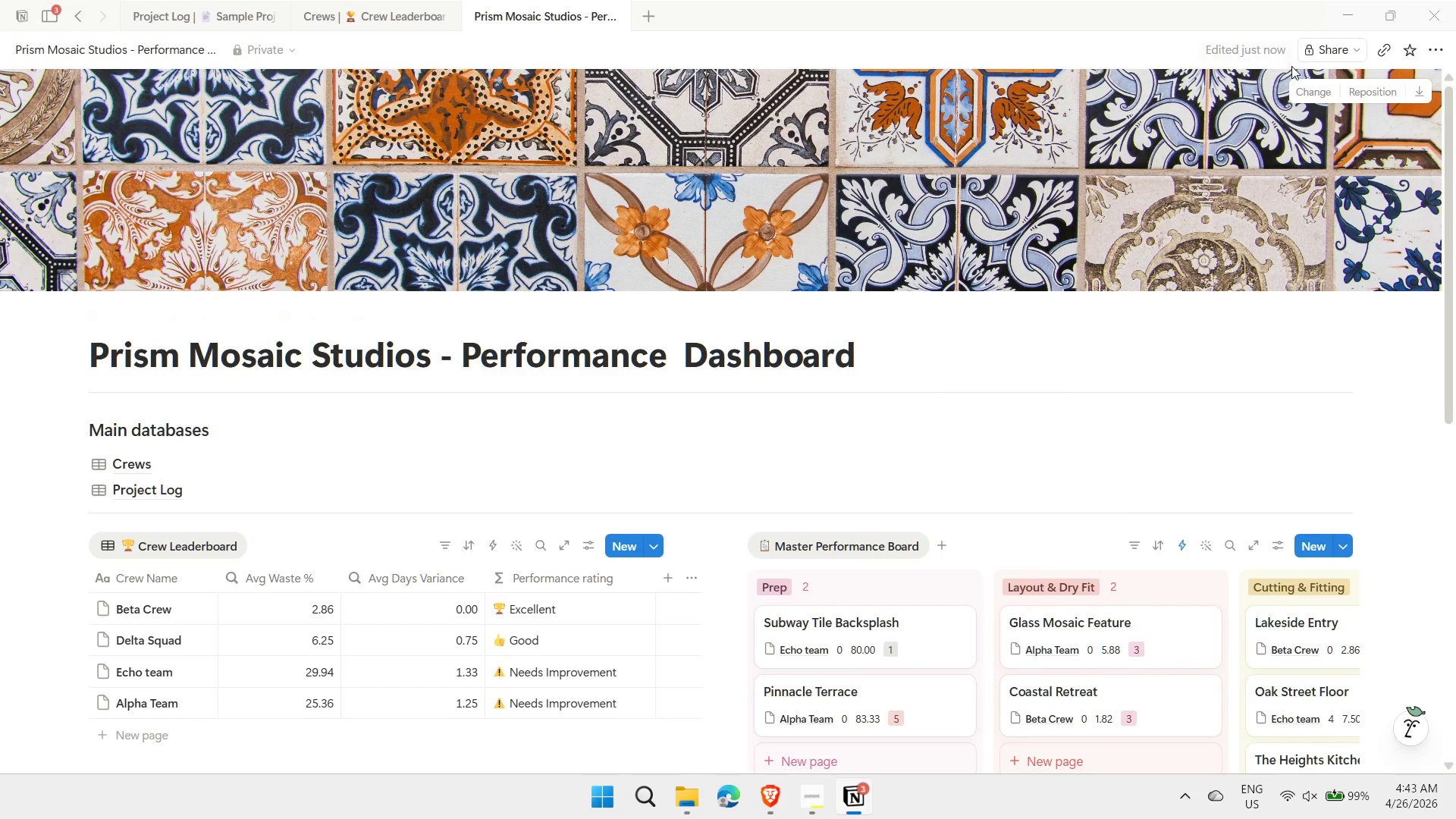 
left_click([1354, 46])
 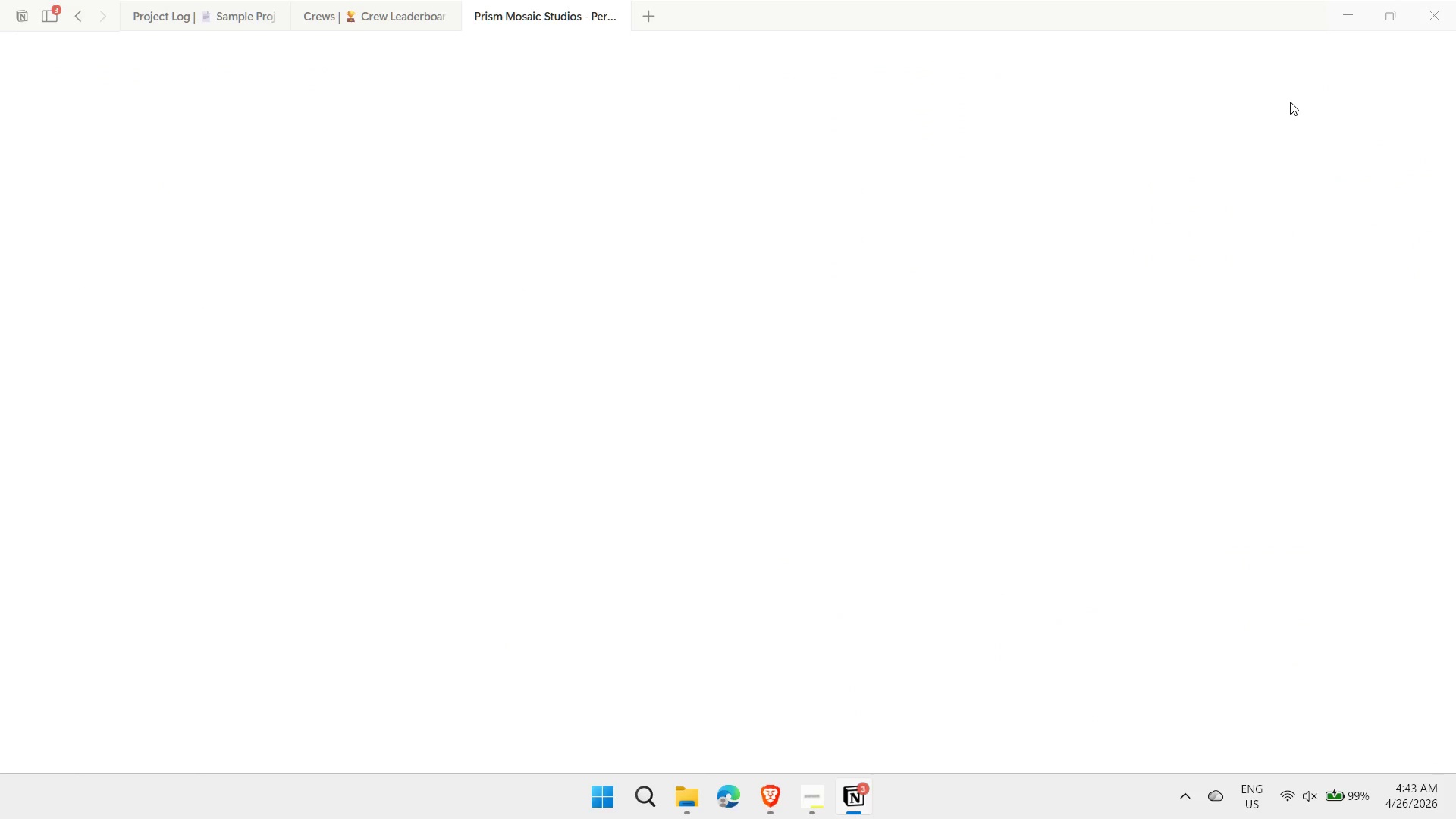 
wait(19.05)
 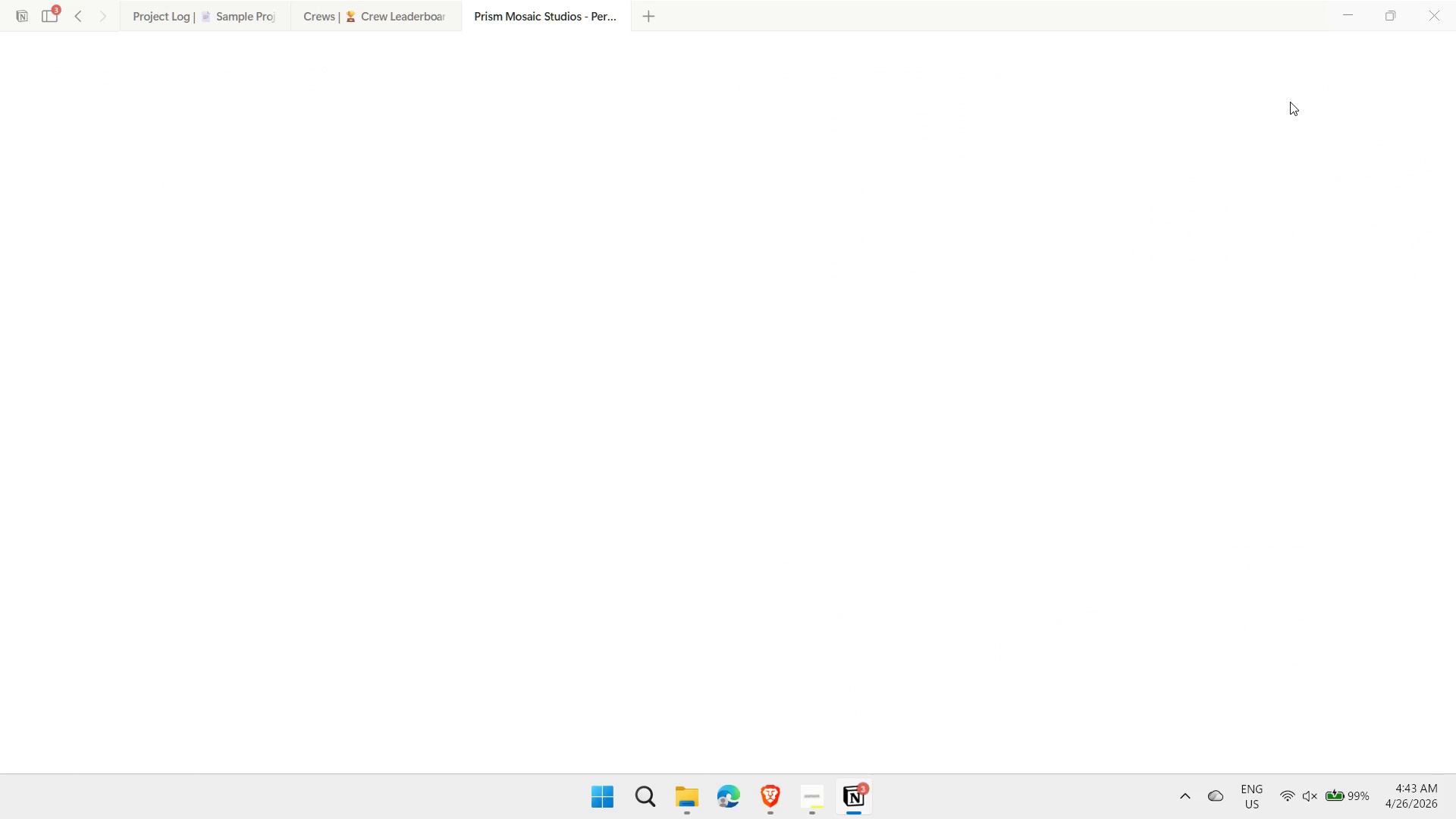 
left_click([387, 15])
 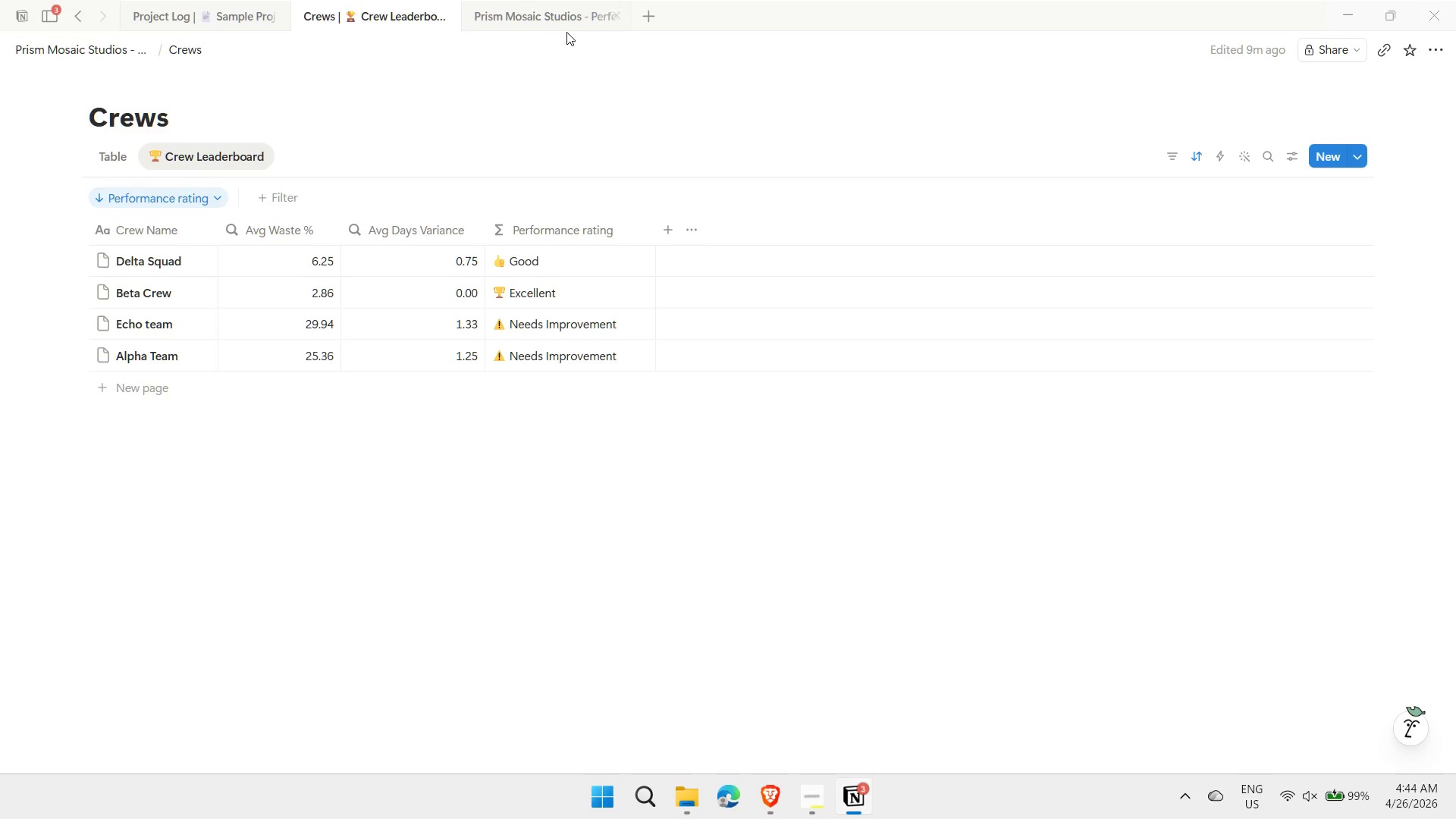 
left_click([557, 14])
 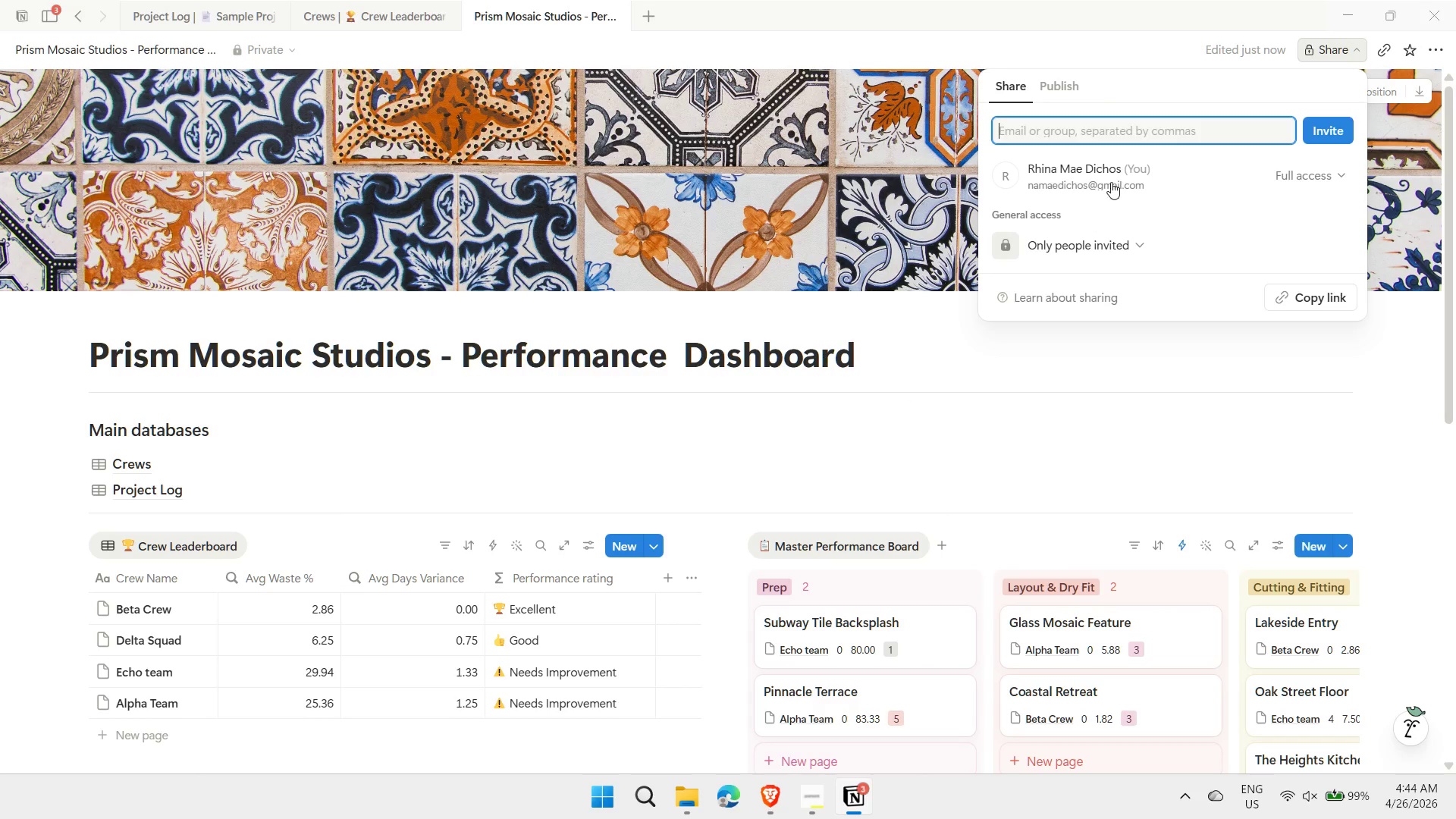 
left_click([1062, 82])
 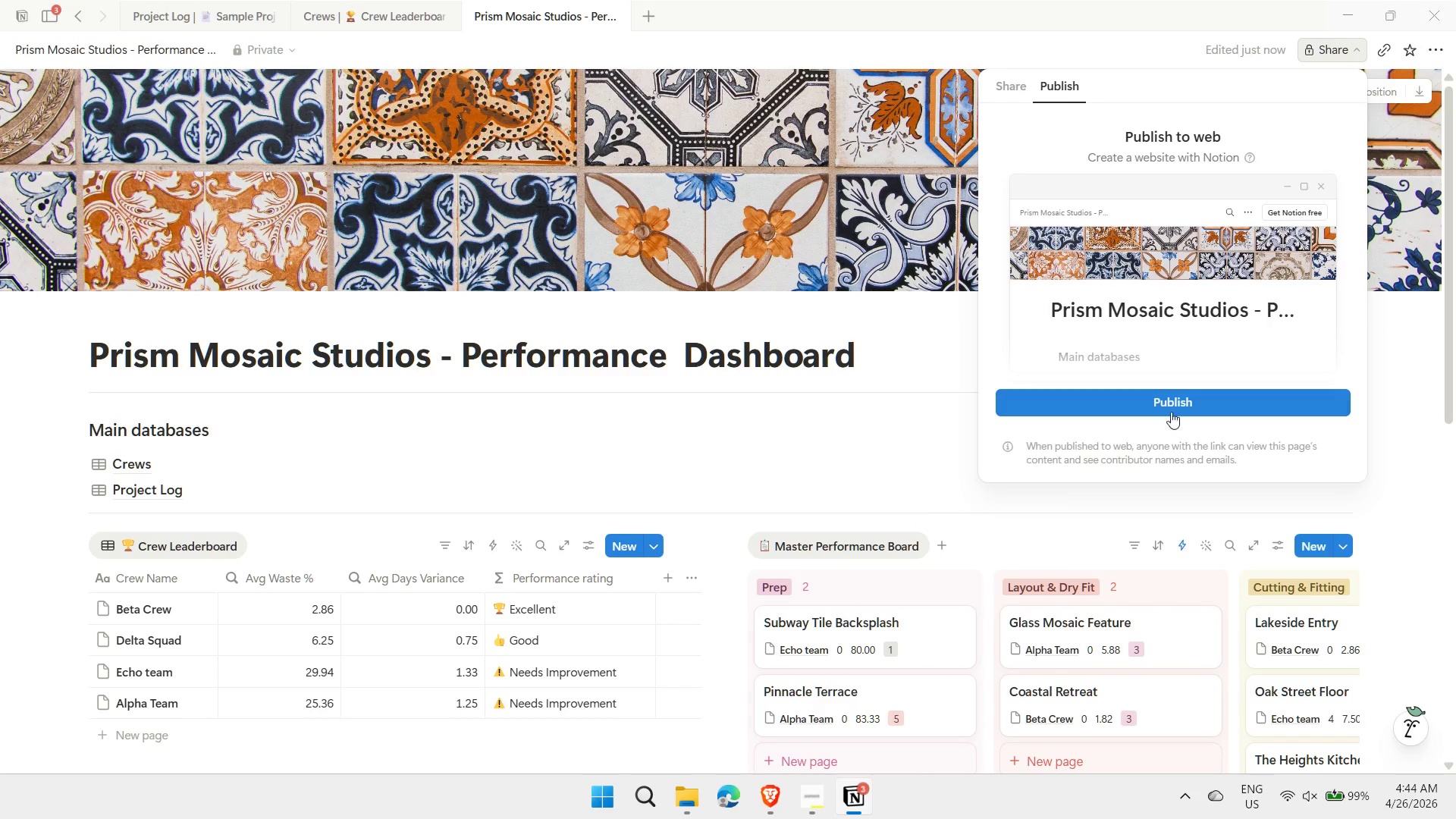 
left_click([1175, 401])
 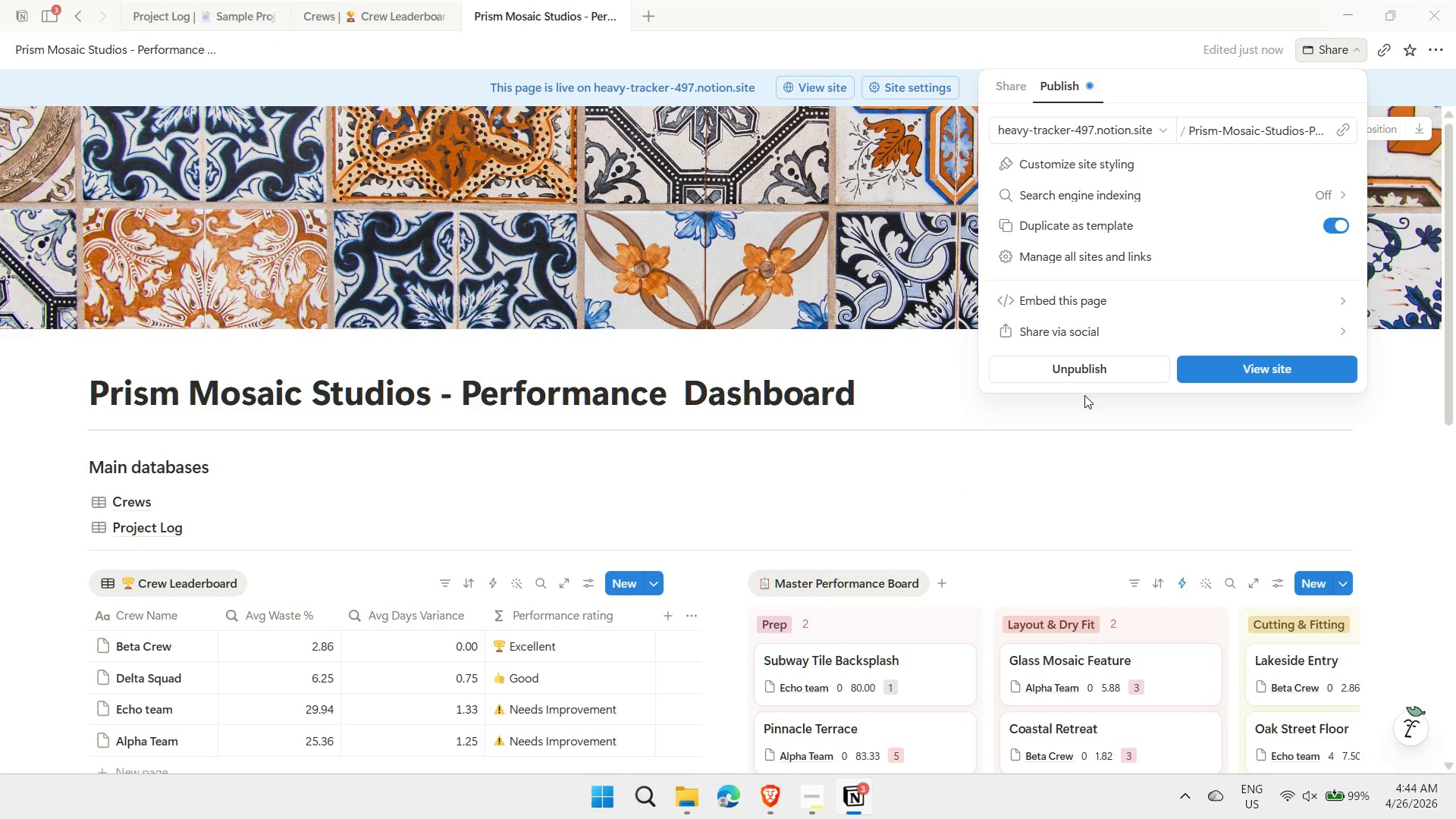 
left_click([1197, 468])
 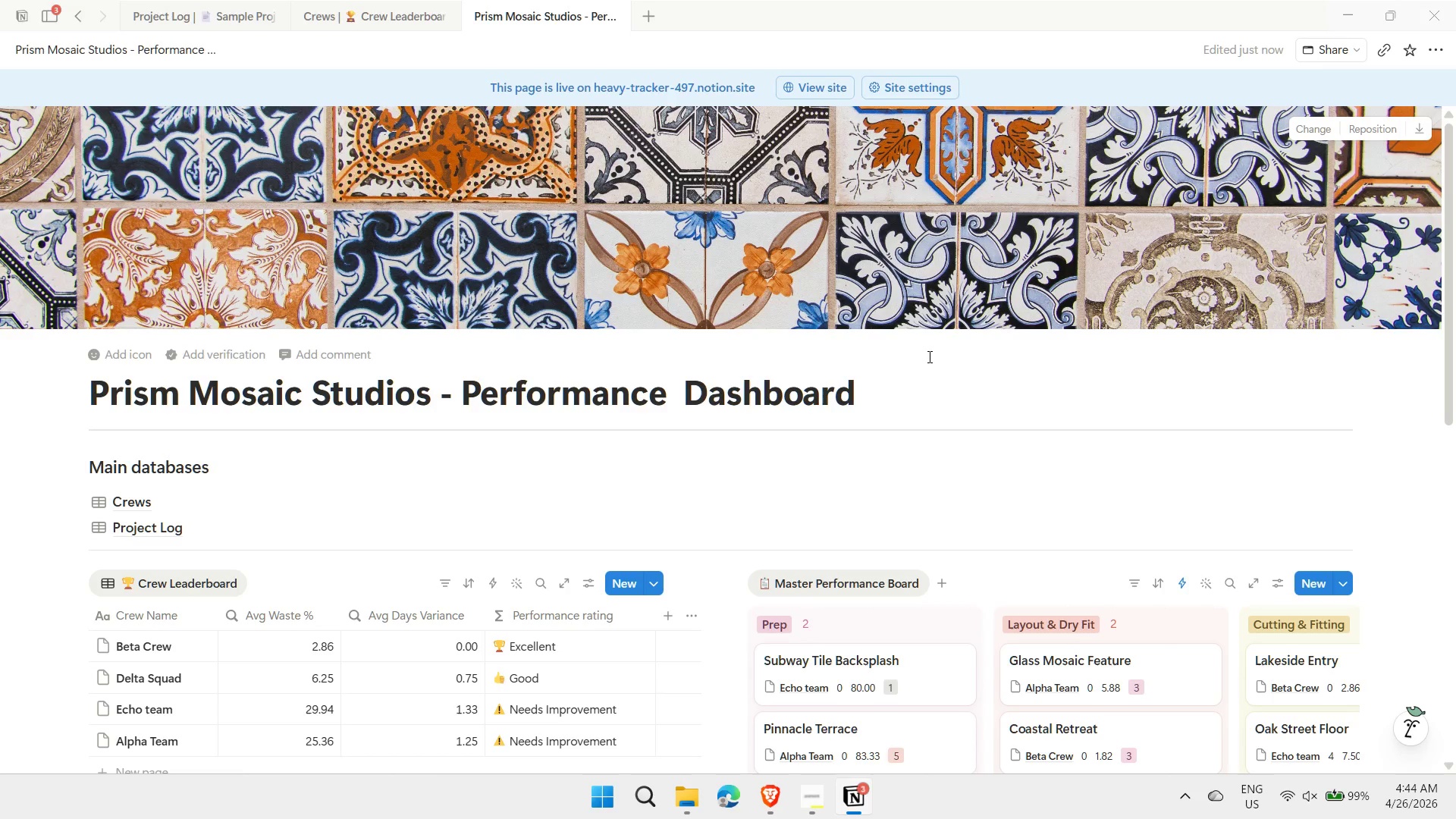 
wait(12.11)
 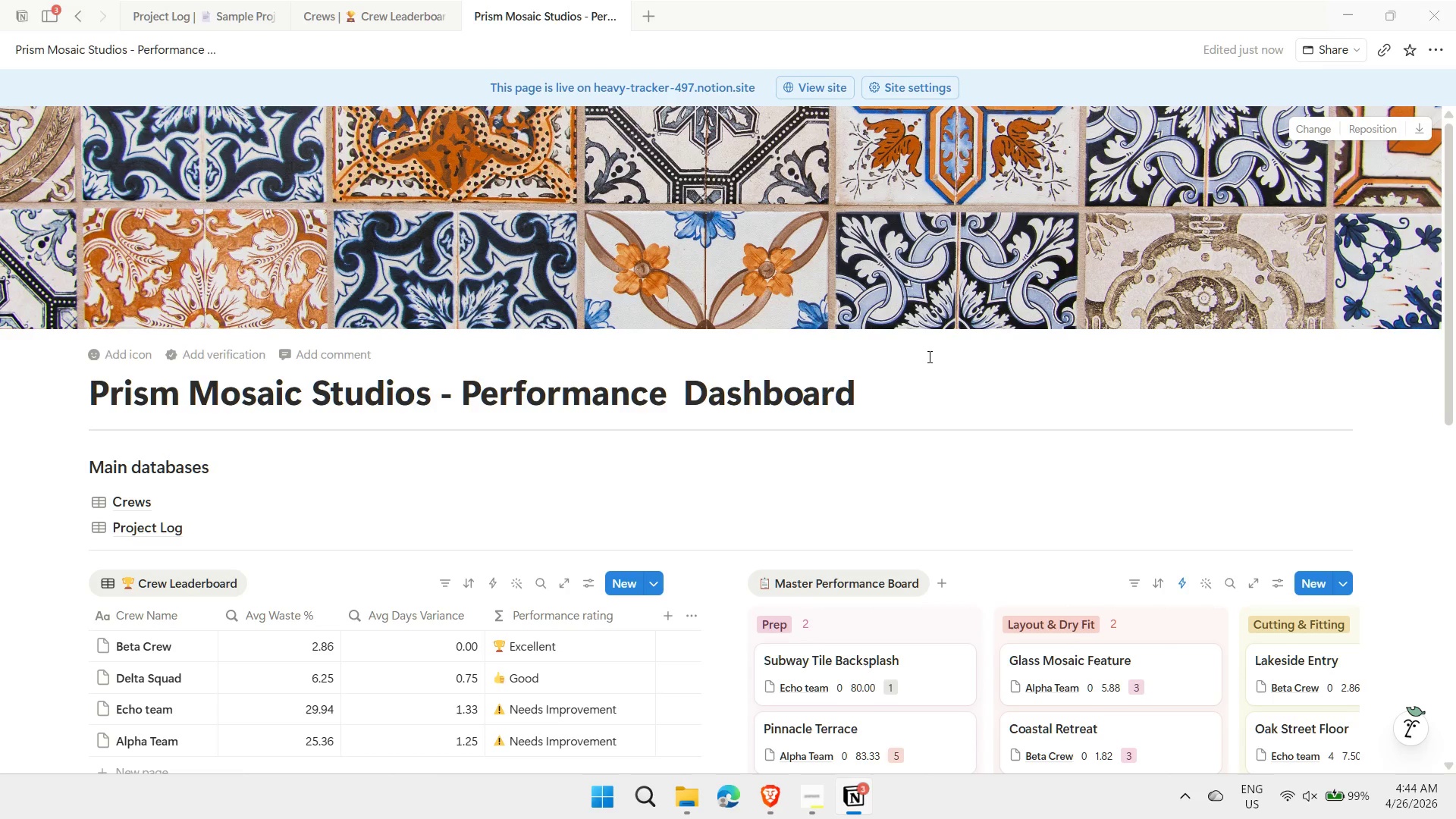 
key(Meta+MetaLeft)
 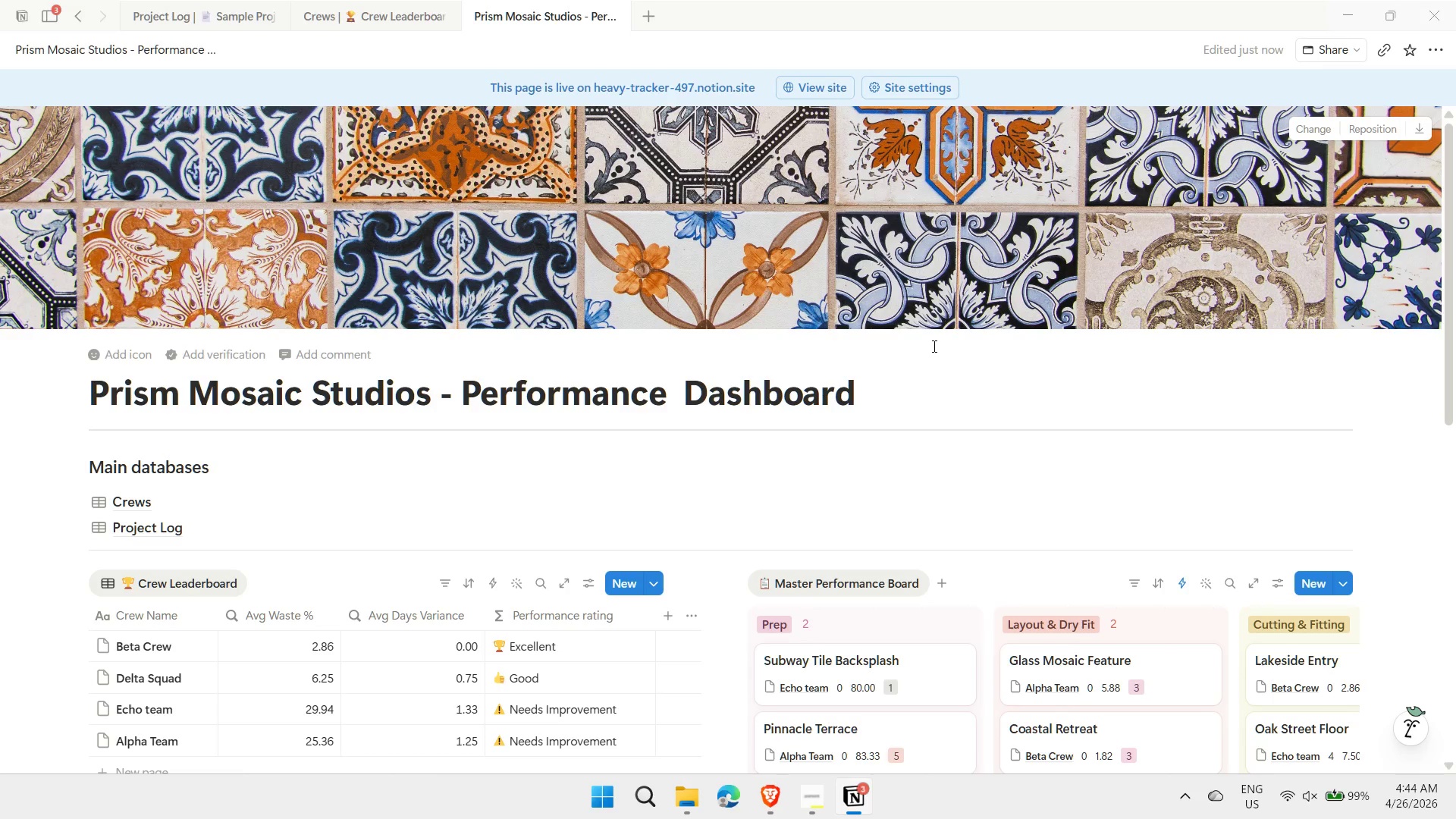 
key(Meta+G)
 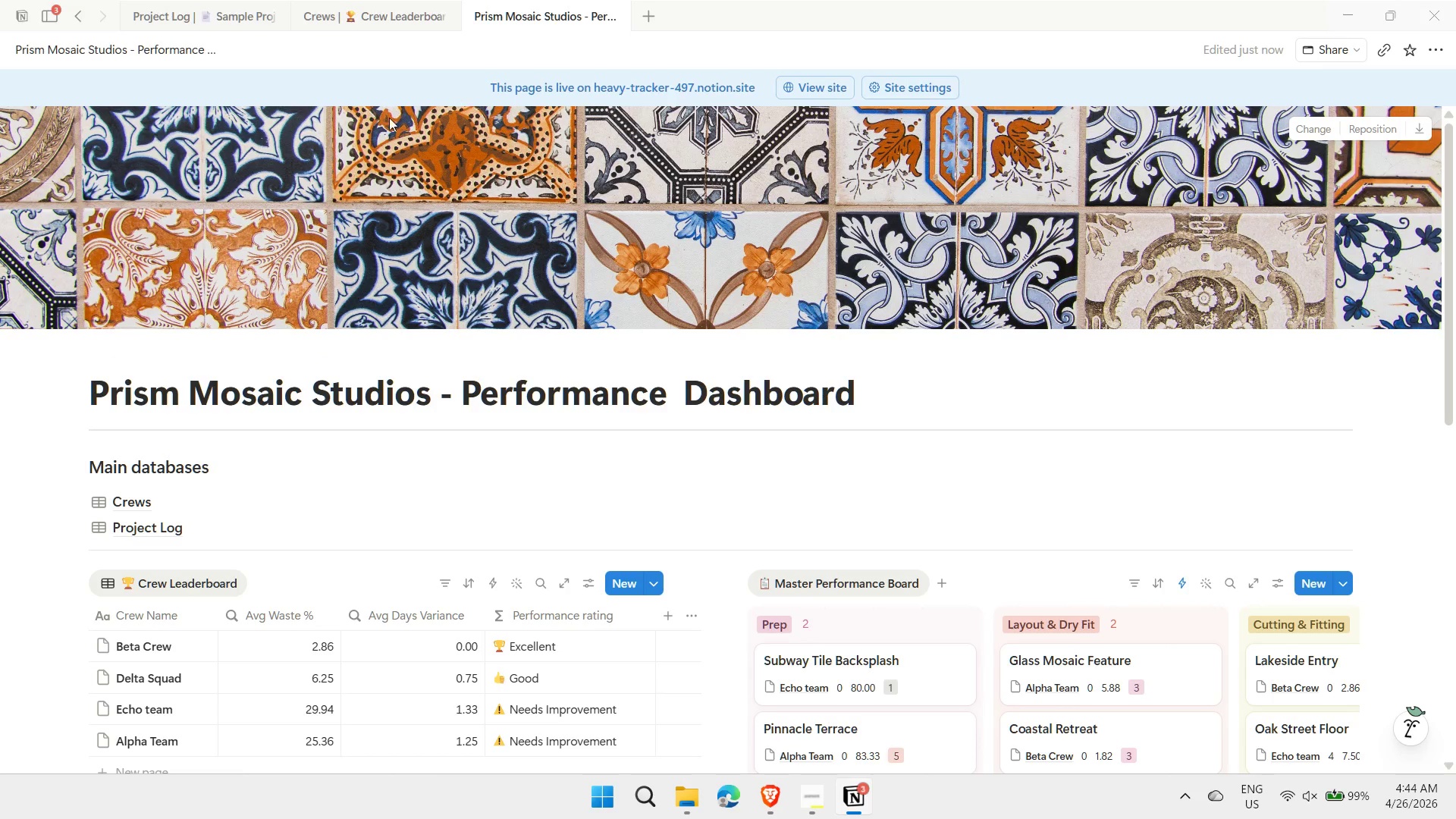 
left_click([222, 98])
 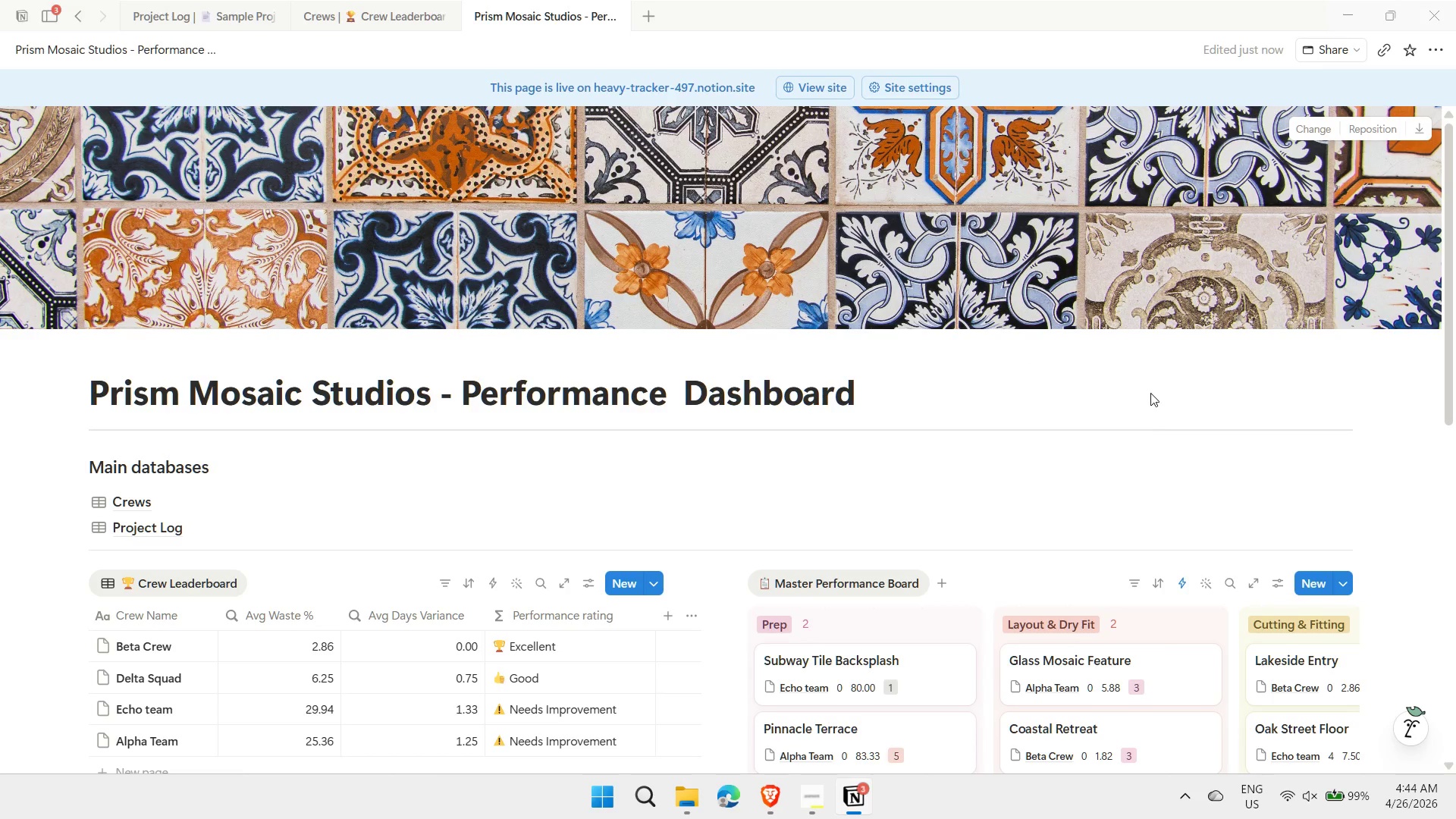 
left_click([1152, 388])
 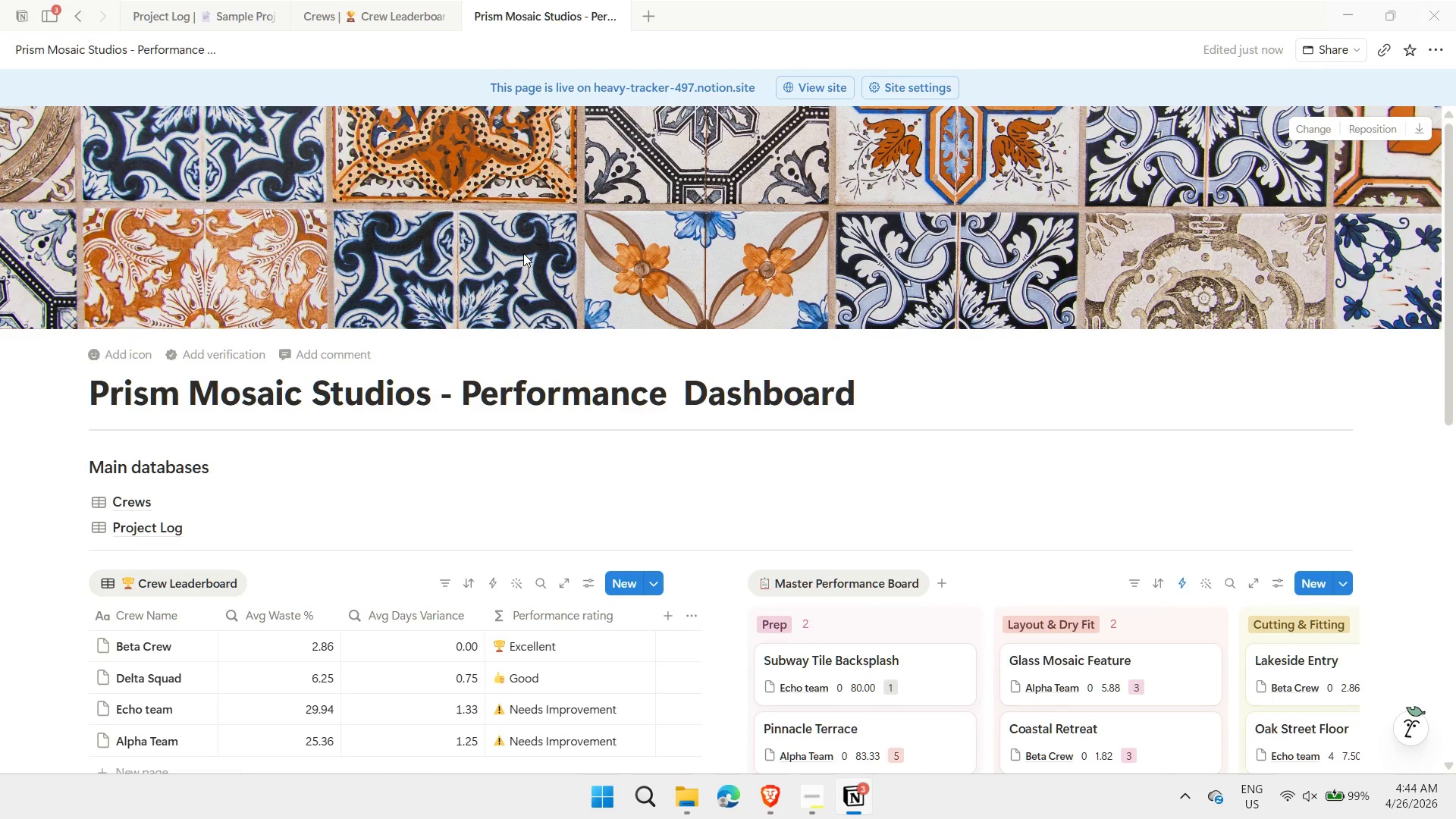 
scroll: coordinate [678, 349], scroll_direction: down, amount: 5.0
 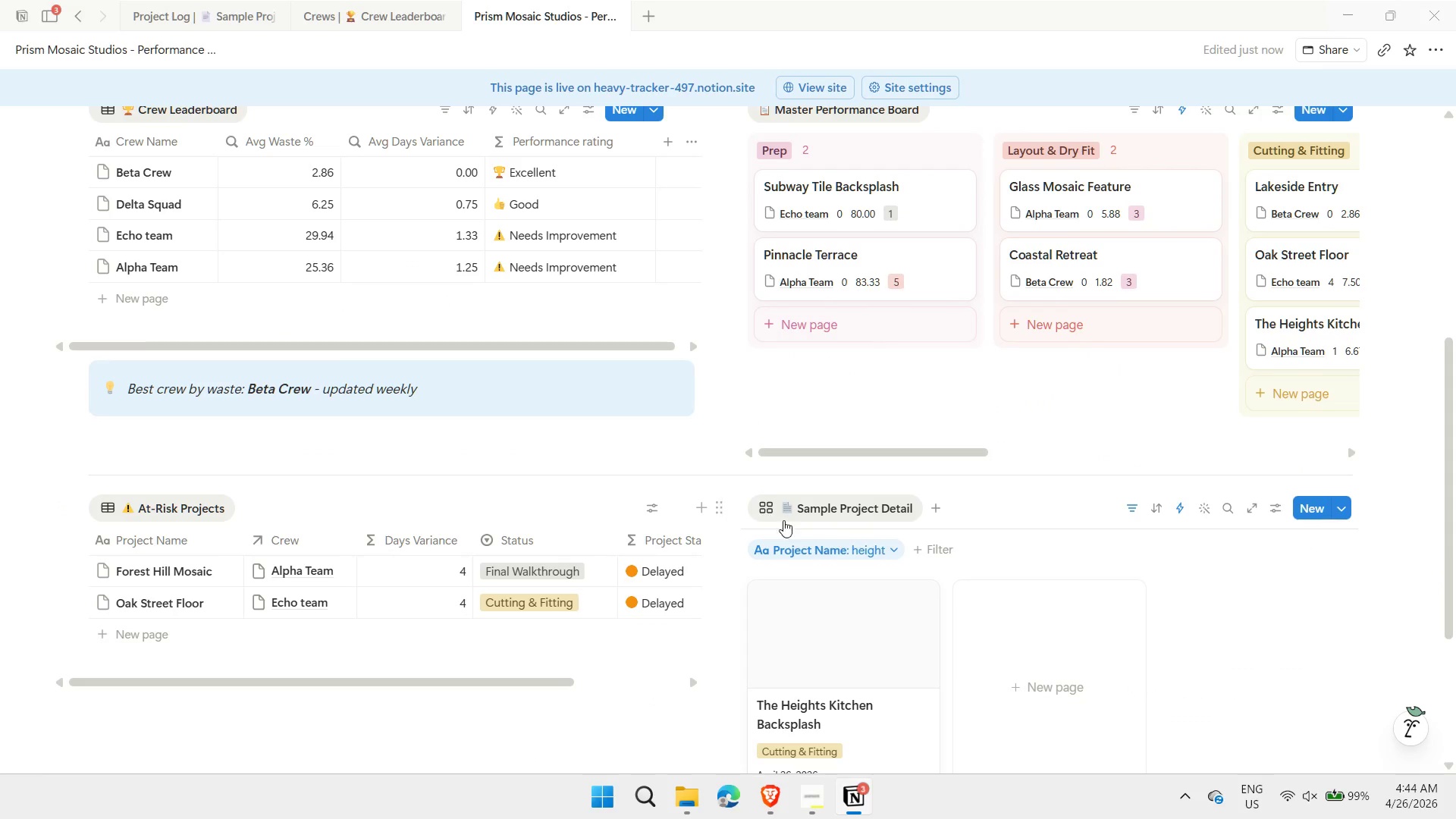 
scroll: coordinate [393, 400], scroll_direction: up, amount: 6.0
 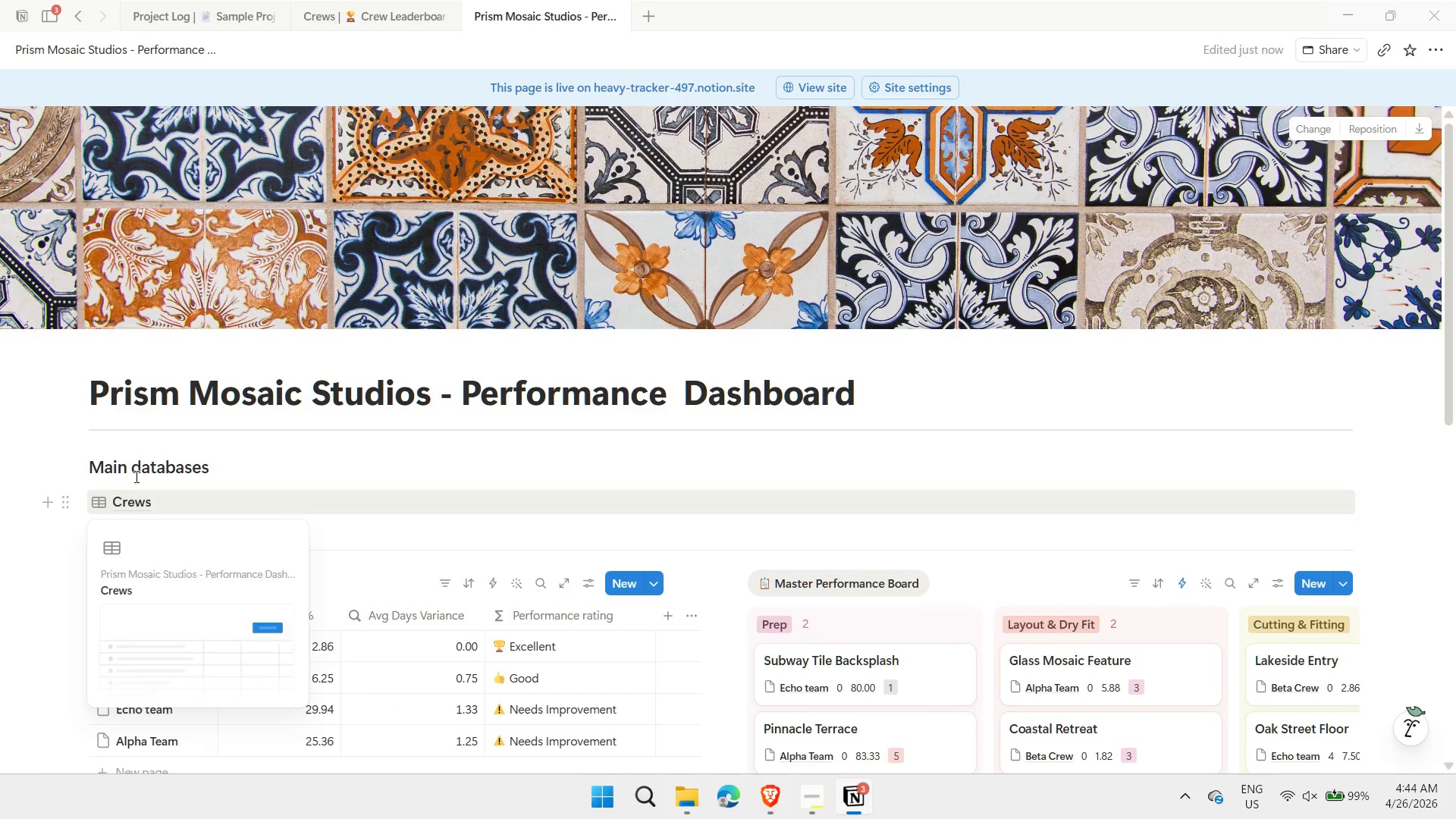 
left_click([384, 18])
 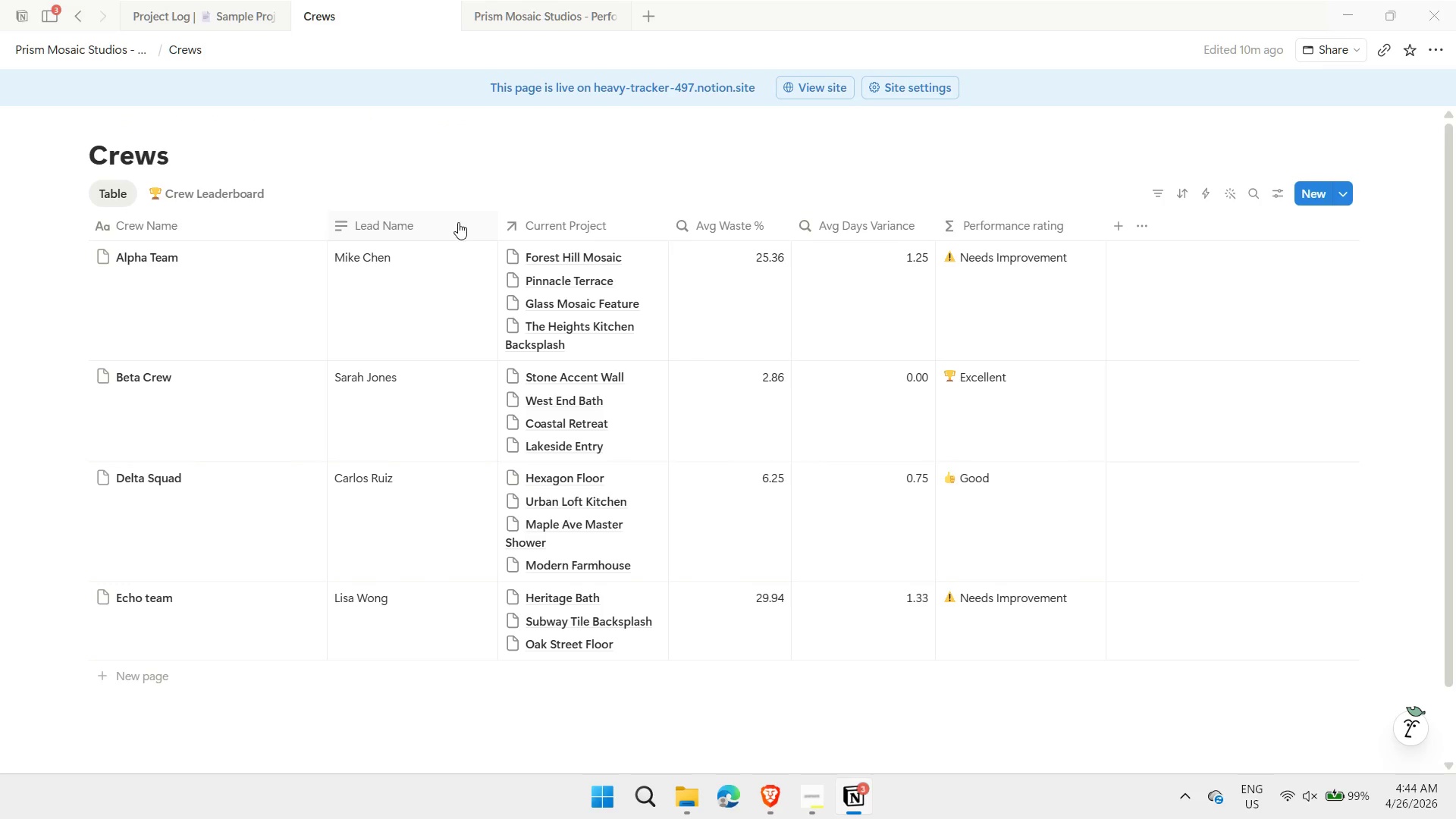 
wait(6.64)
 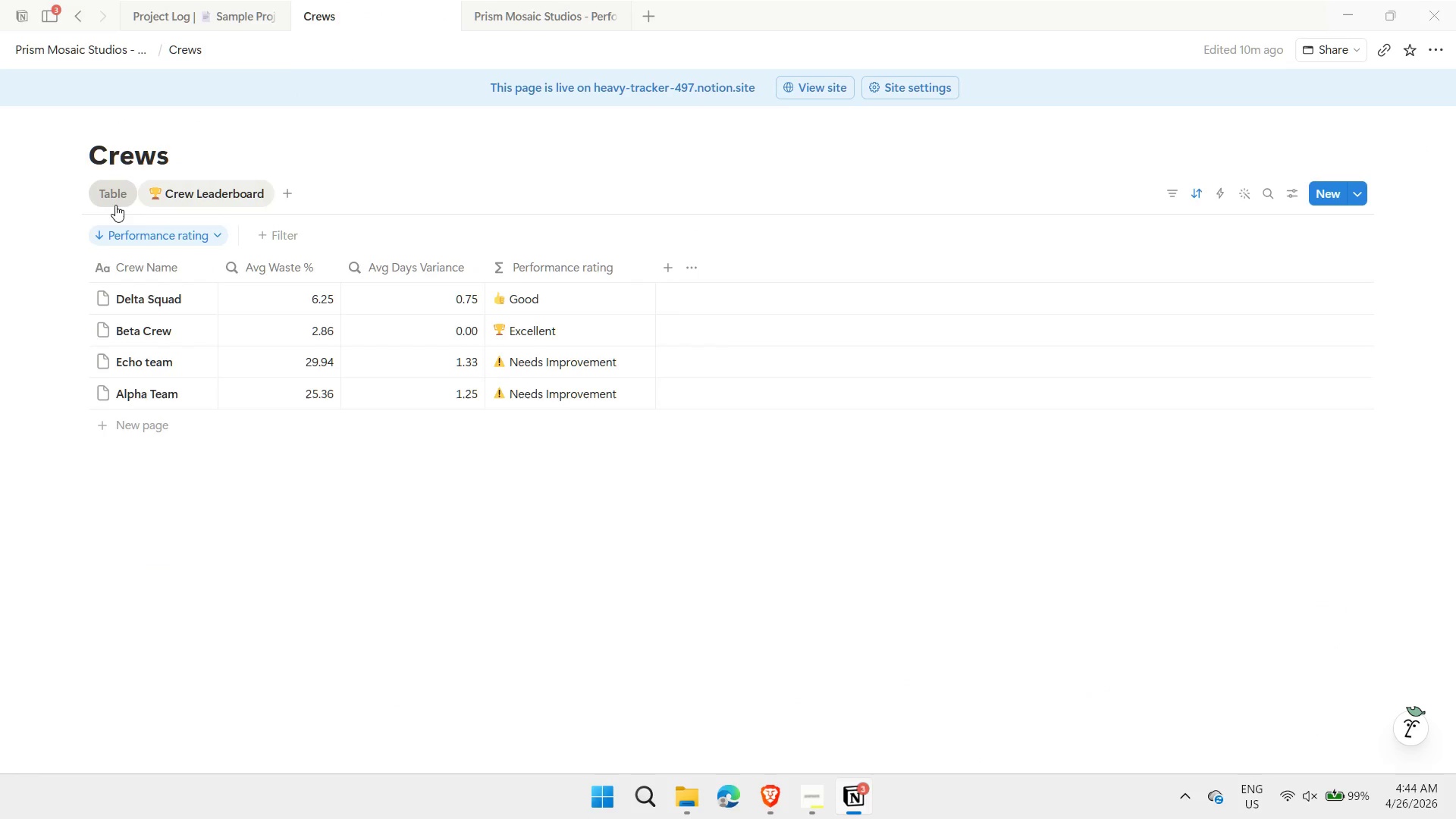 
left_click([579, 230])
 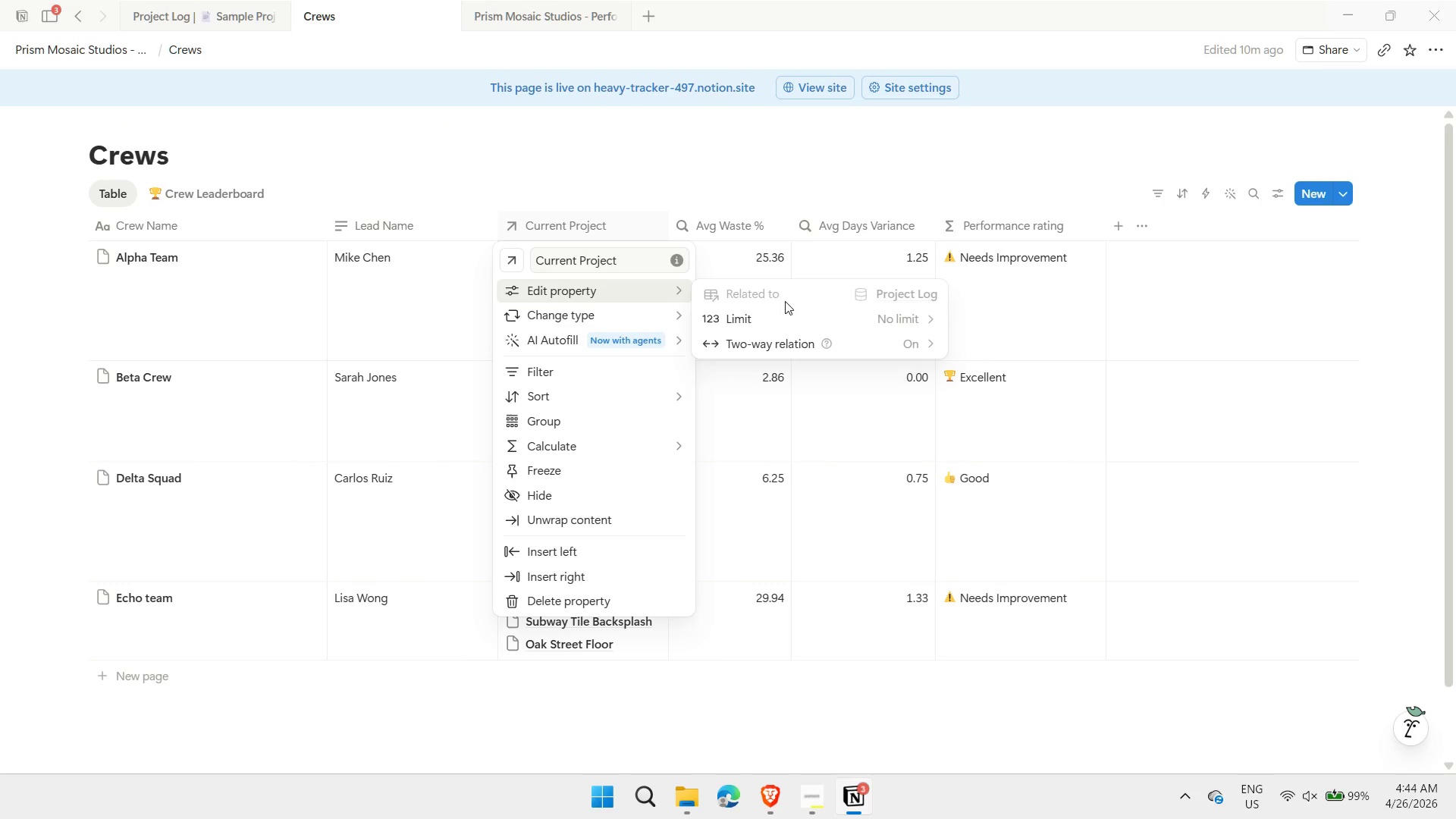 
left_click([913, 344])
 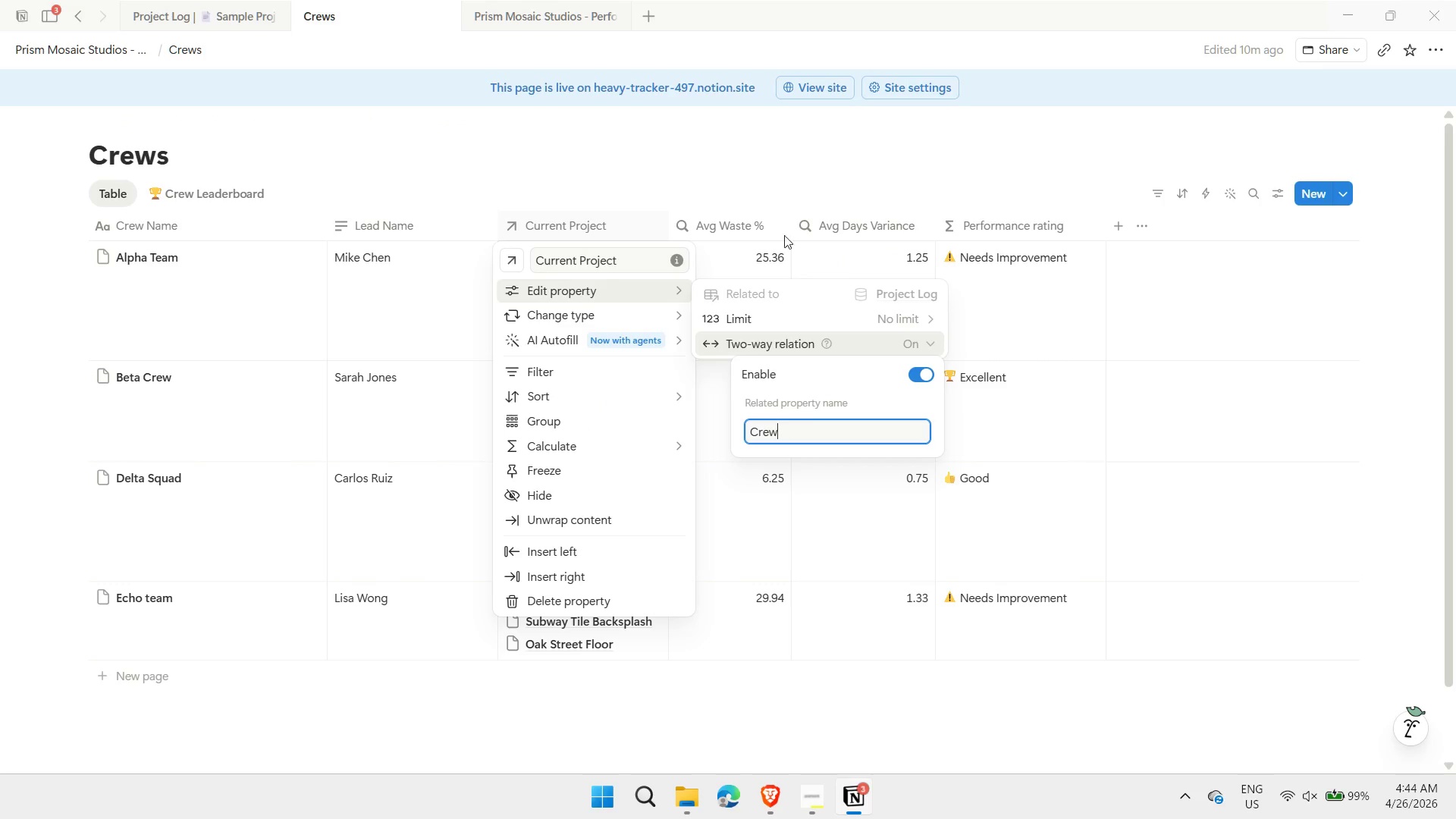 
left_click([790, 182])
 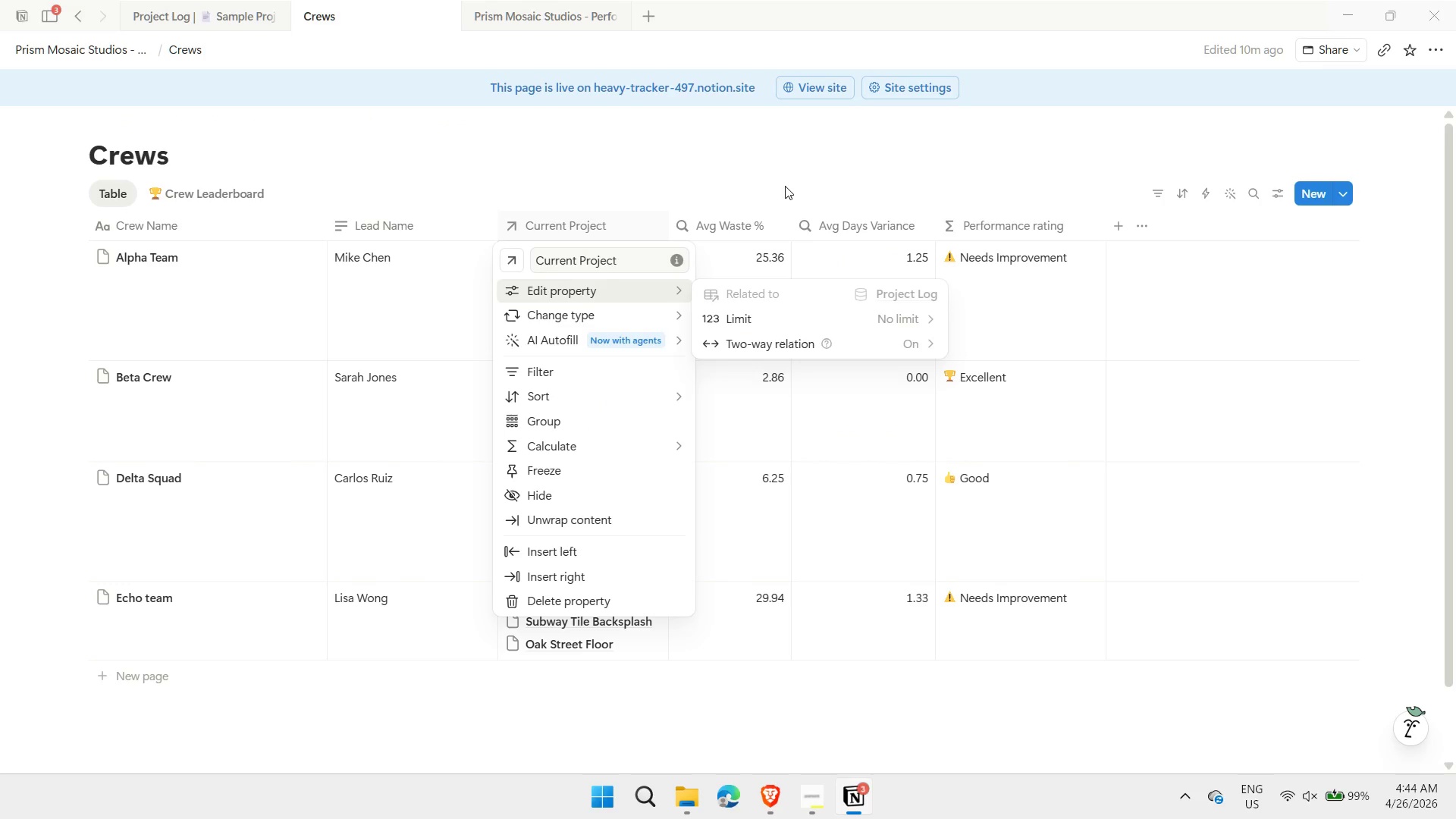 
left_click([758, 177])
 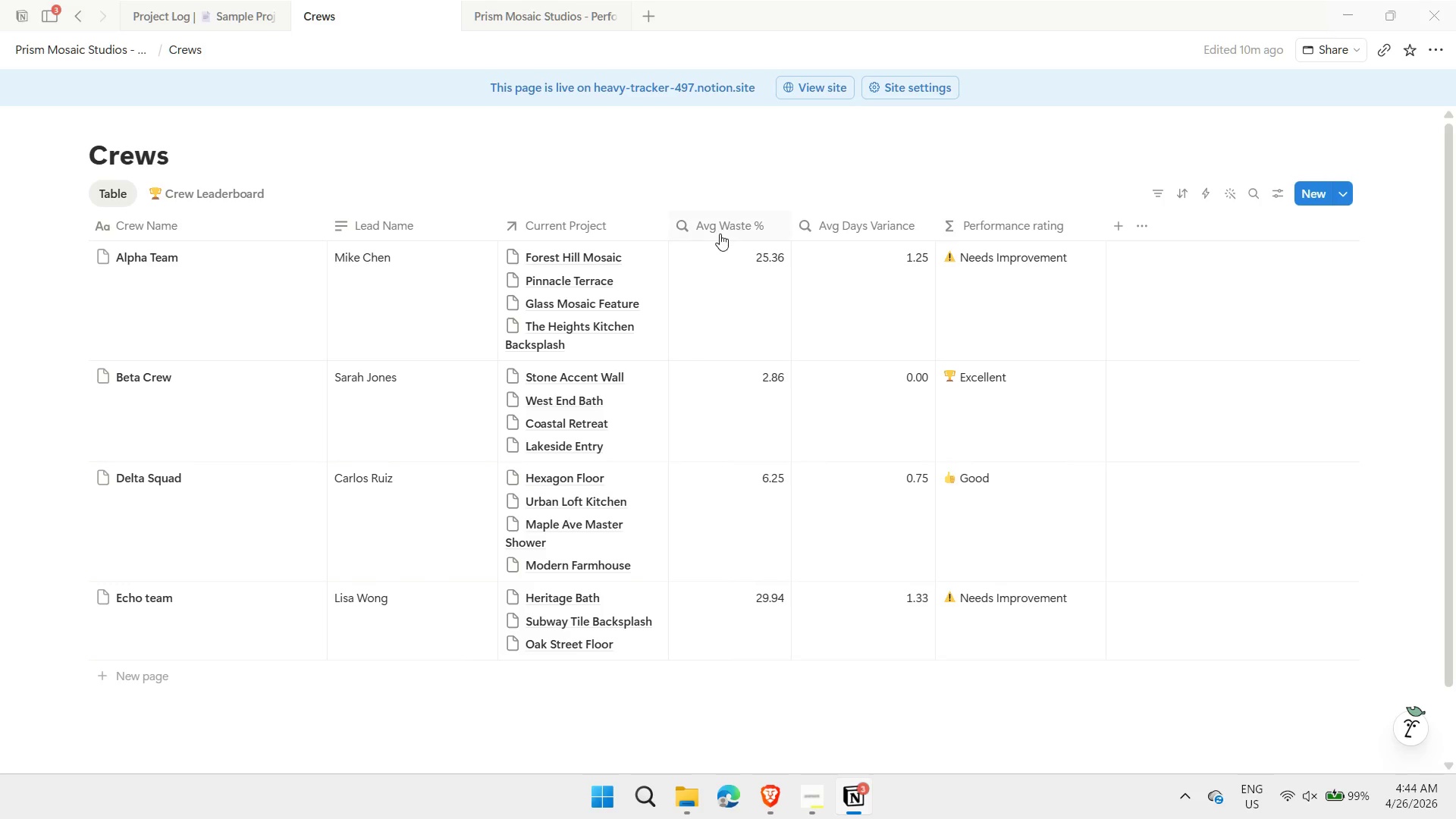 
left_click([720, 234])
 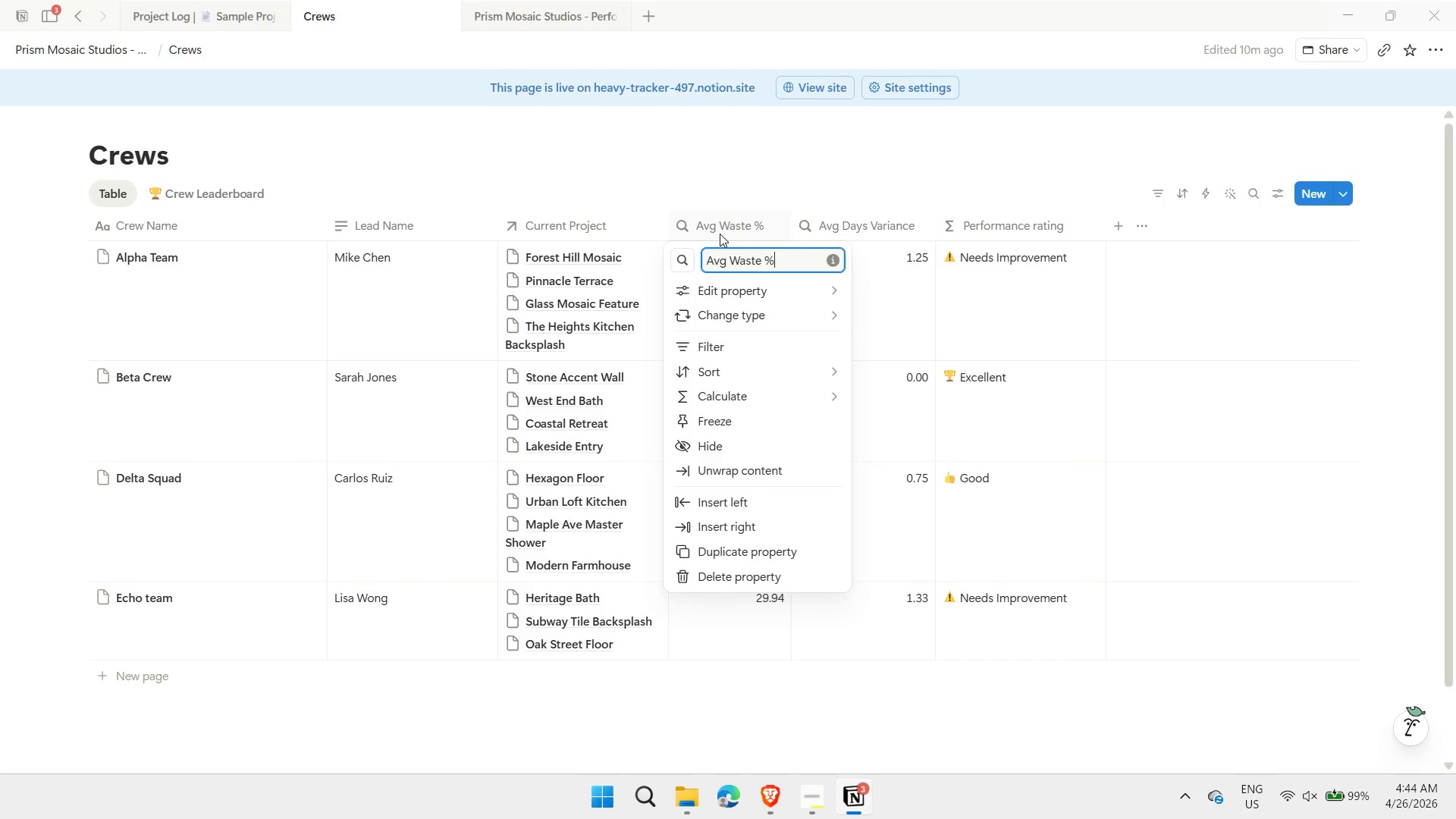 
mouse_move([754, 291])
 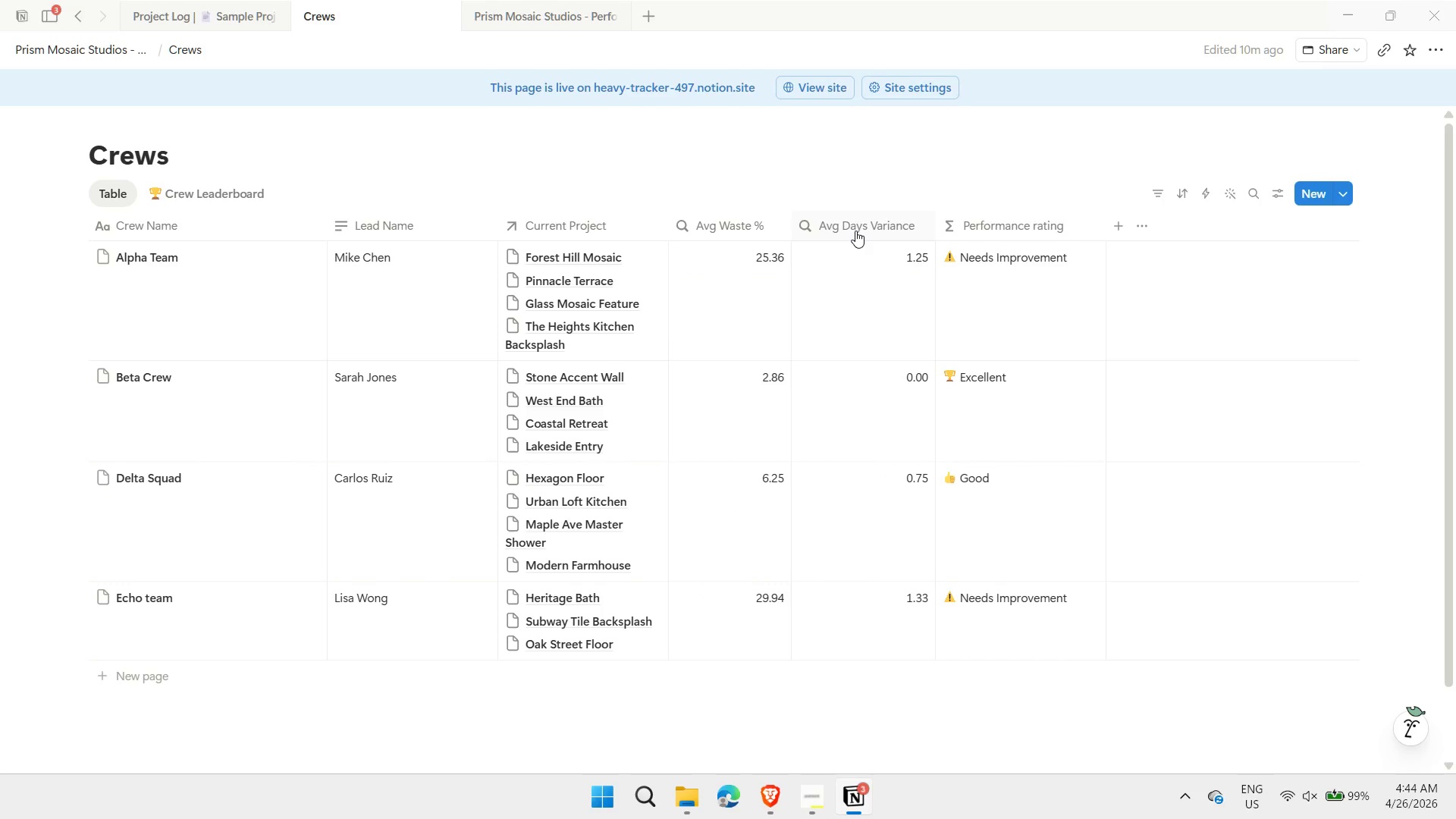 
left_click([855, 231])
 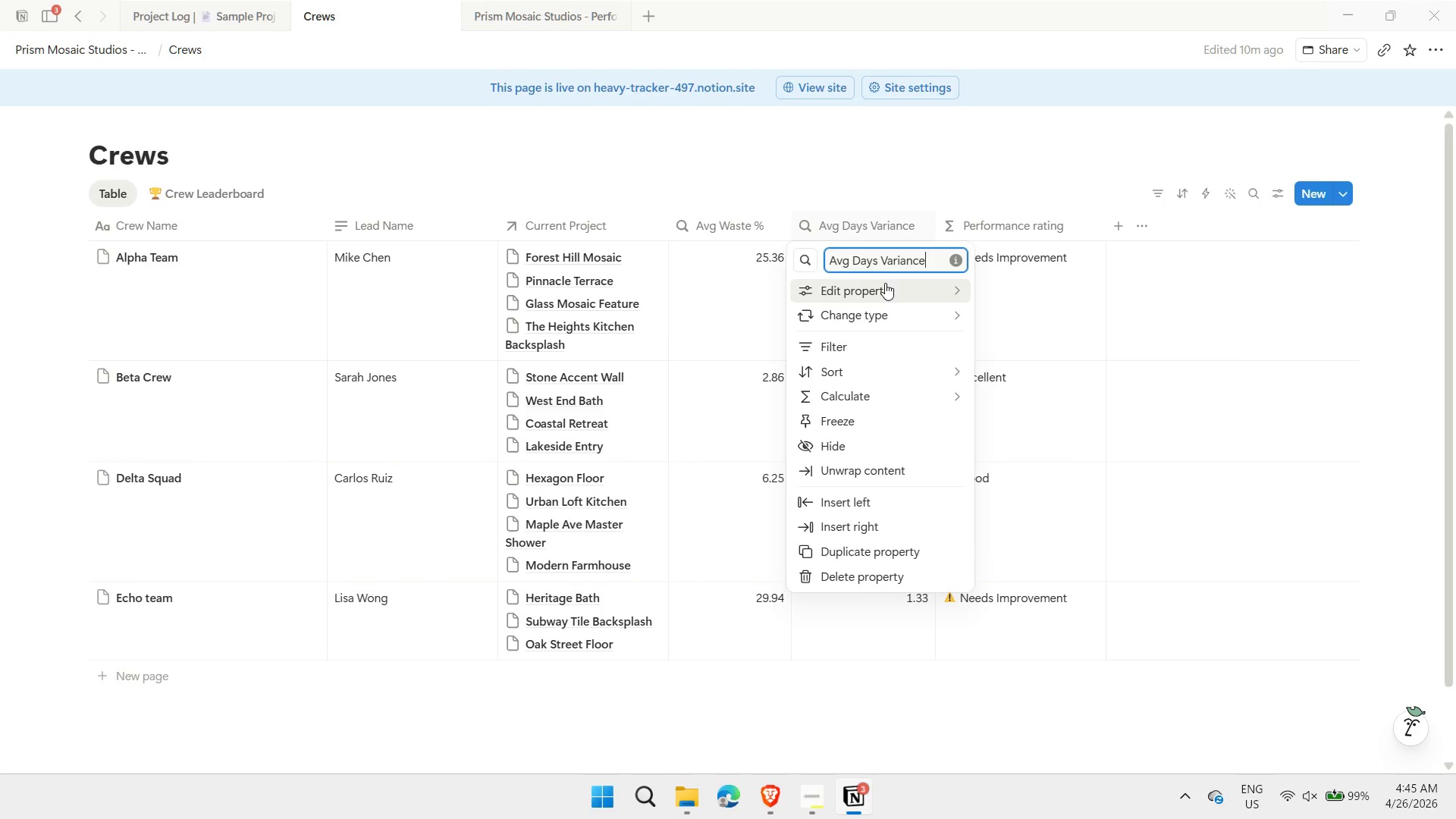 
mouse_move([887, 267])
 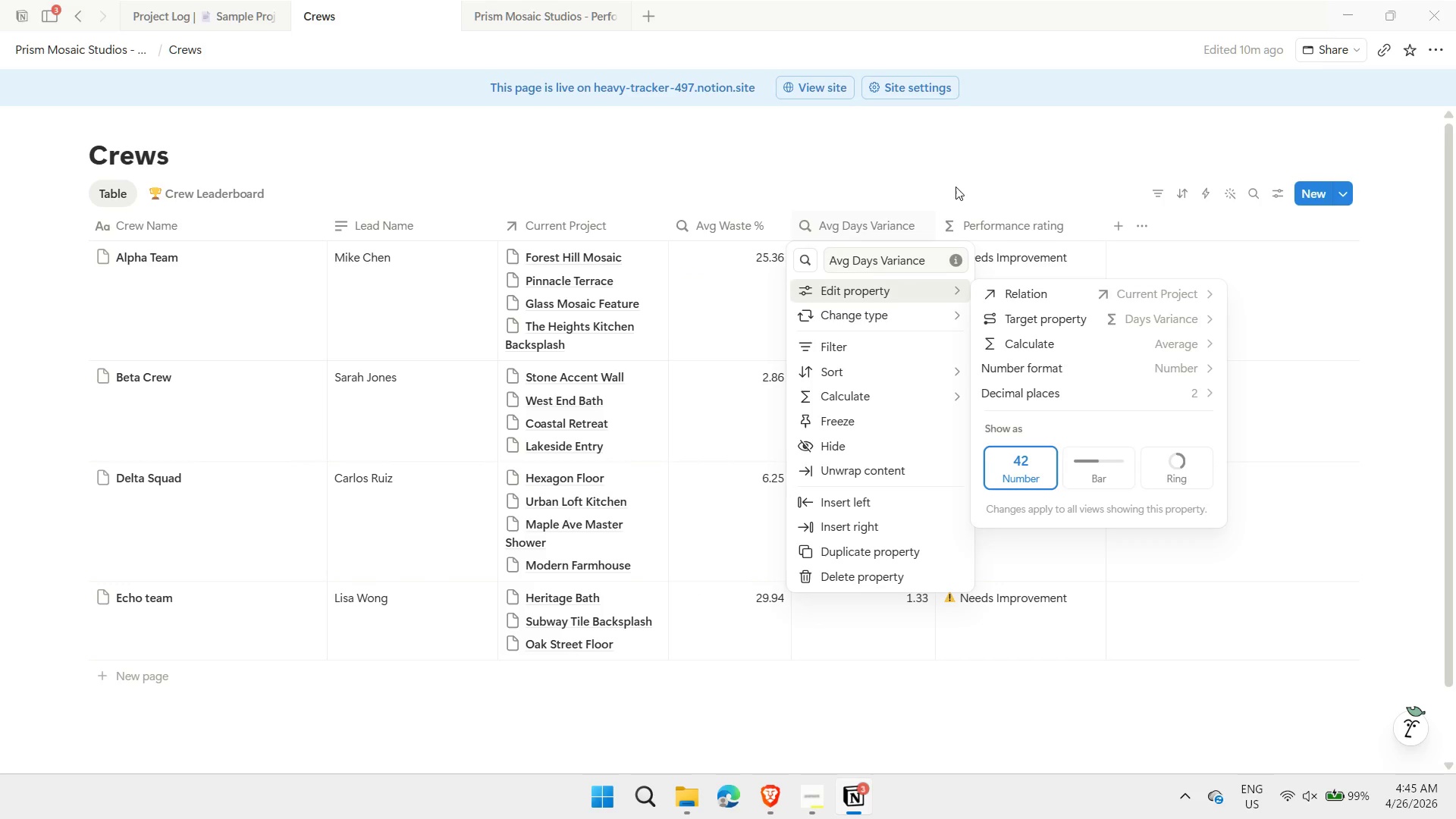 
left_click([959, 178])
 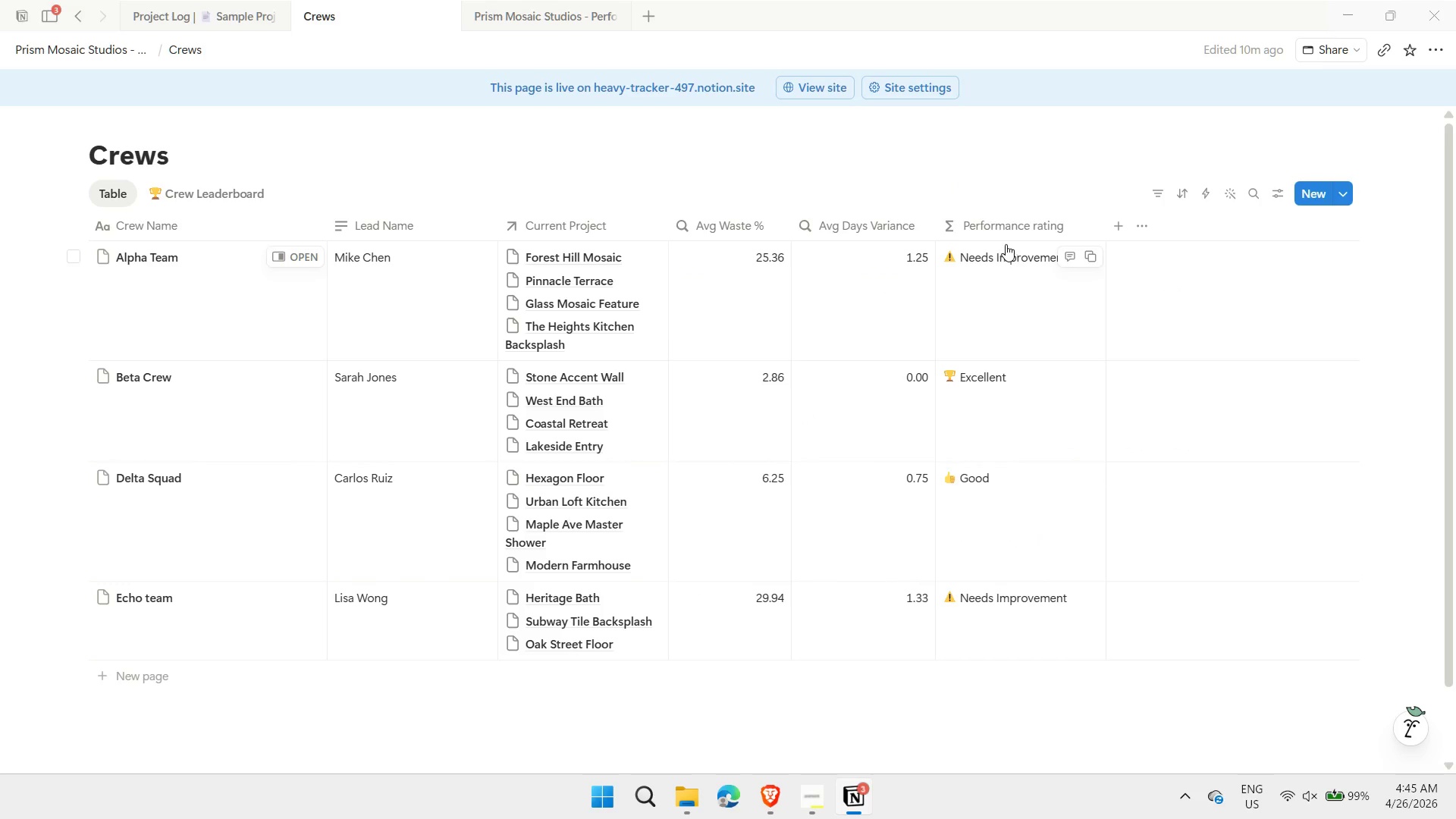 
left_click([1007, 234])
 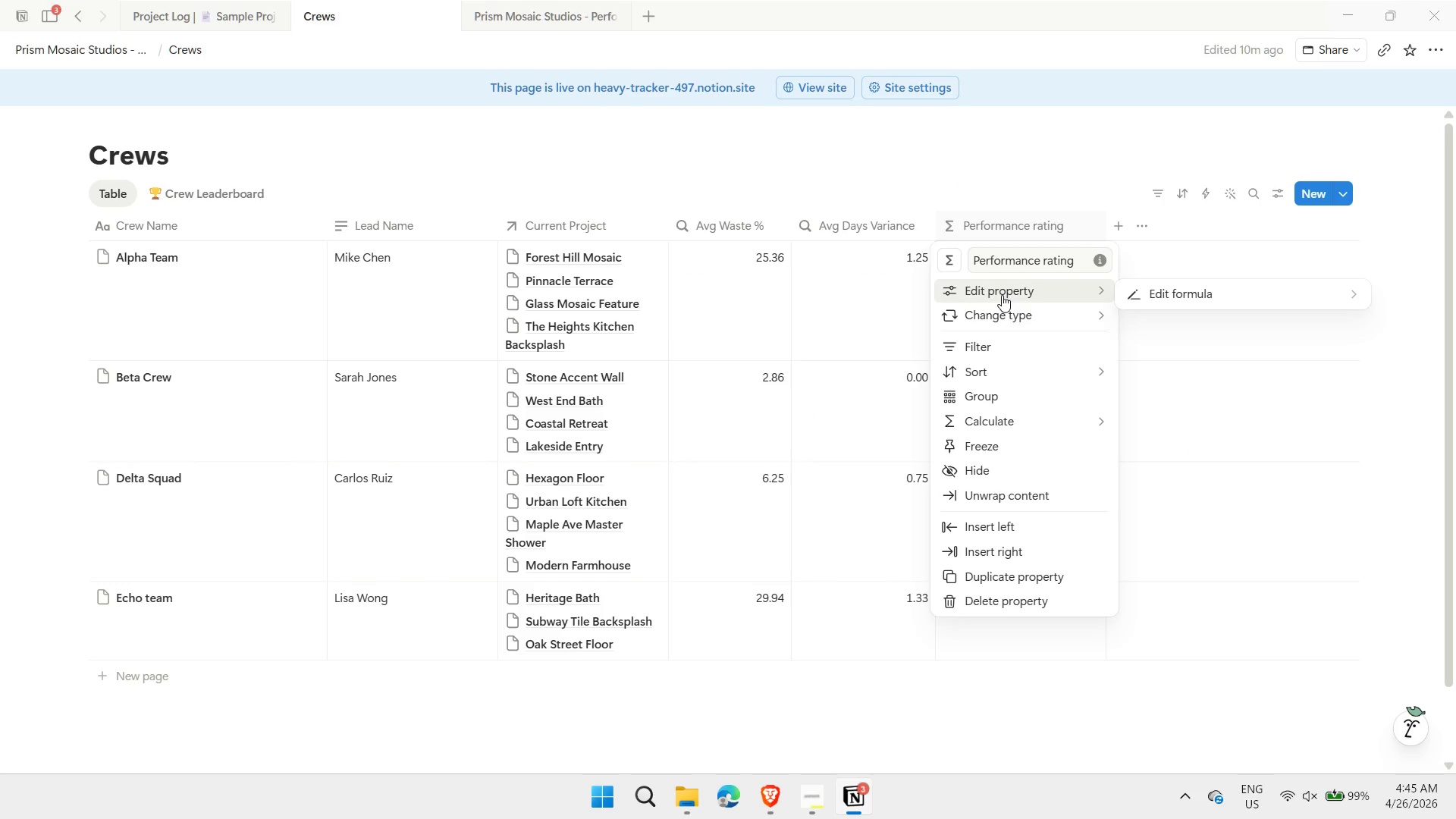 
left_click([1002, 295])
 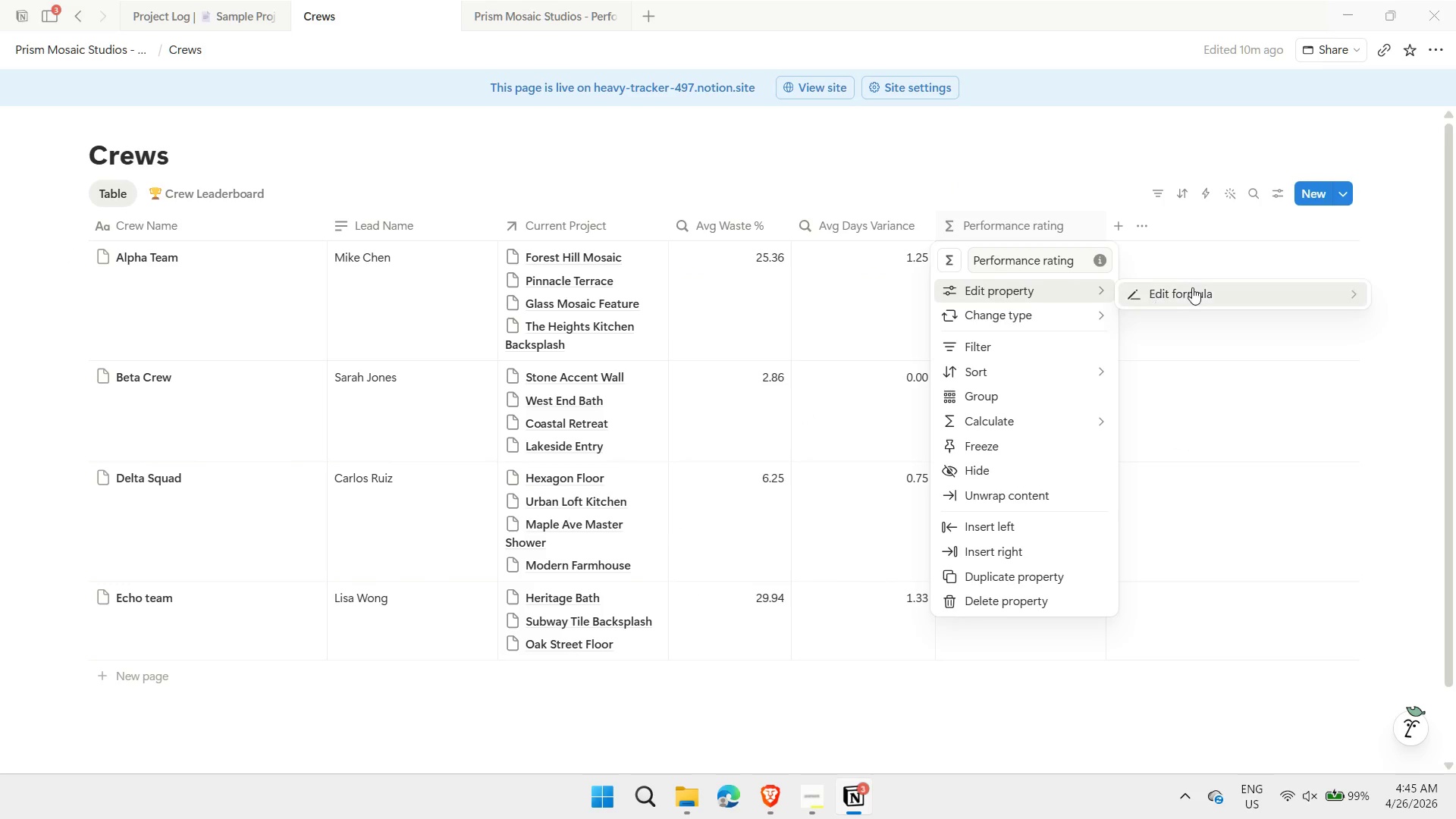 
left_click([1192, 287])
 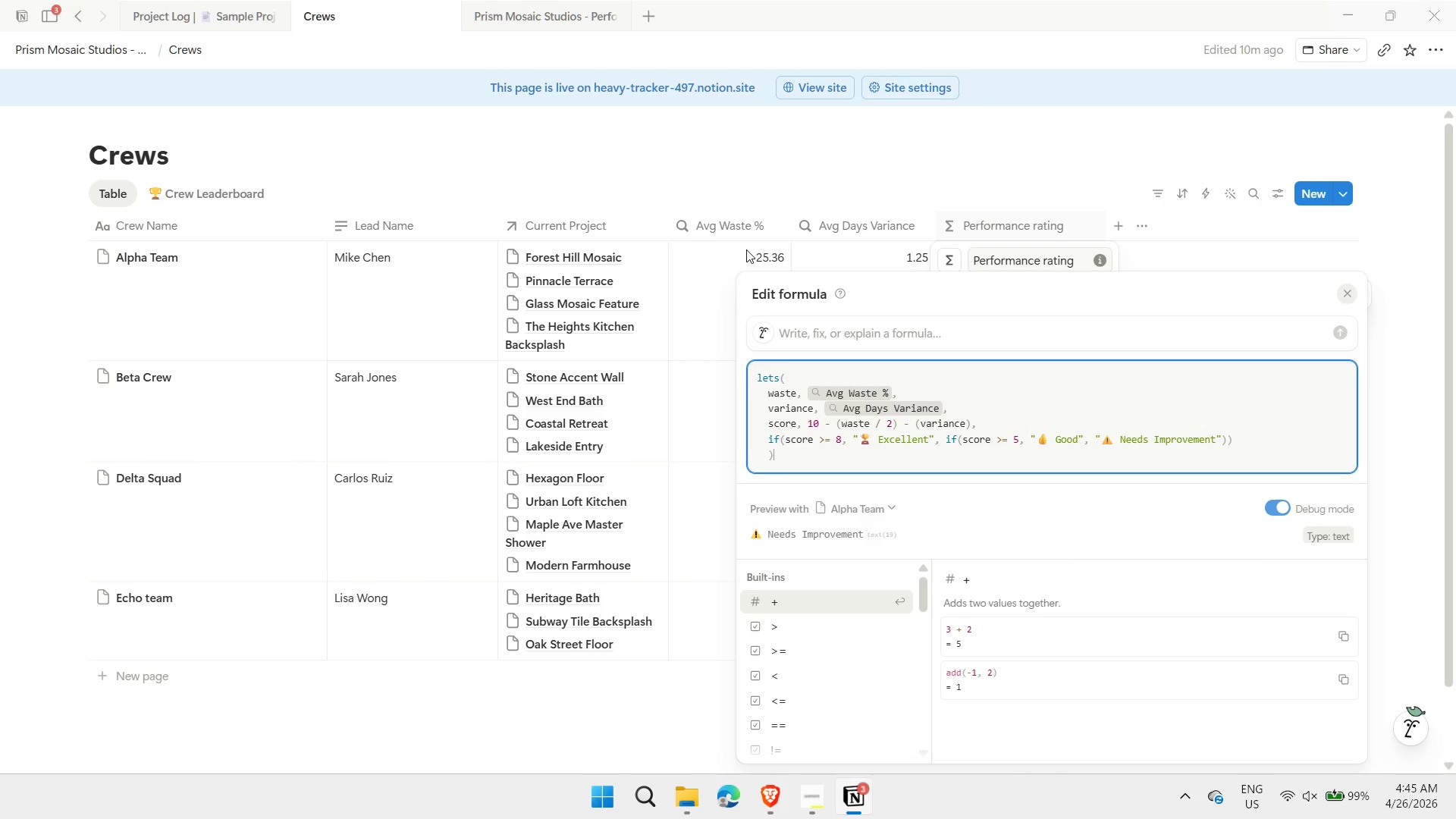 
wait(6.53)
 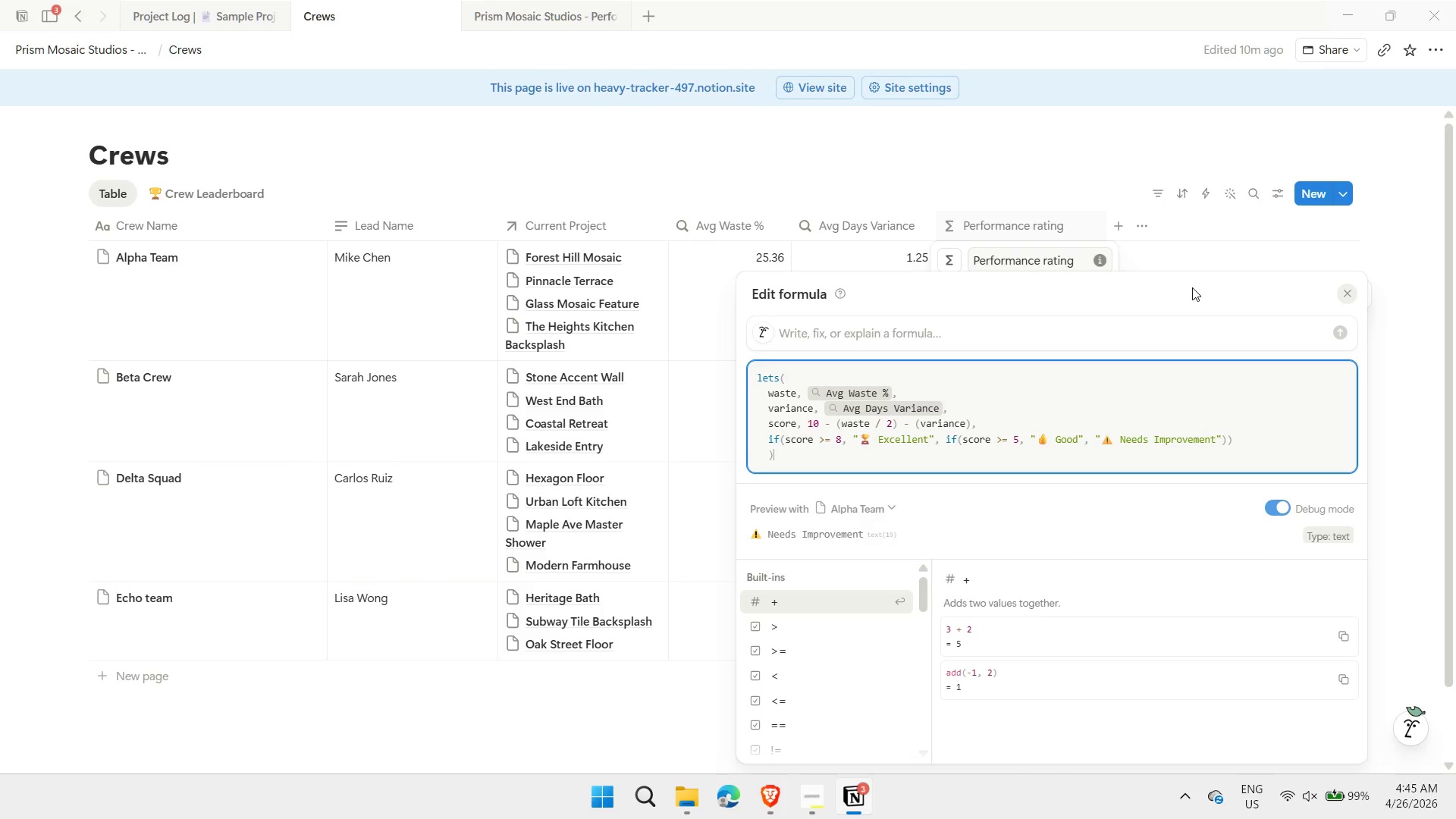 
left_click([956, 168])
 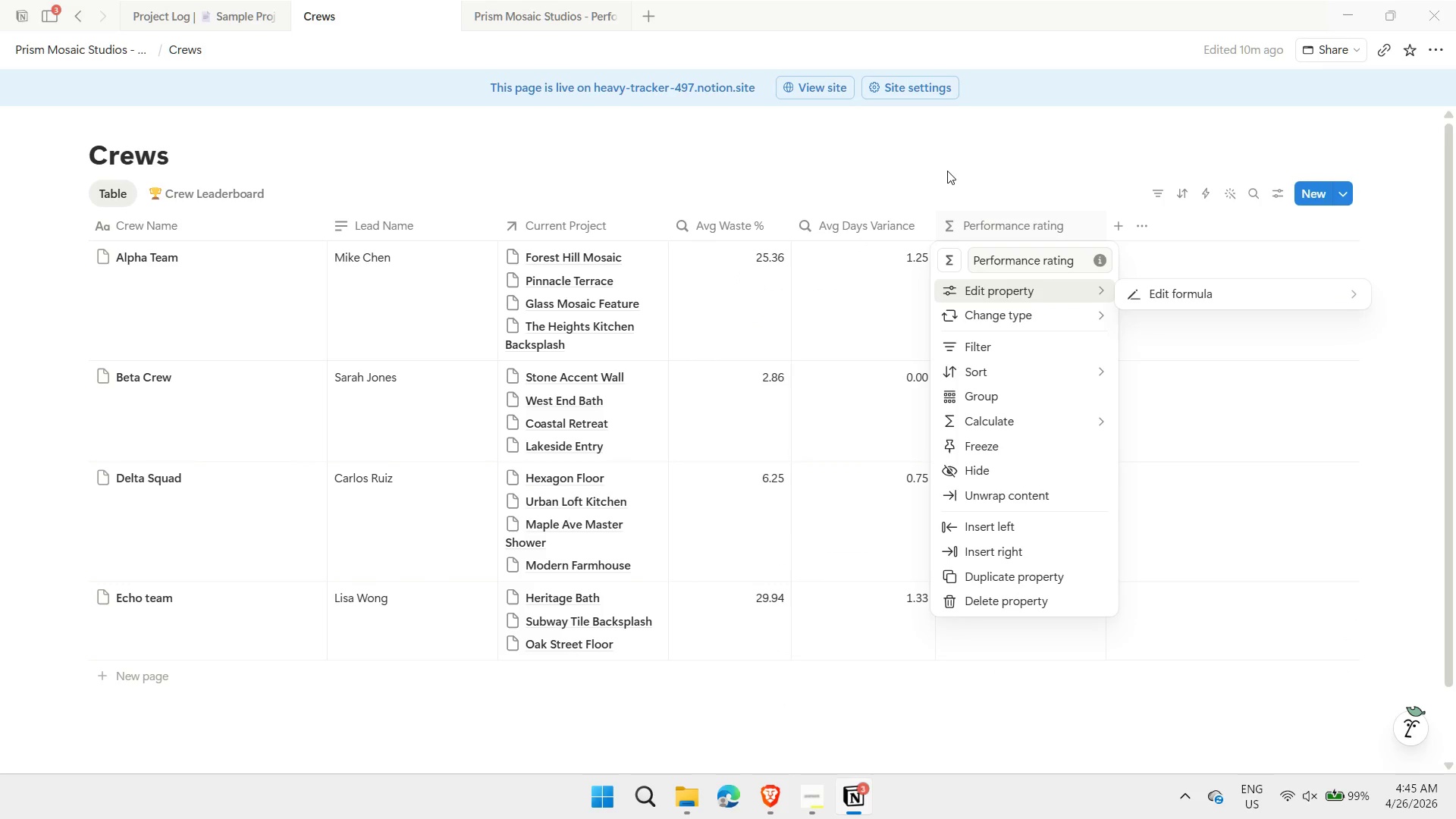 
left_click([947, 171])
 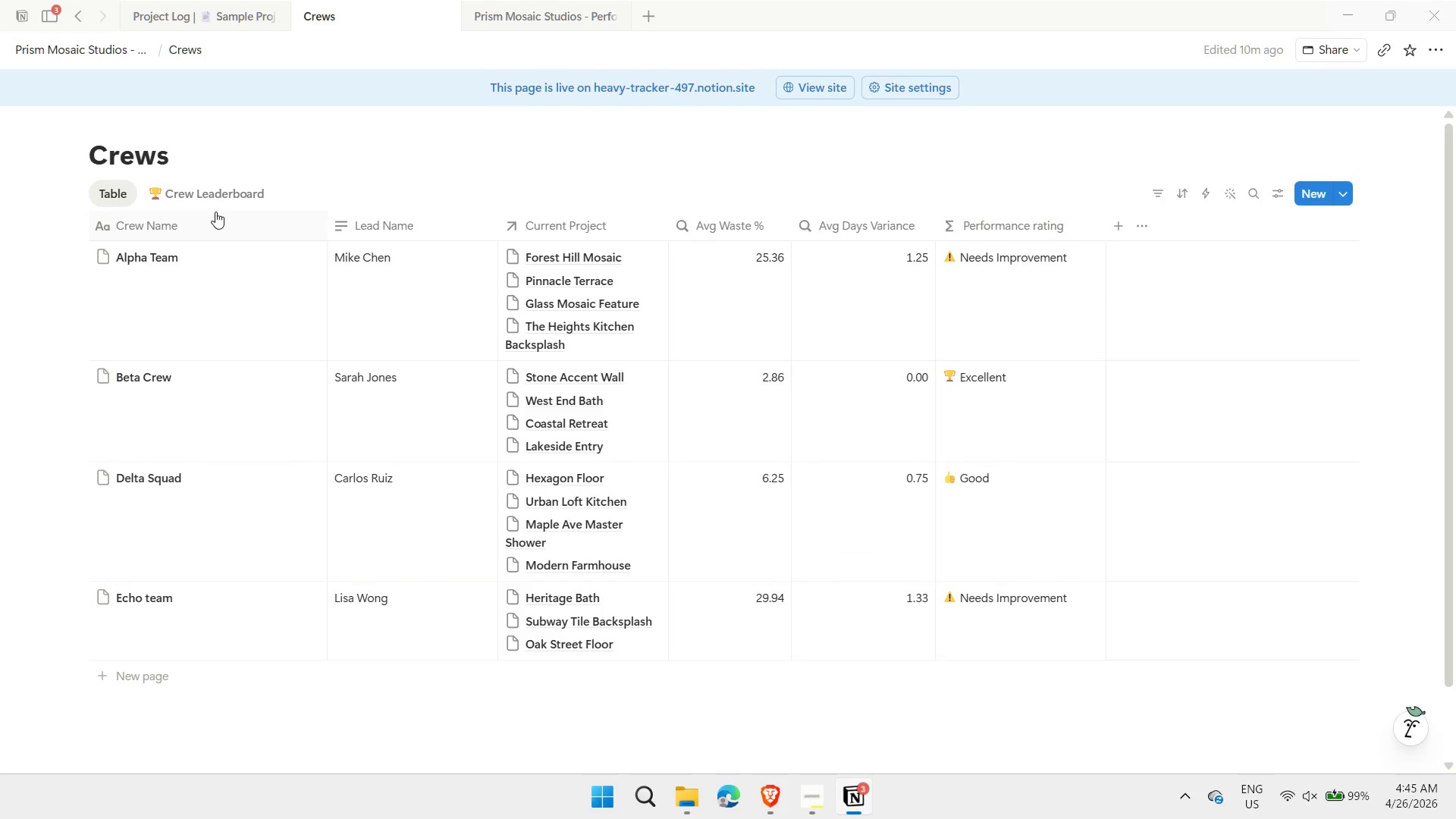 
left_click([213, 192])
 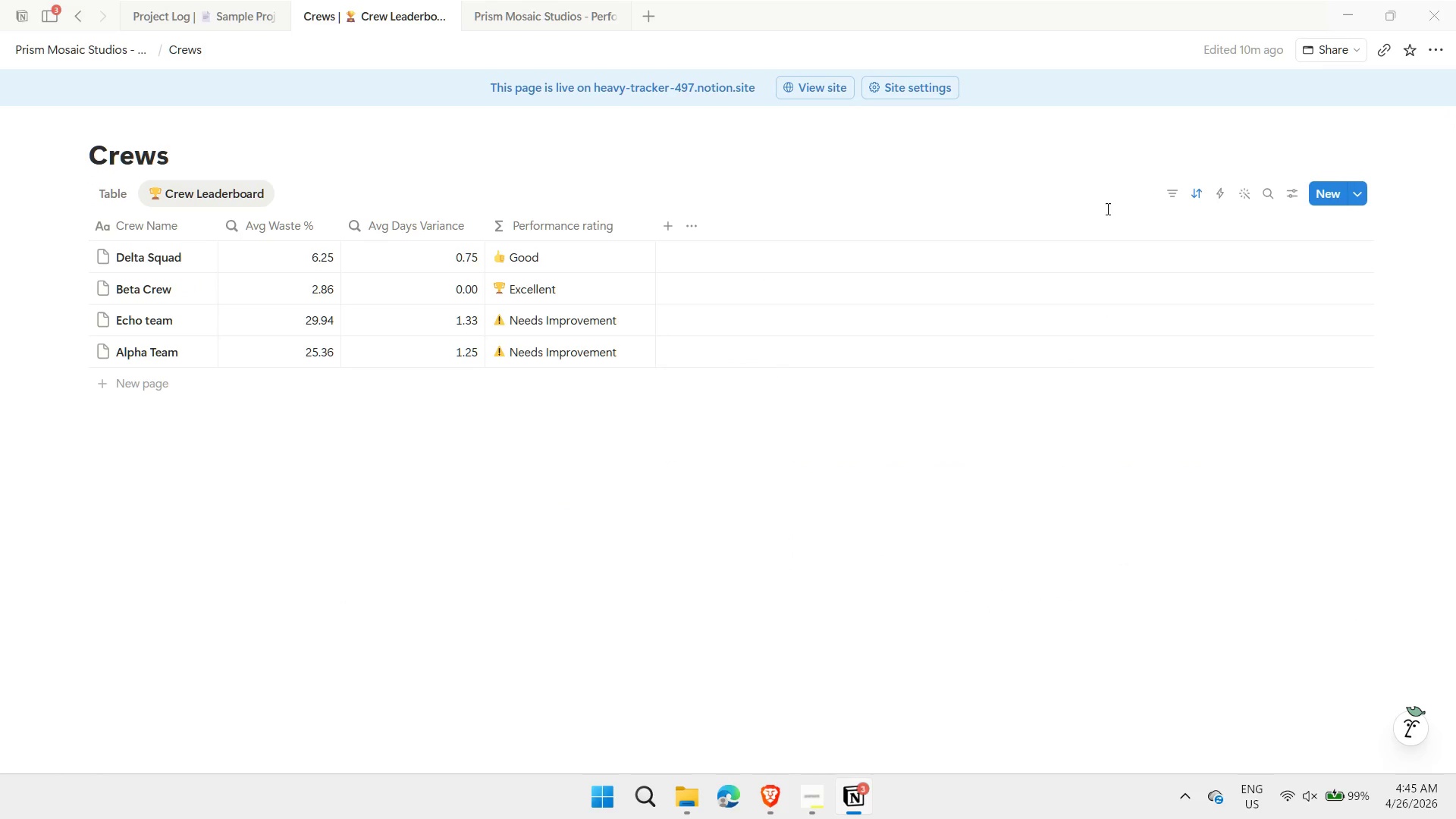 
left_click([1189, 195])
 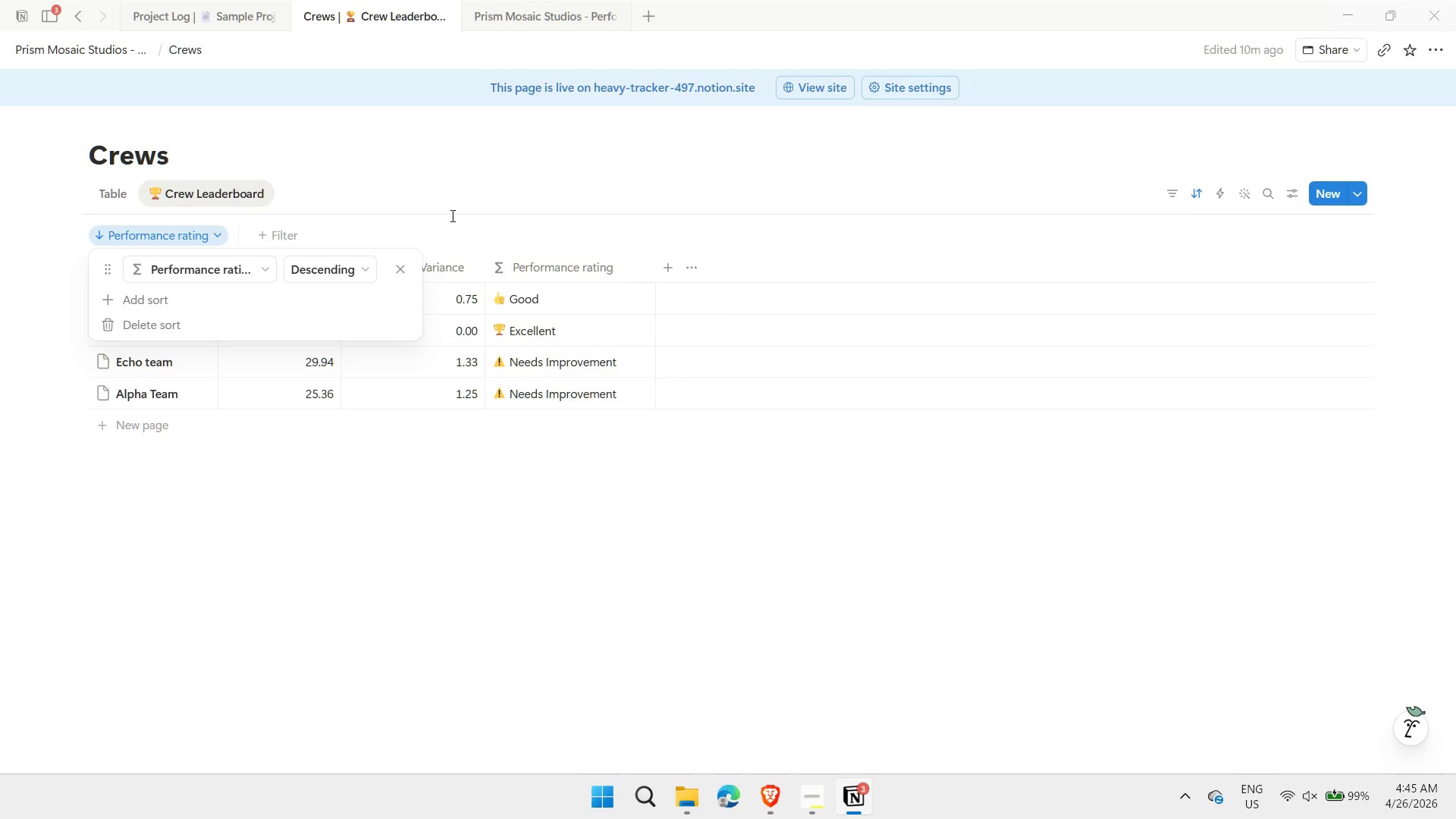 
left_click([482, 188])
 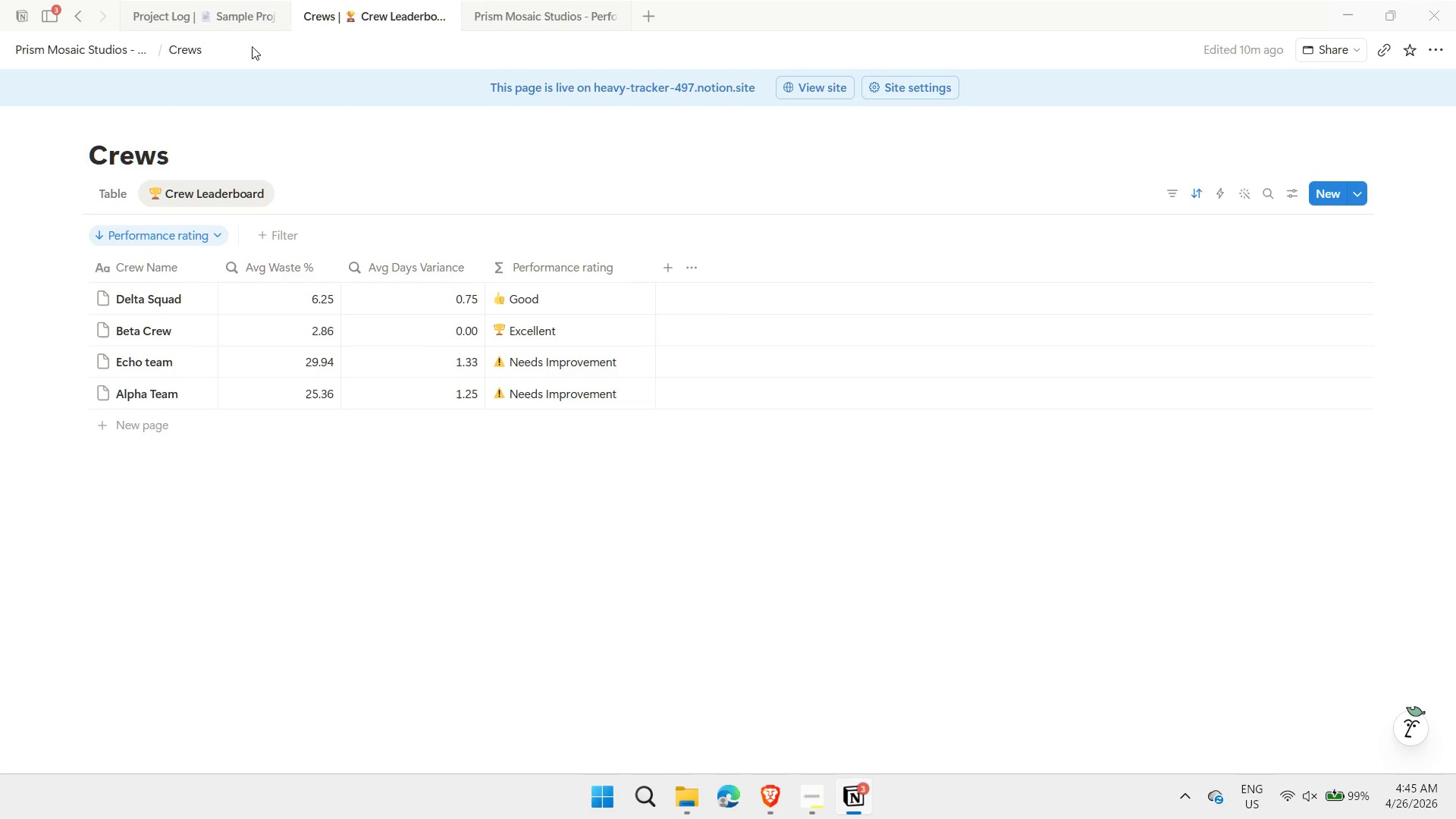 
left_click([216, 16])
 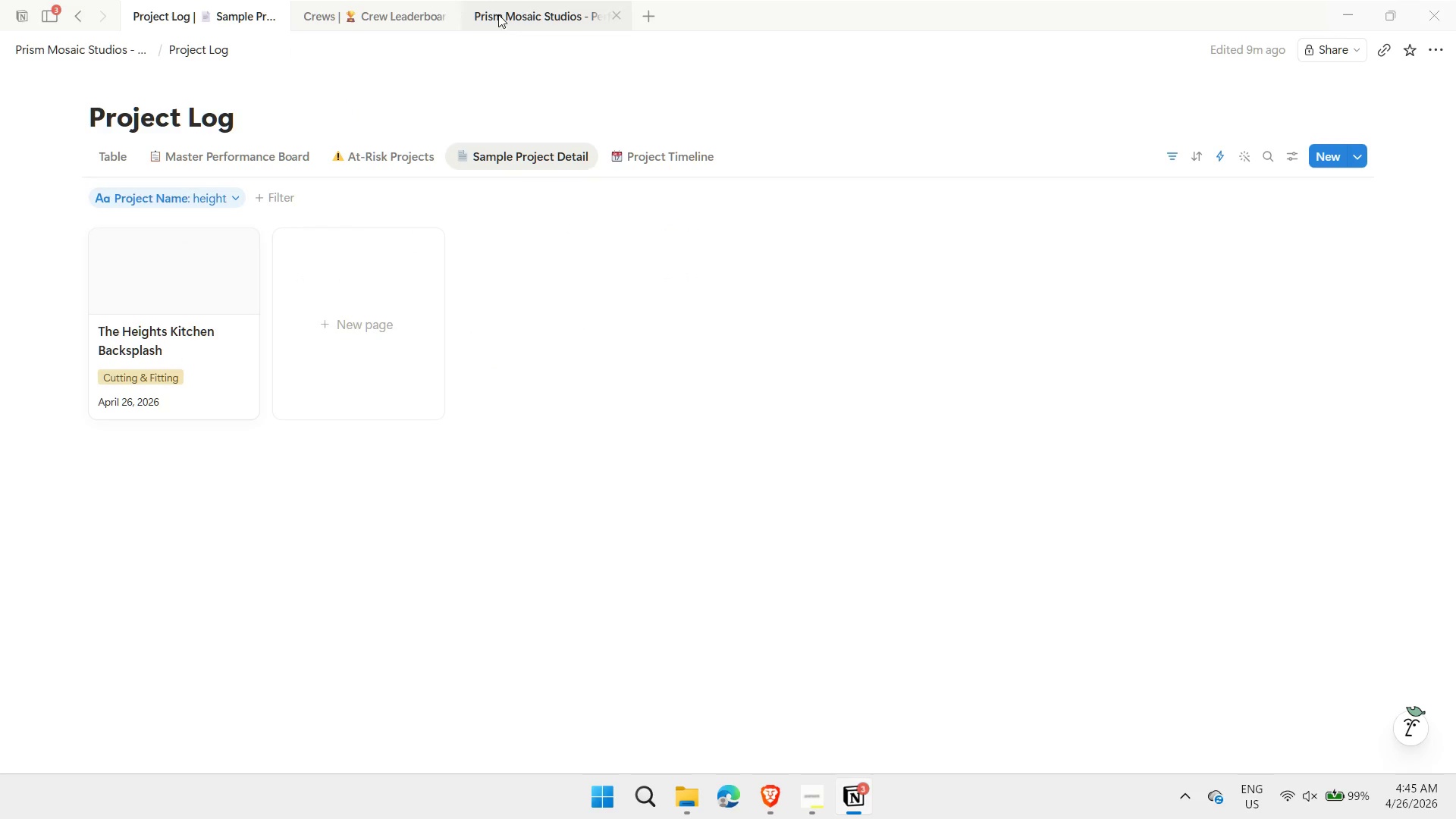 
left_click([507, 15])
 